 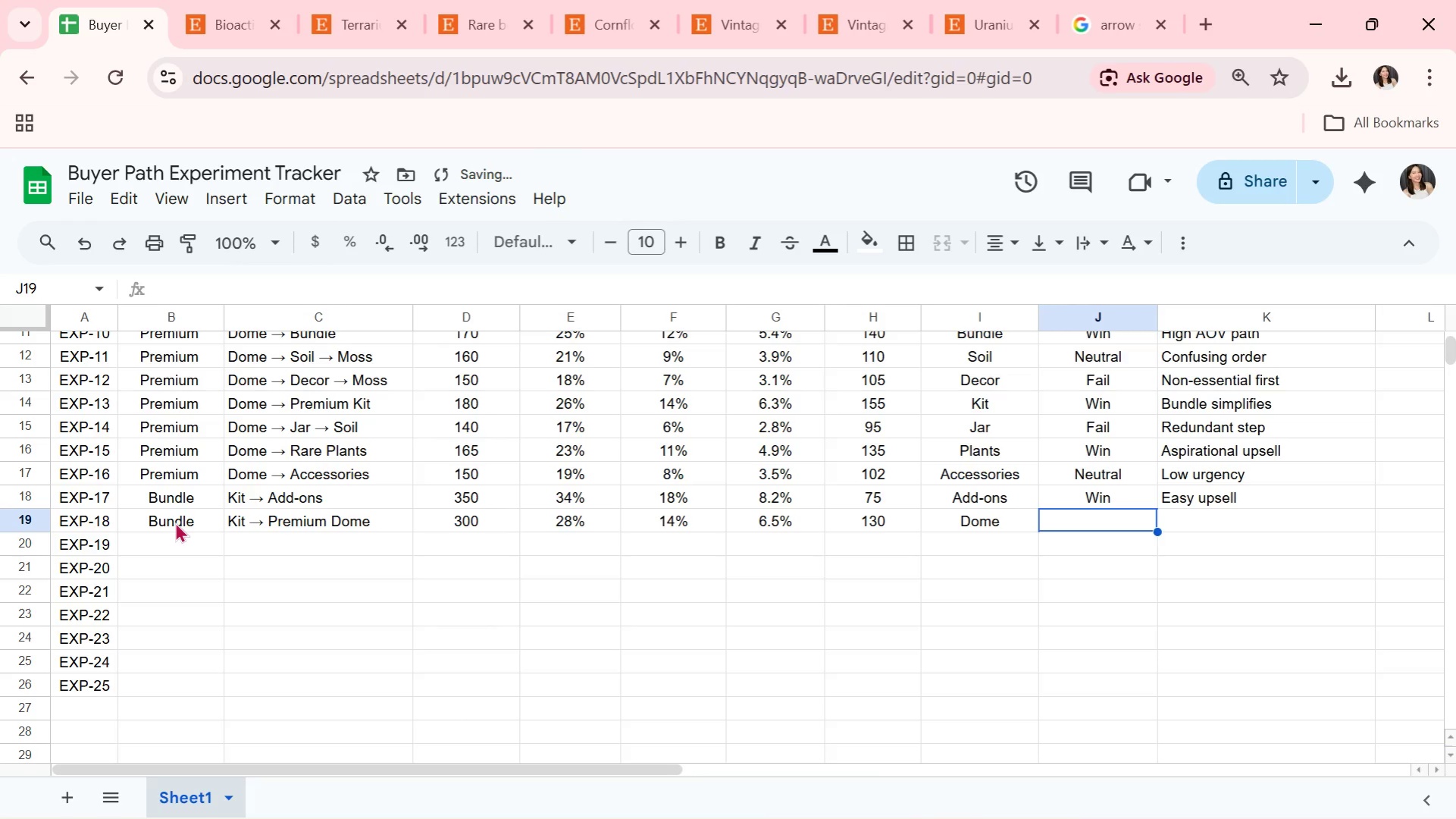 
type(Win)
 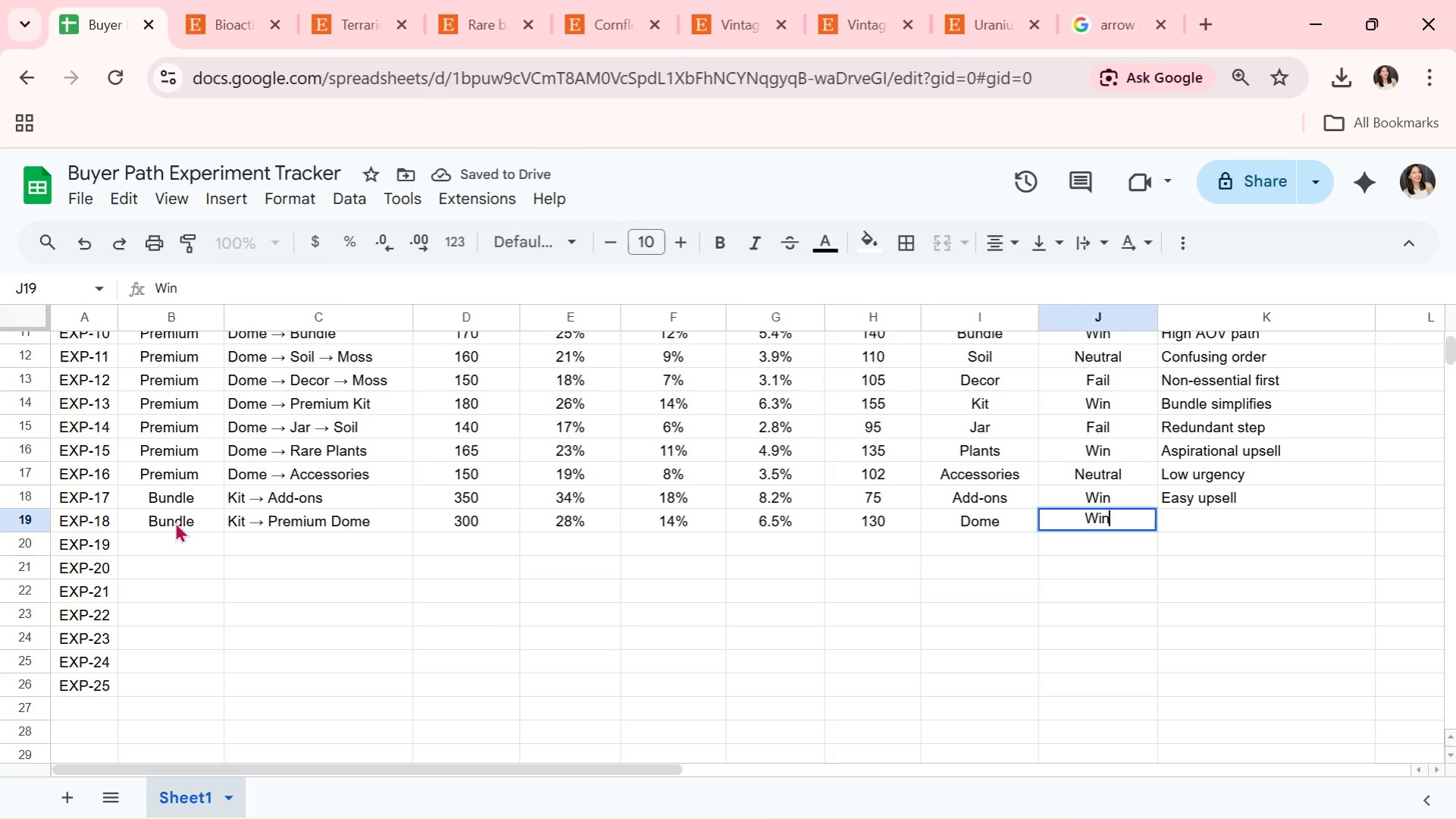 
key(ArrowRight)
 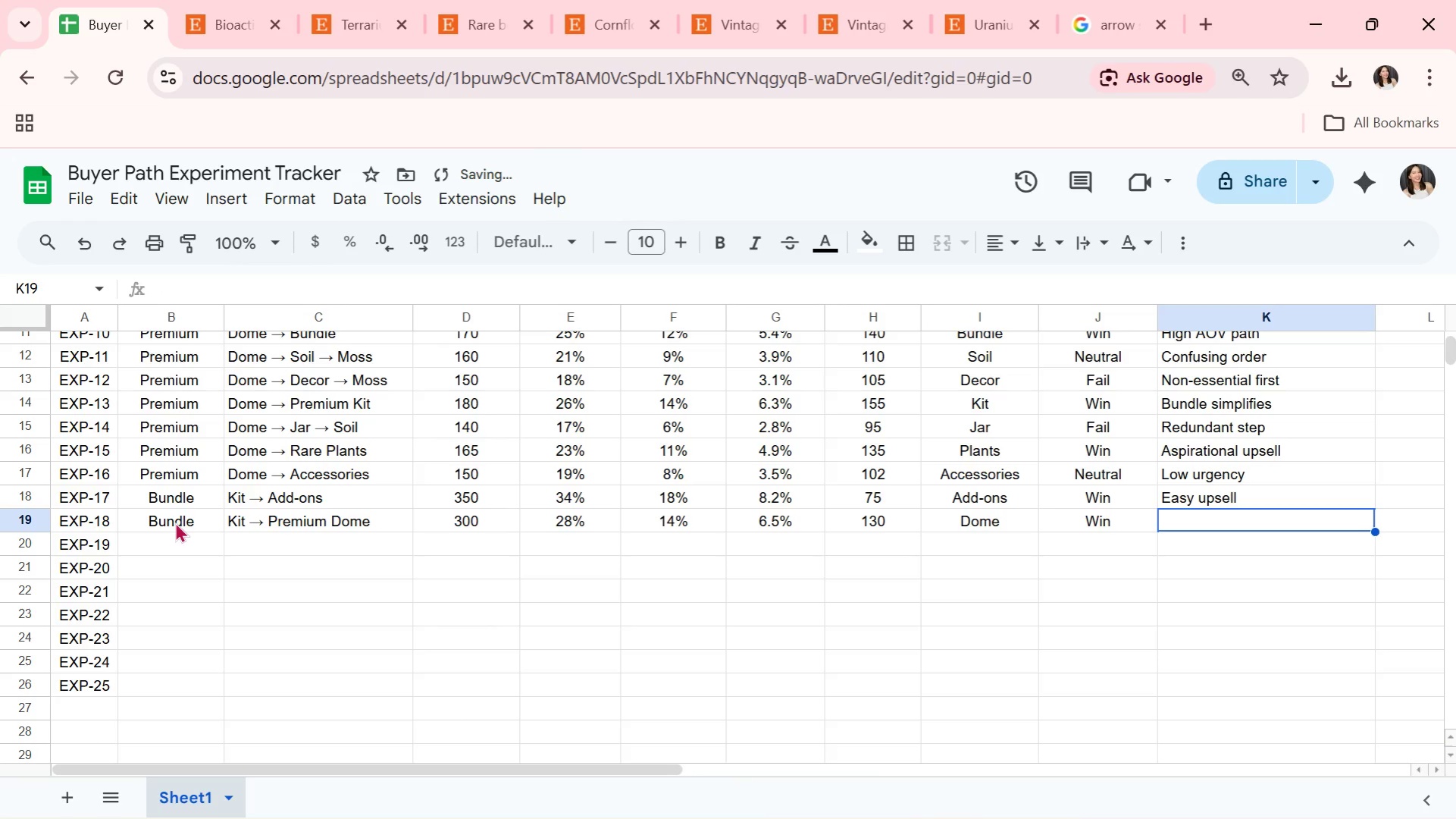 
type(Upgrade path works)
 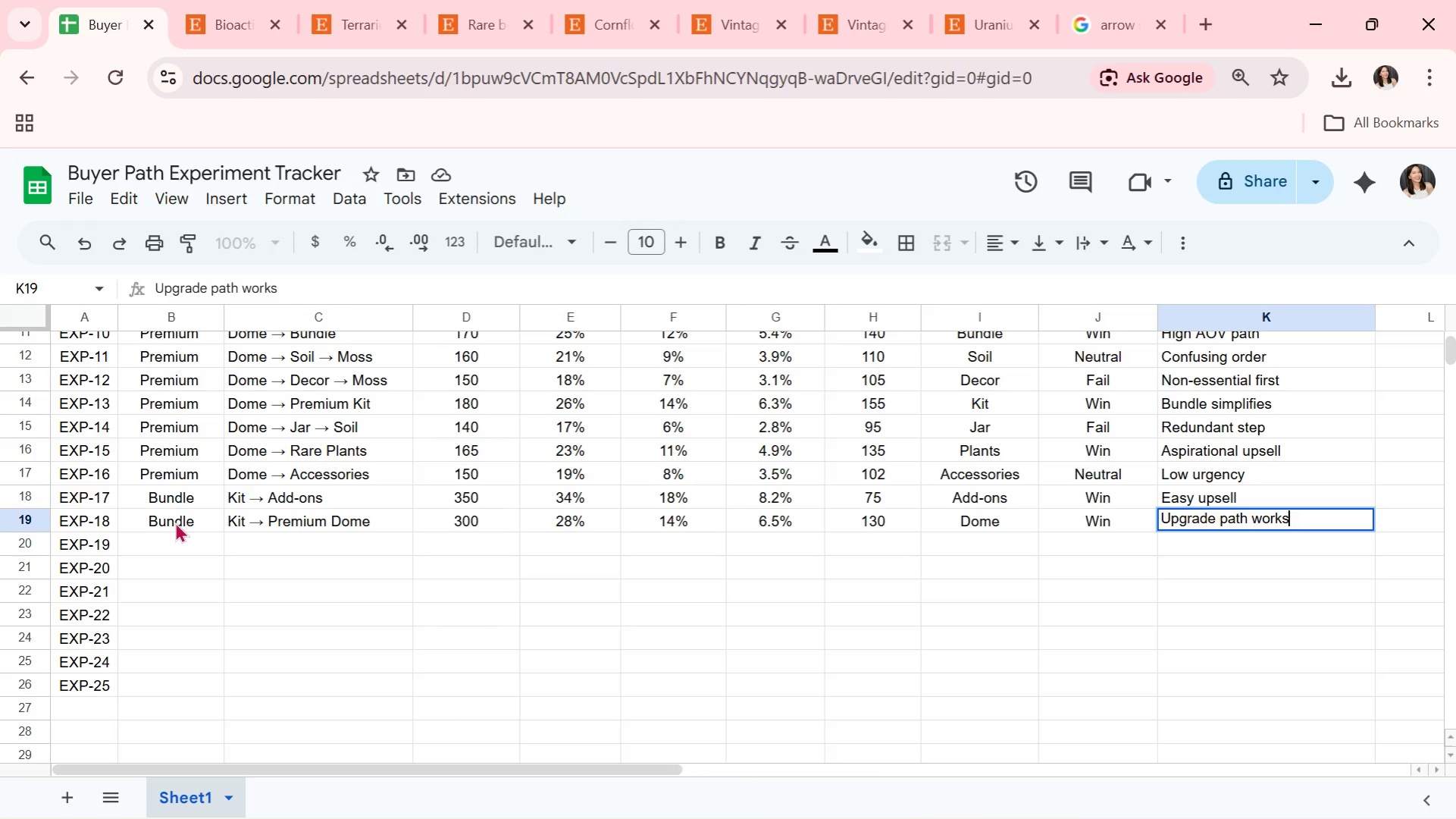 
key(Enter)
 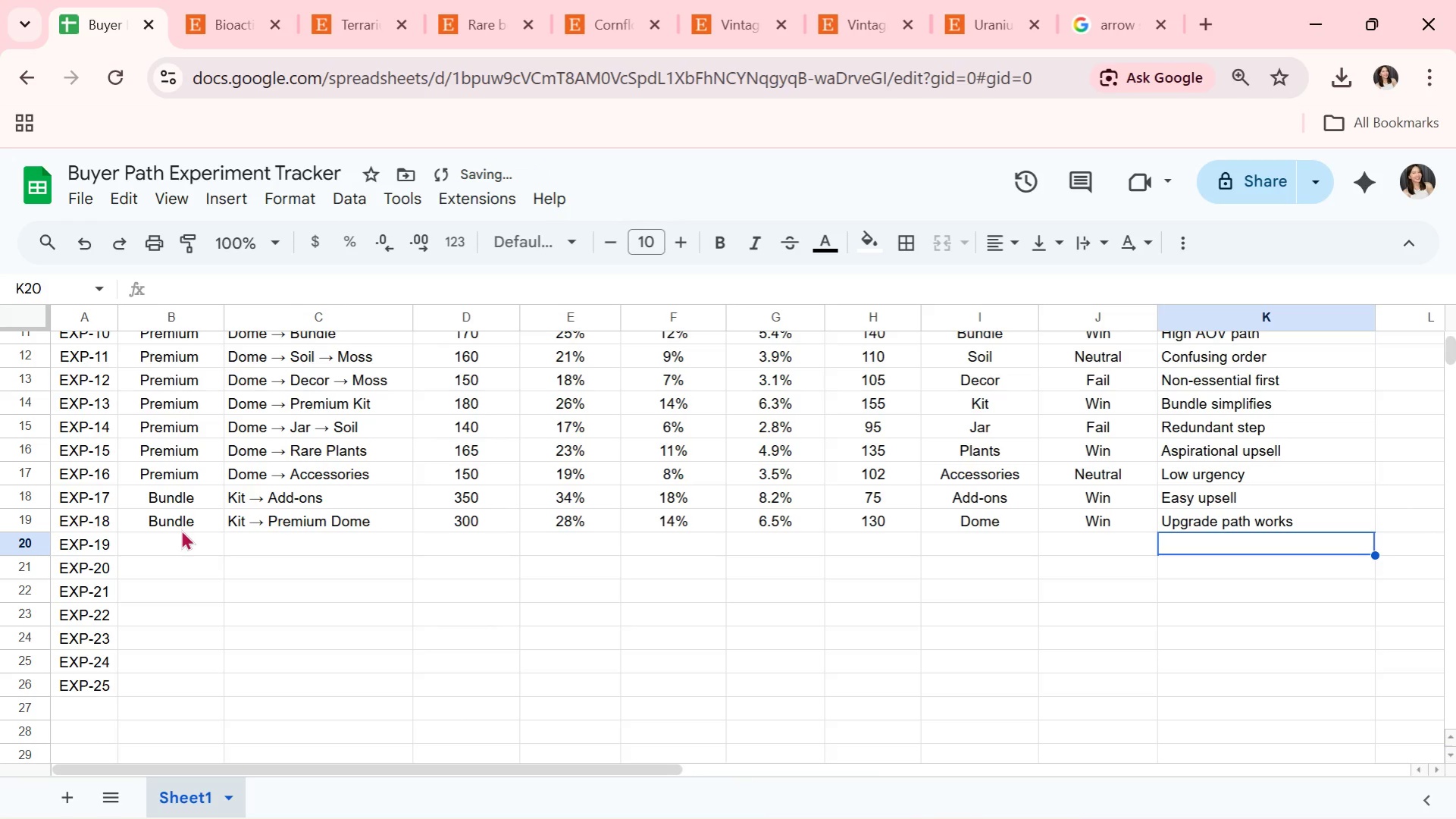 
left_click([189, 534])
 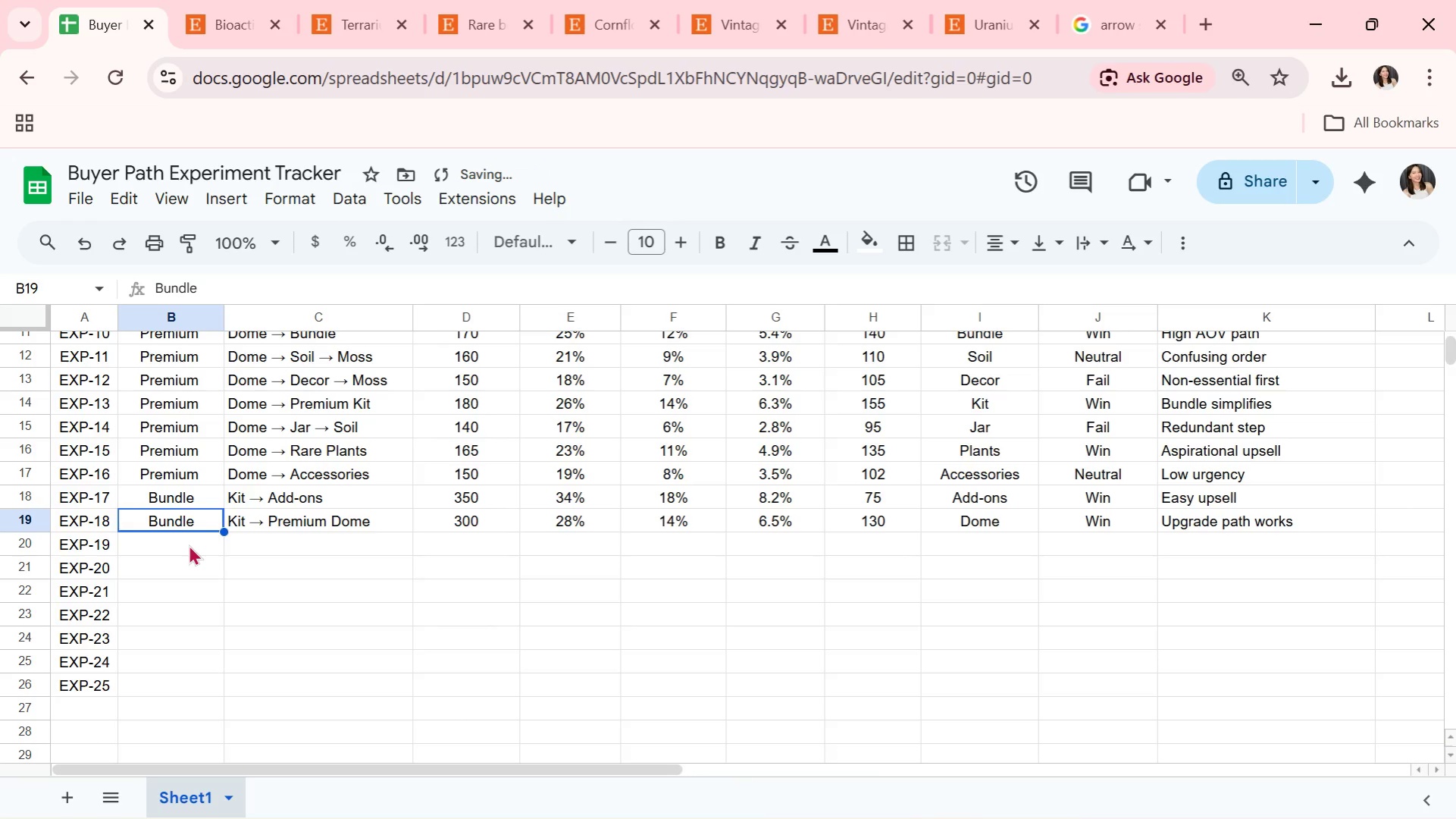 
left_click([189, 544])
 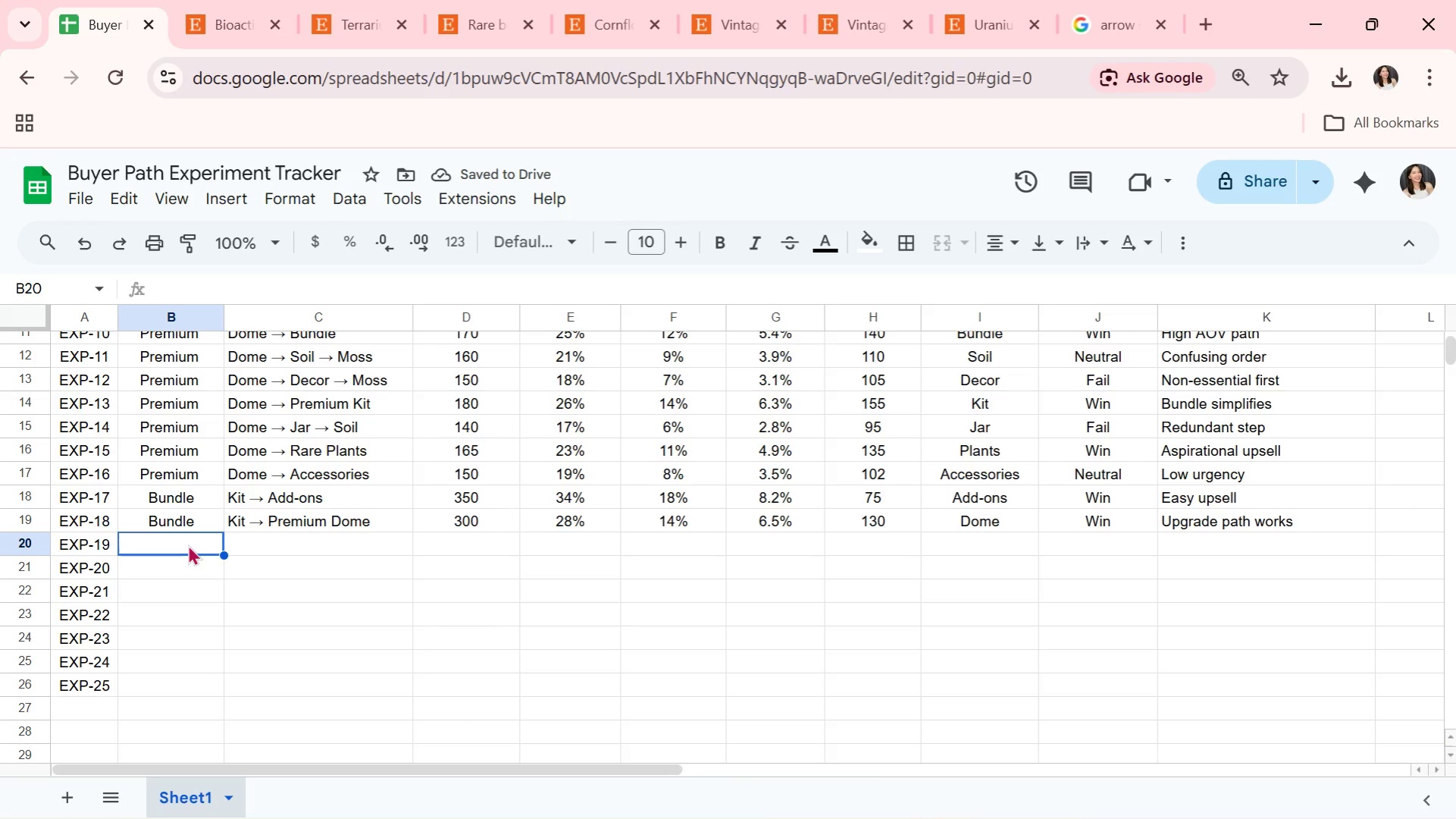 
type(Bundle)
 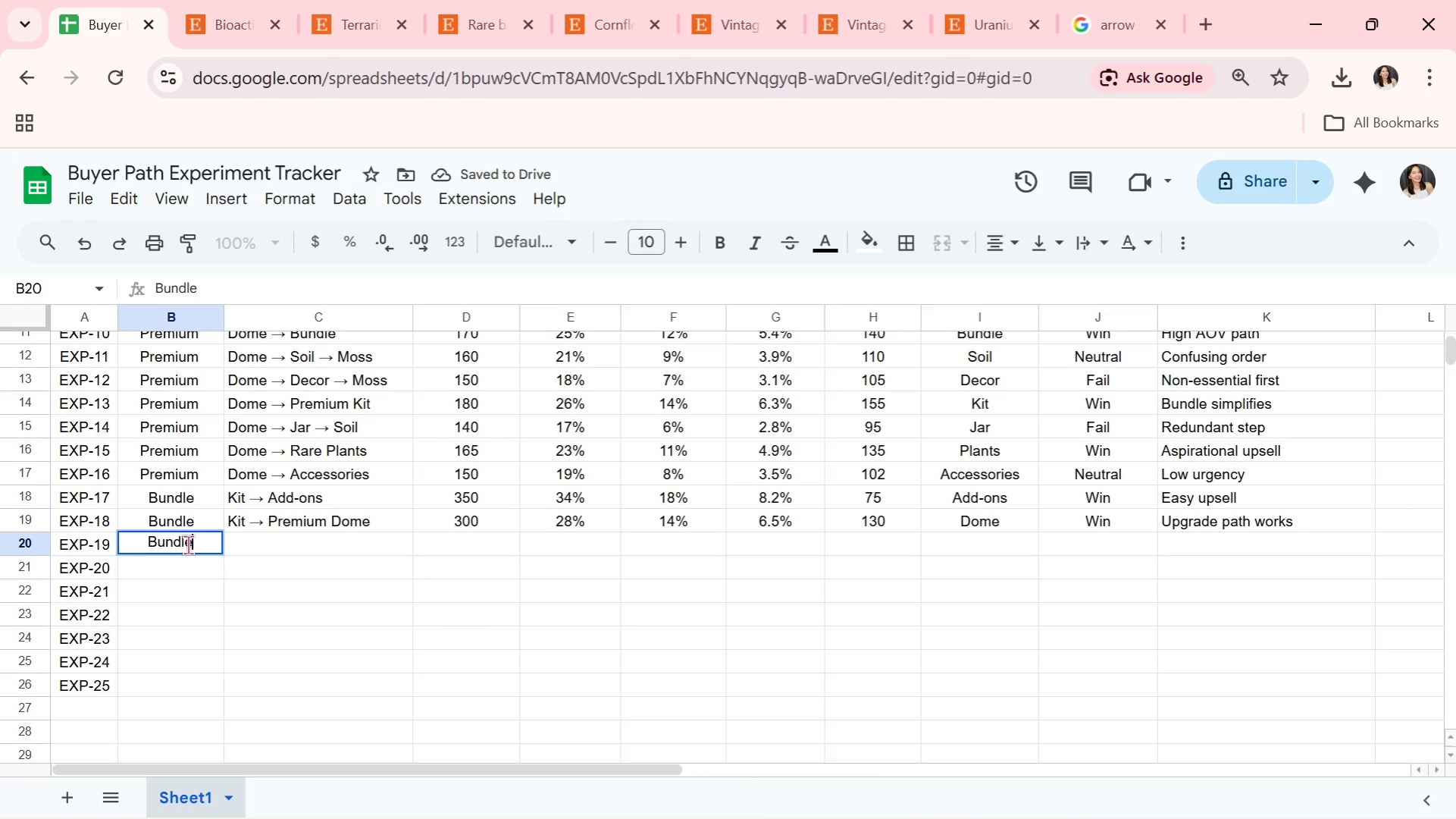 
key(ArrowRight)
 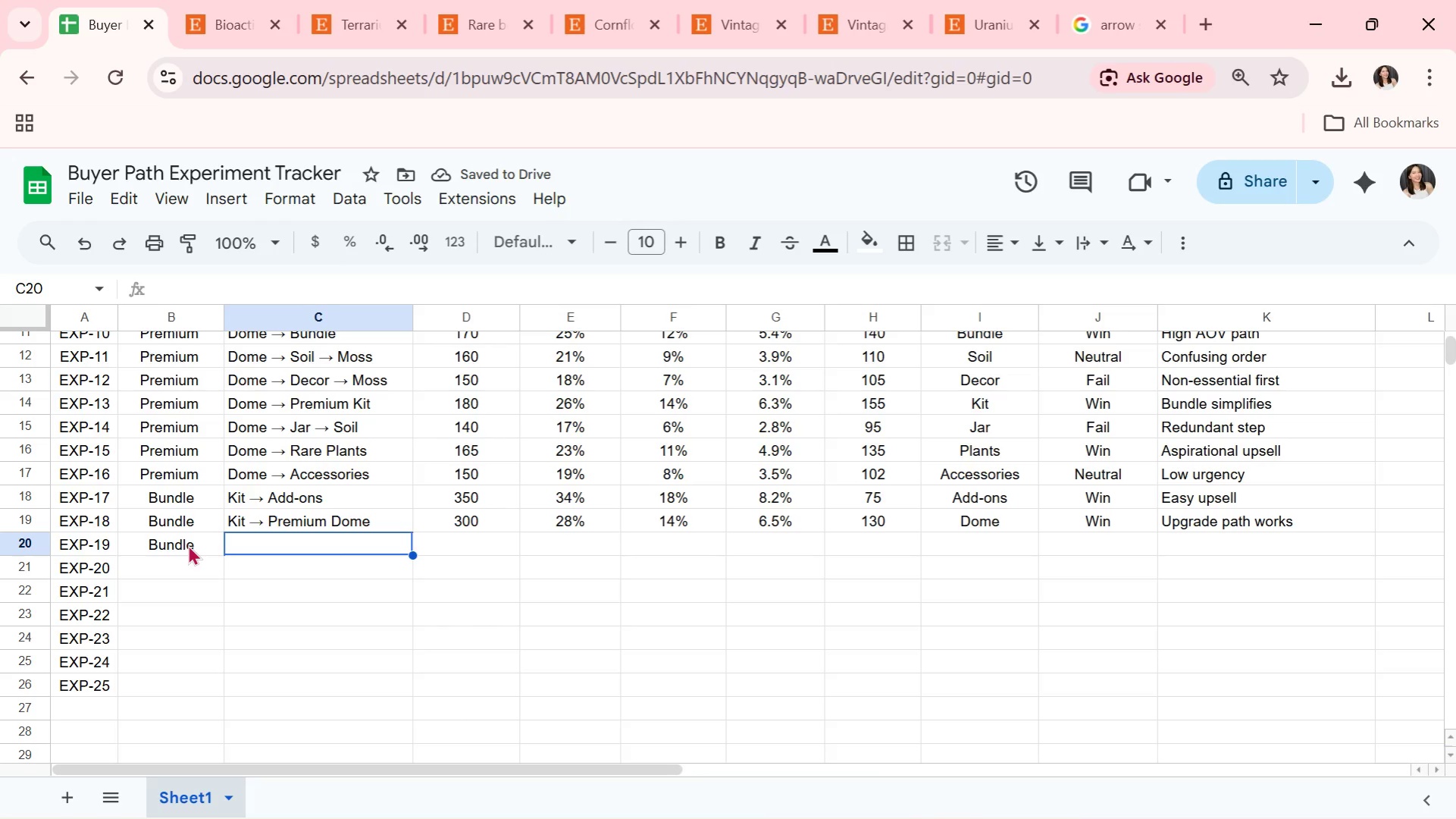 
type(Kit )
 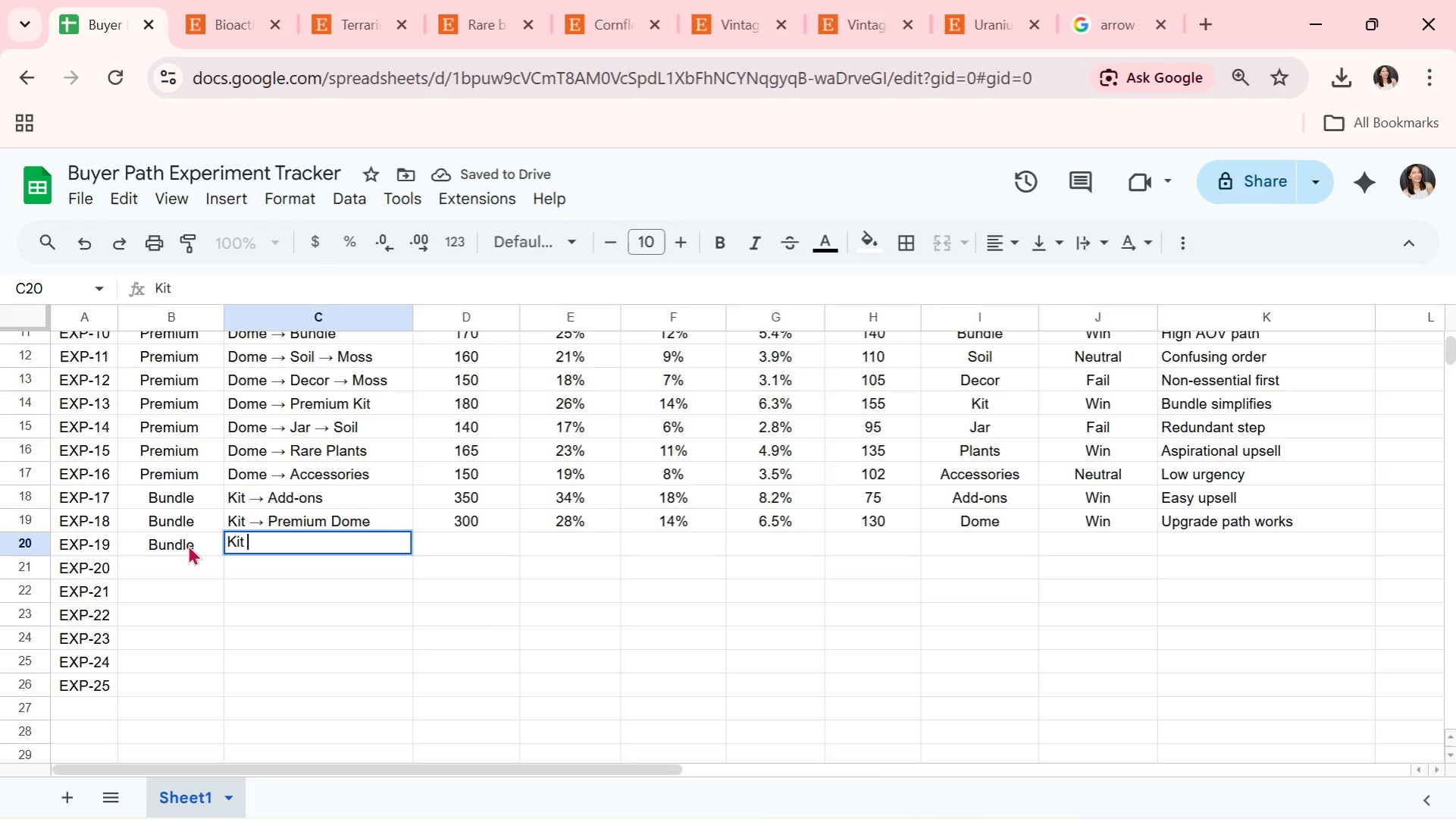 
key(Control+ControlLeft)
 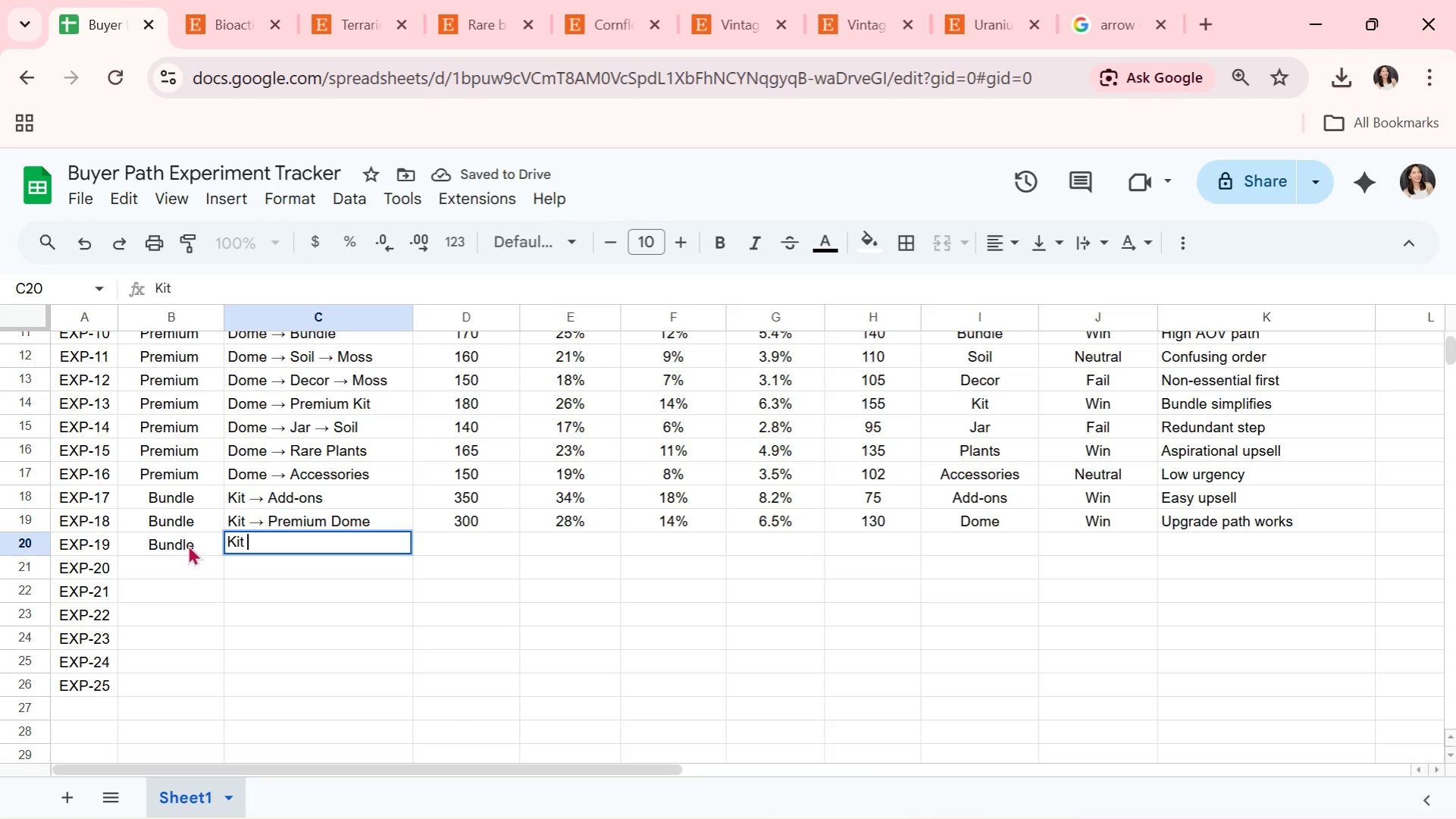 
key(Control+V)
 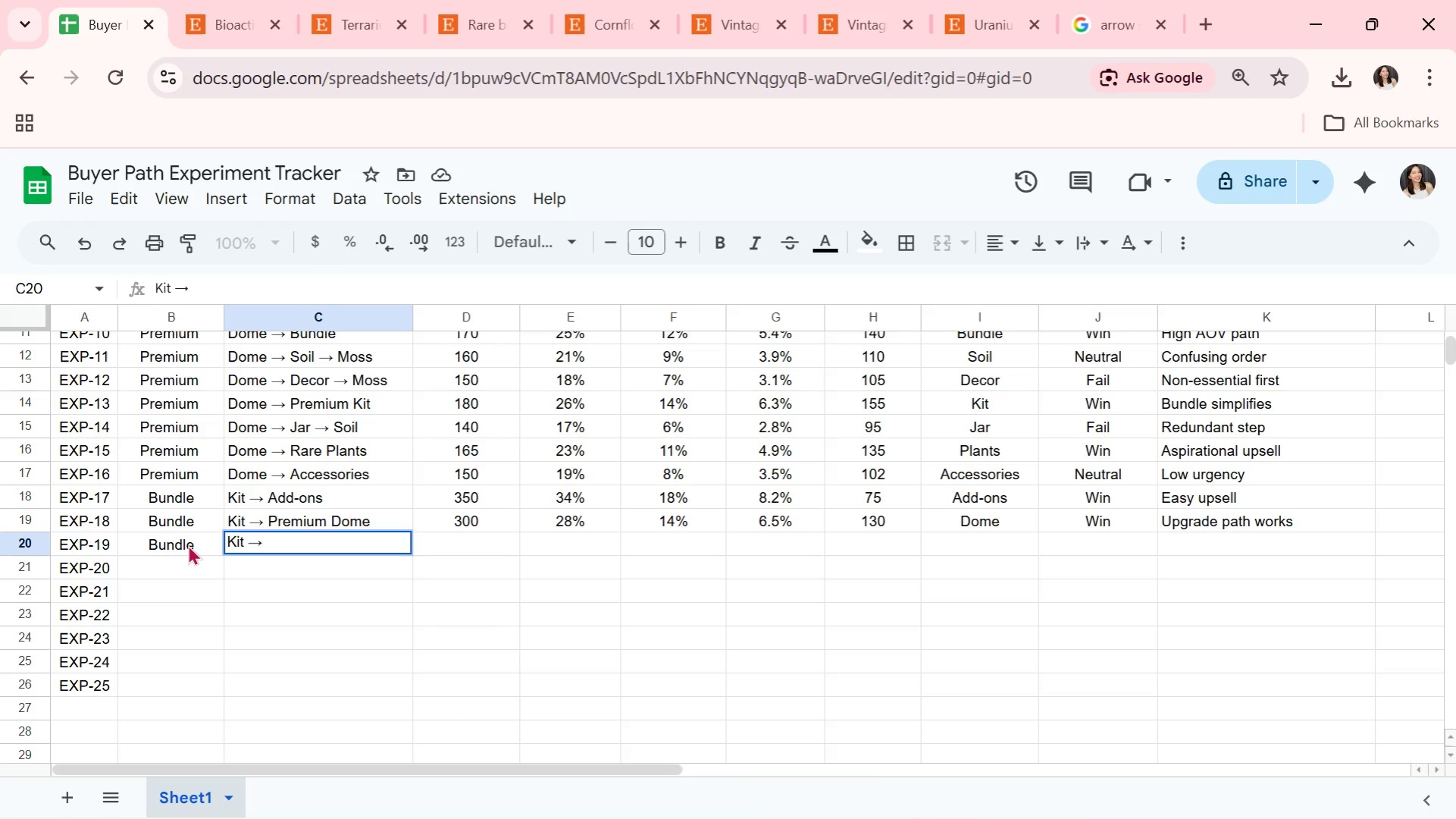 
type( Moss Refu)
key(Backspace)
type(ill)
 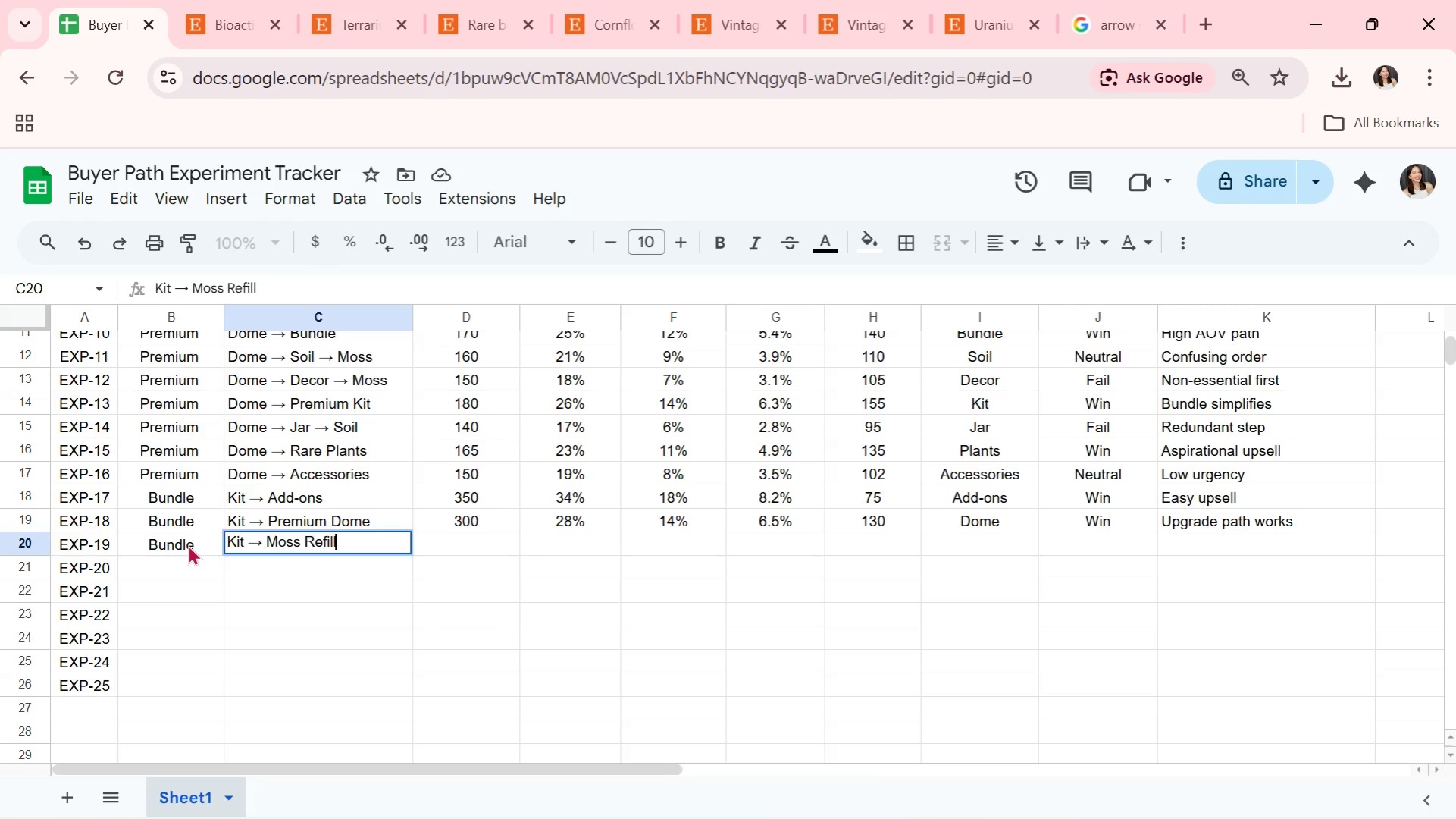 
key(ArrowRight)
 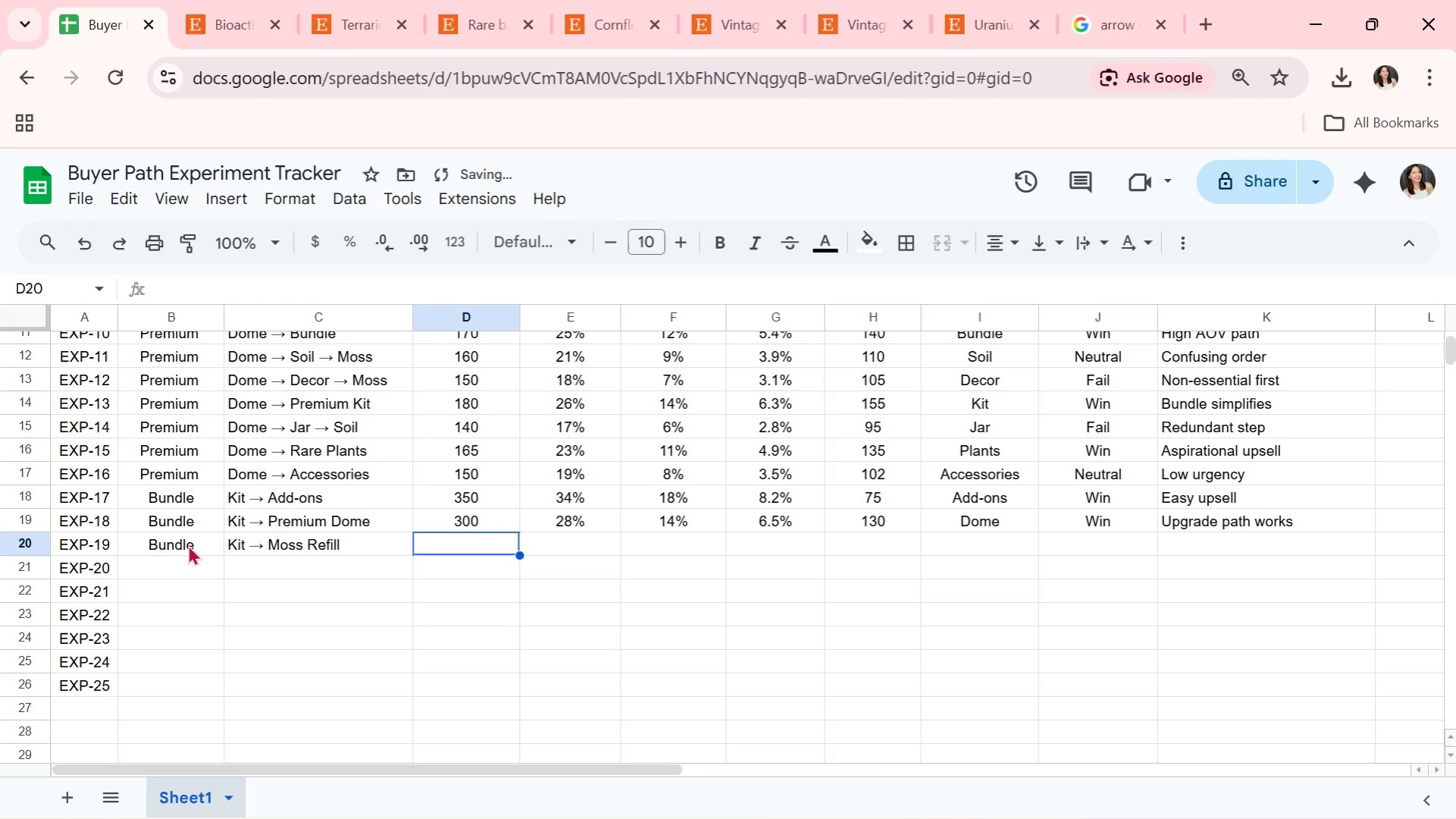 
type(280)
 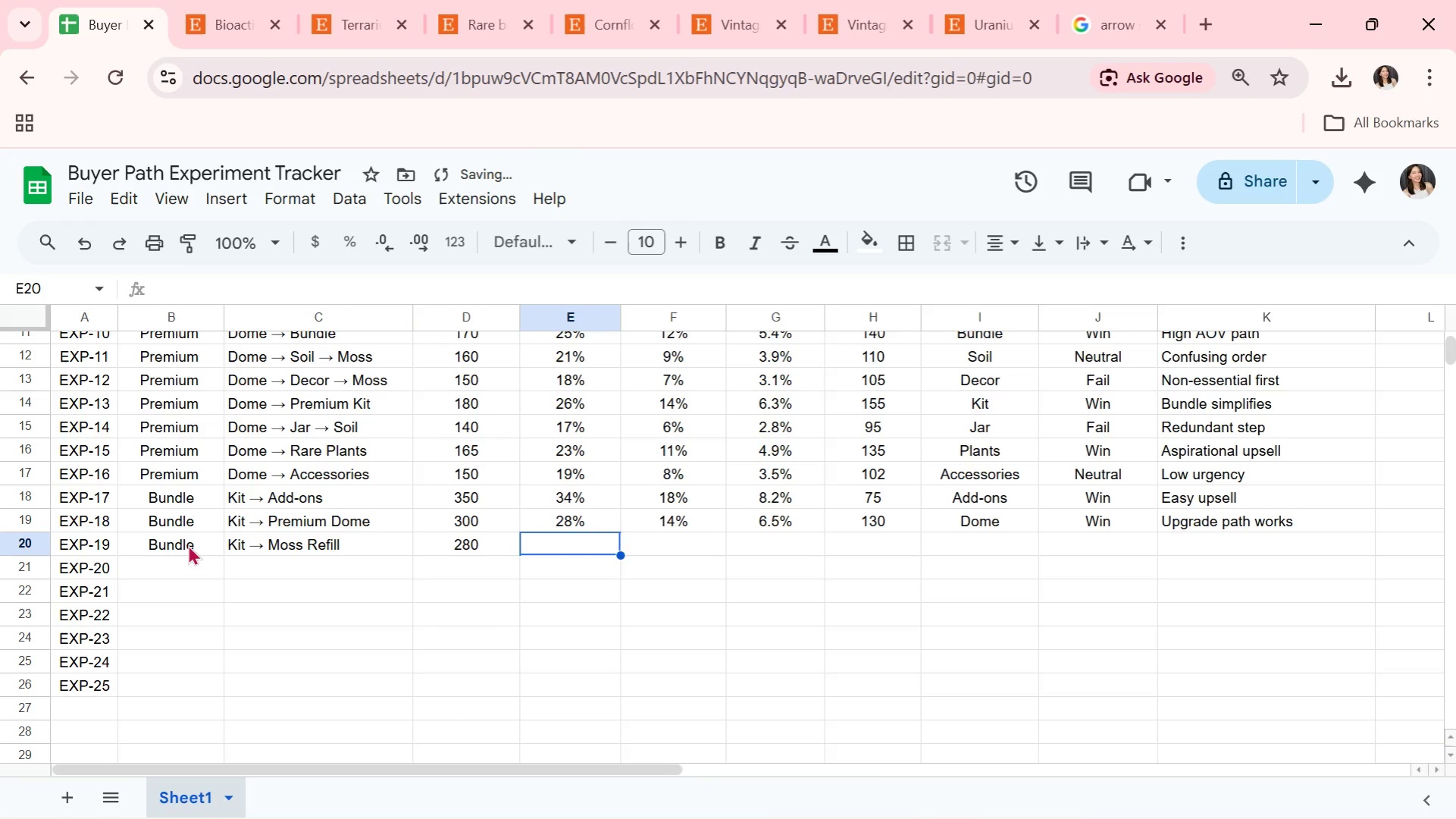 
key(ArrowRight)
 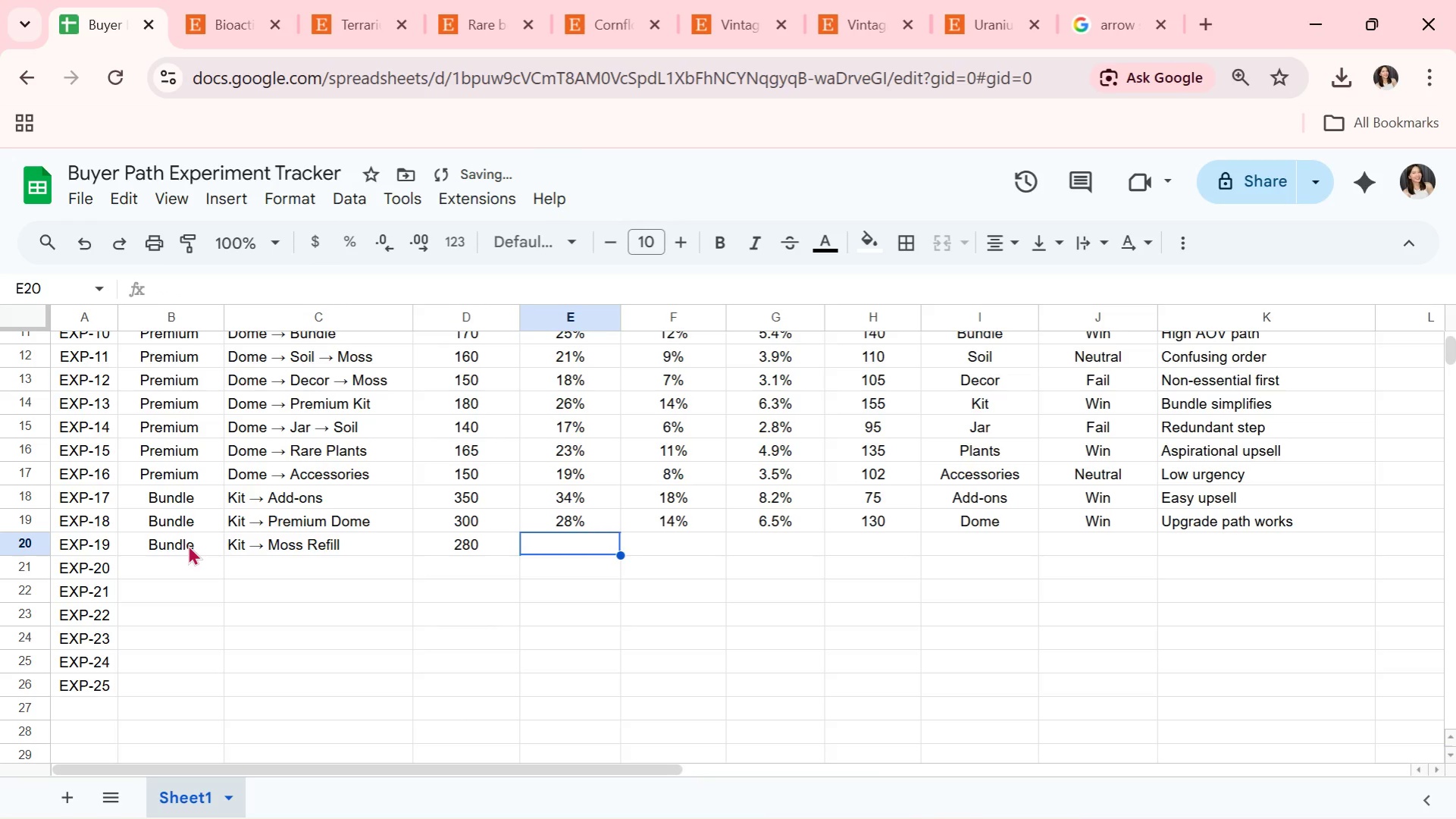 
type(26%)
 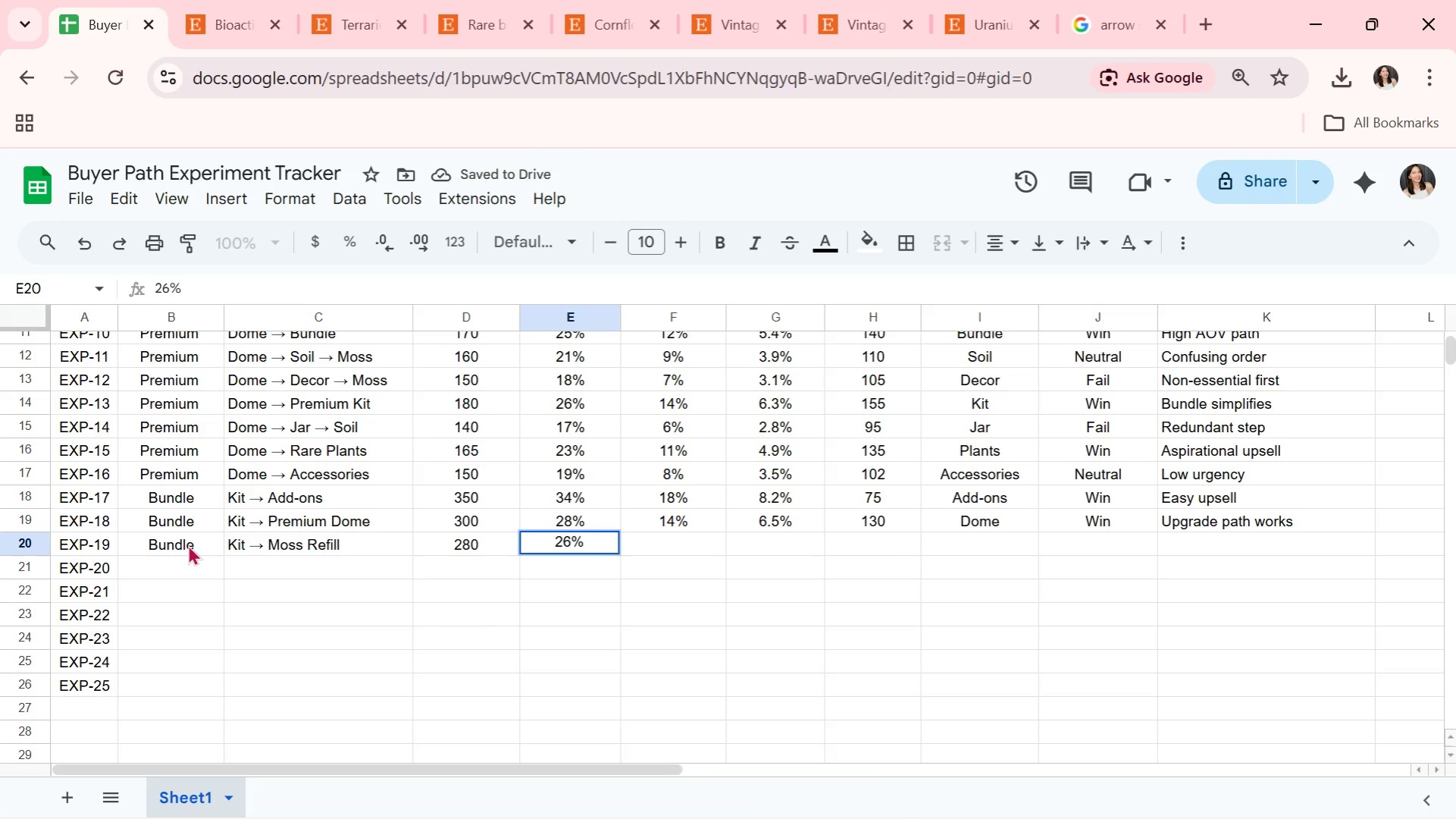 
key(ArrowRight)
 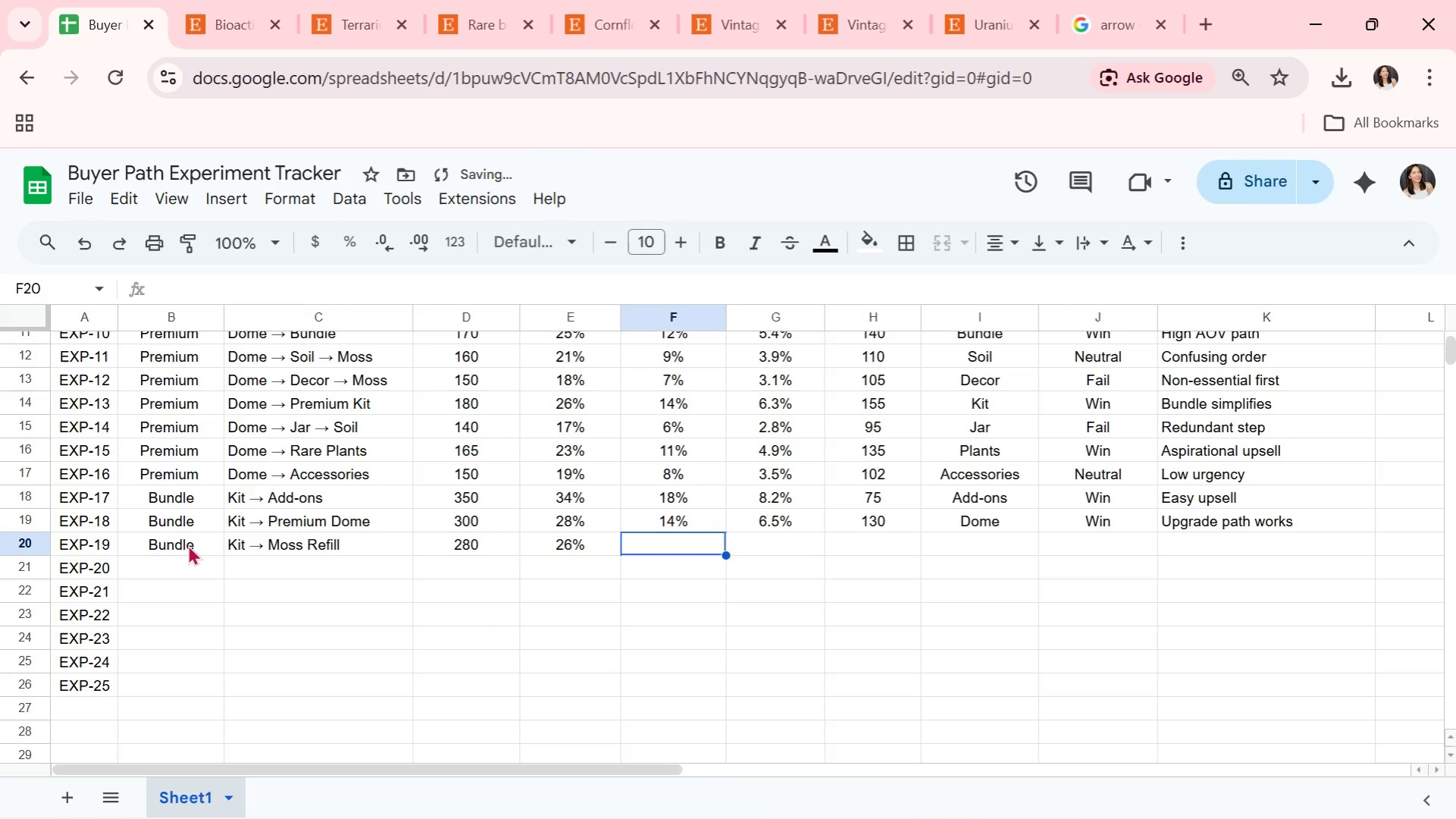 
type(12%)
 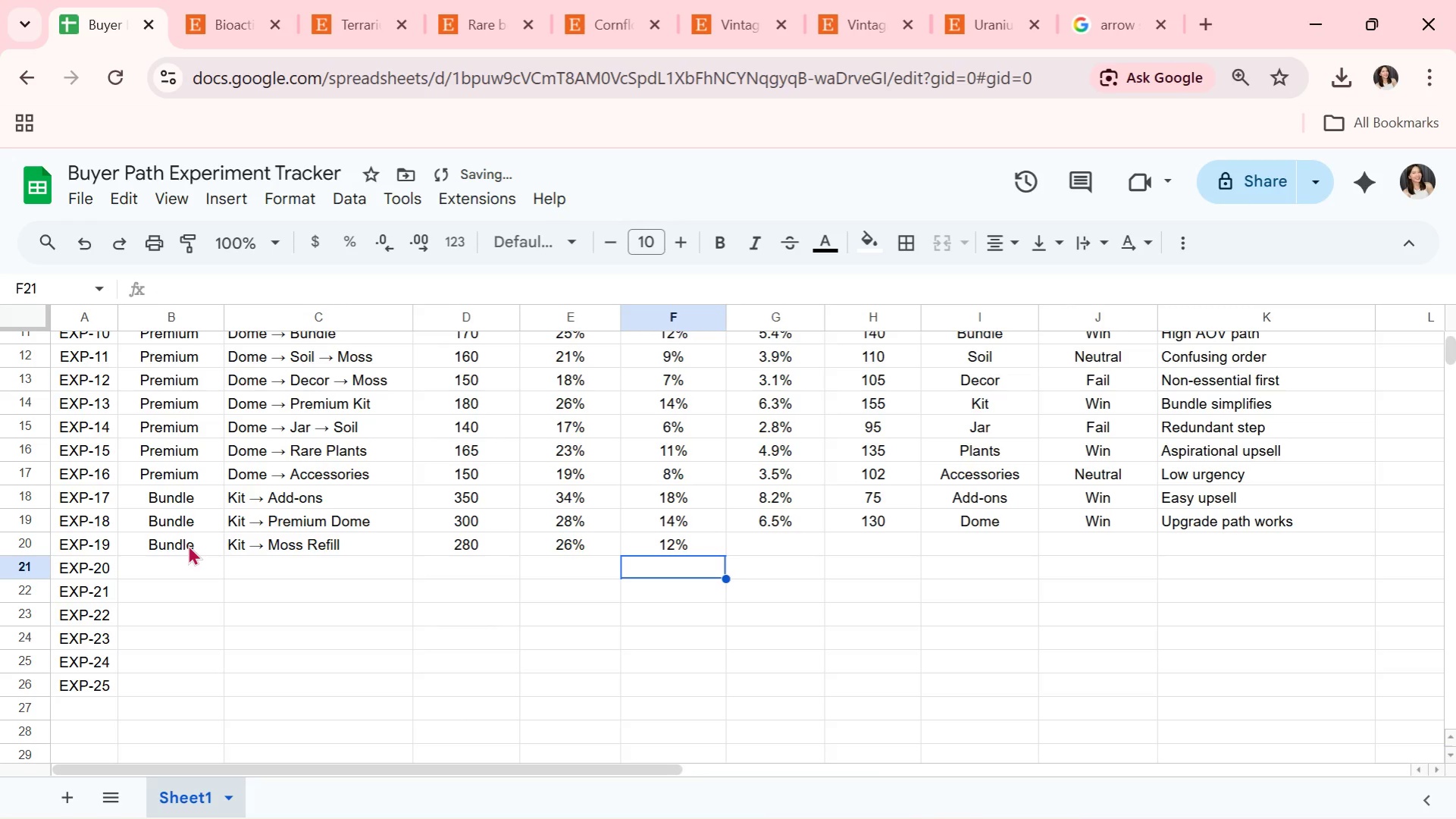 
 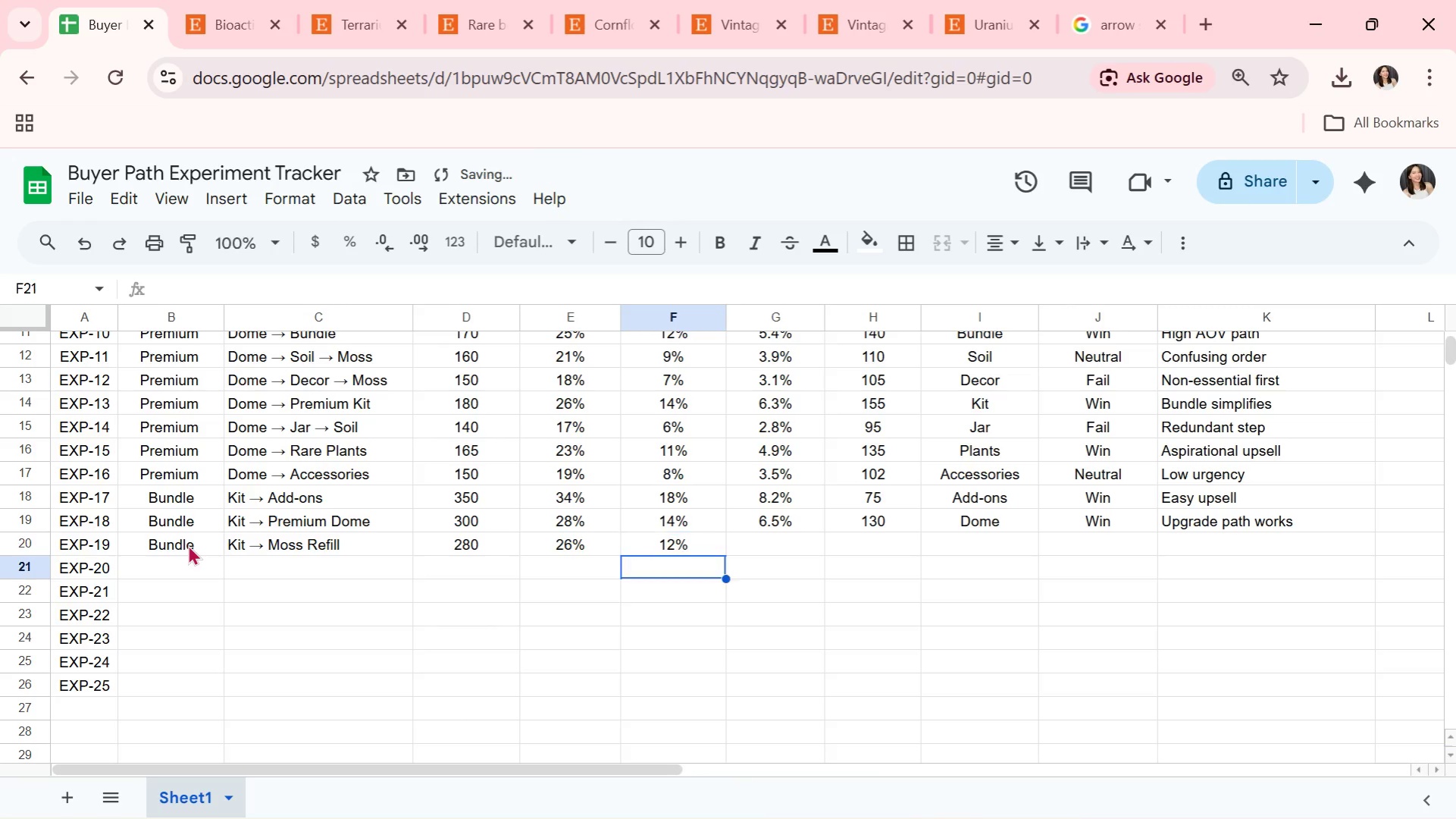 
key(ArrowDown)
 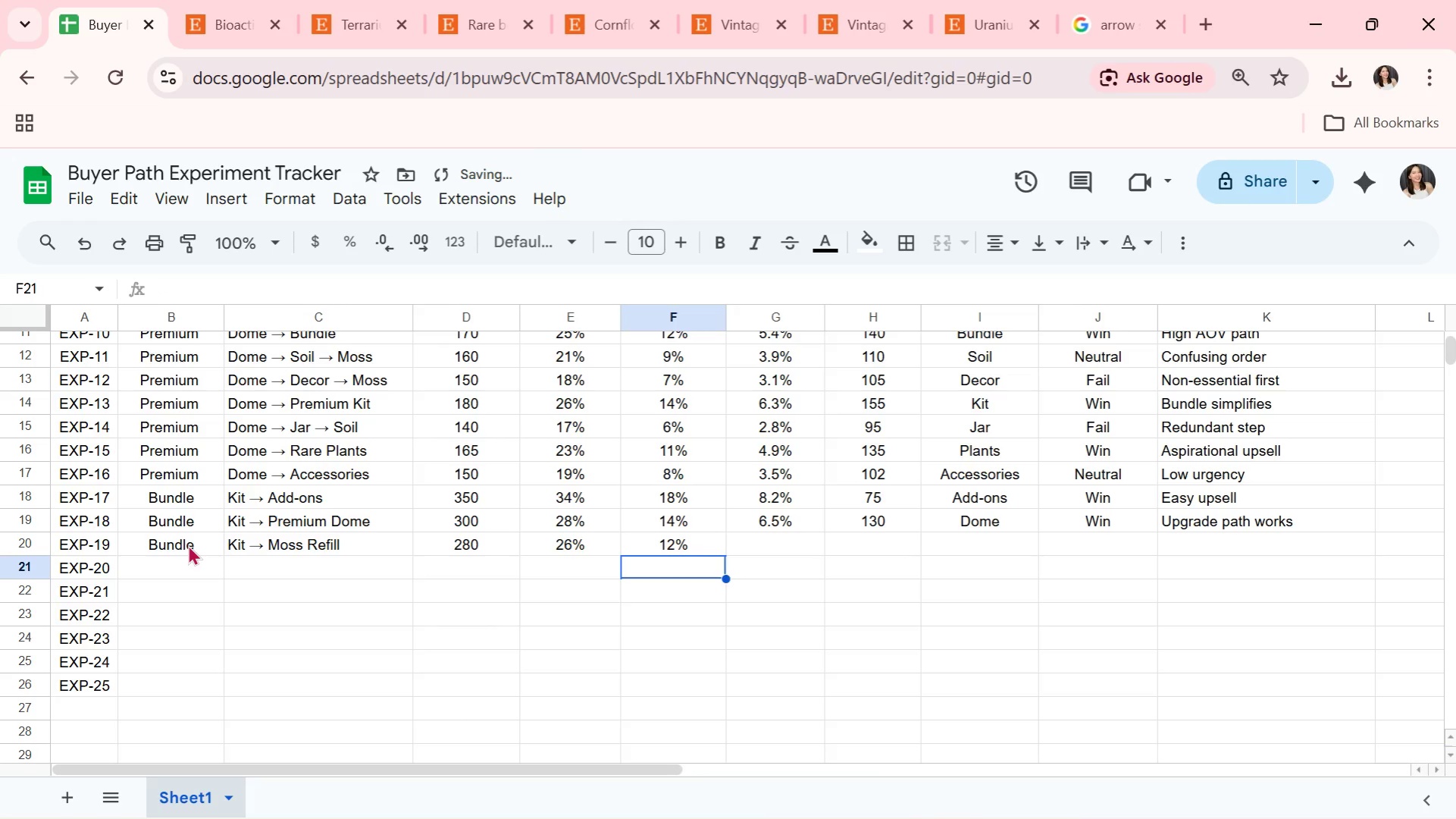 
key(ArrowRight)
 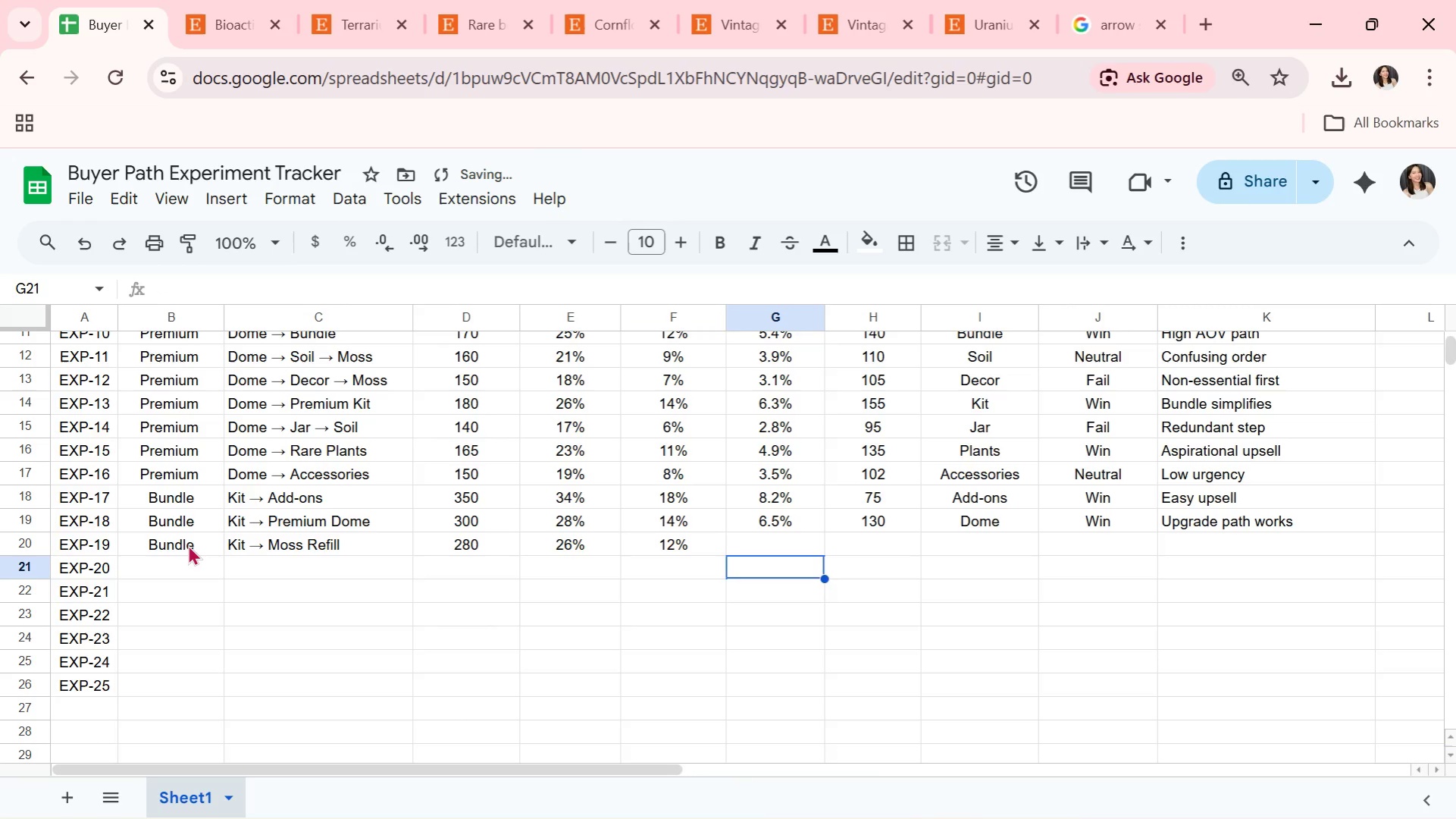 
key(ArrowUp)
 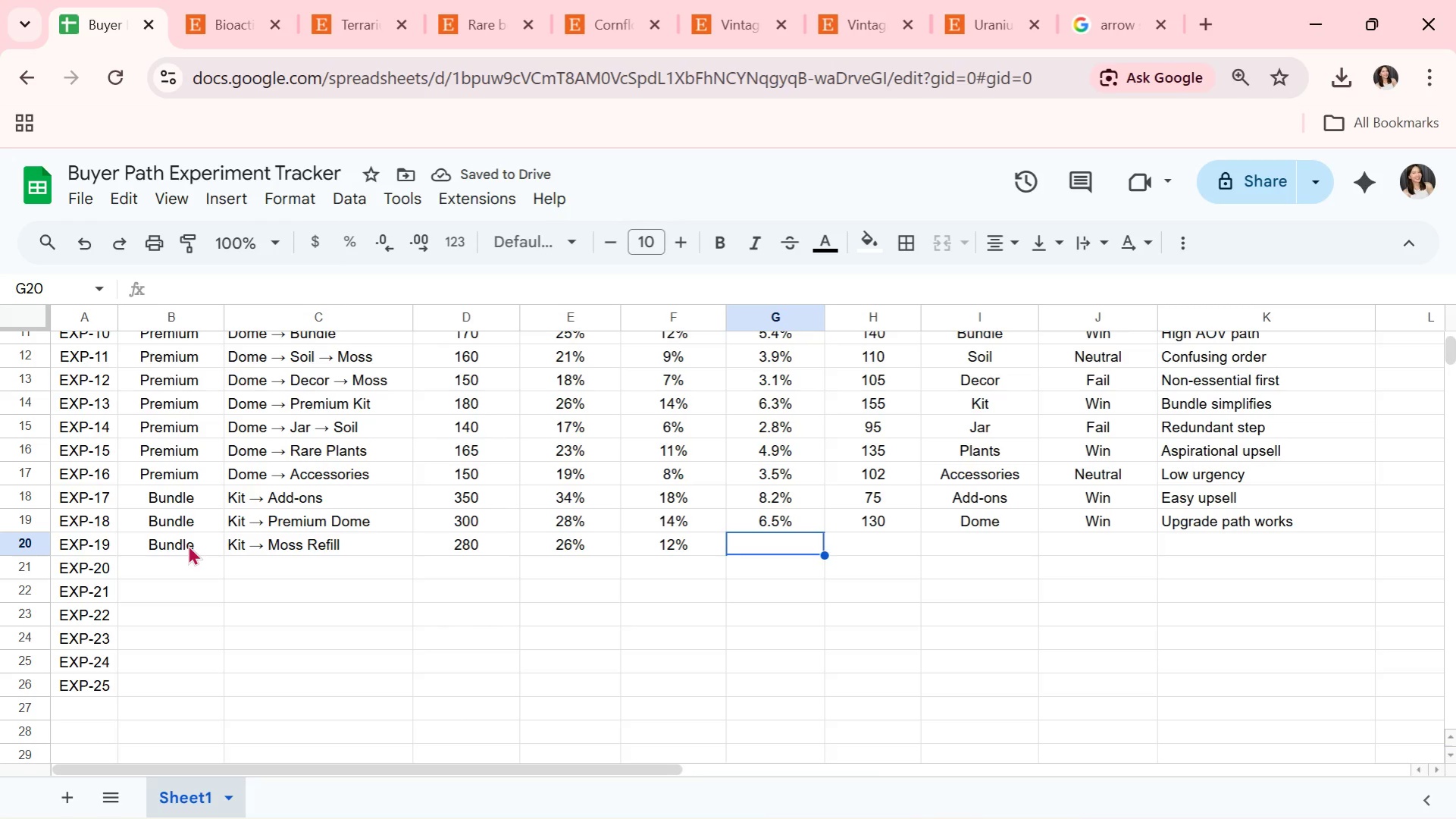 
type(57%62)
 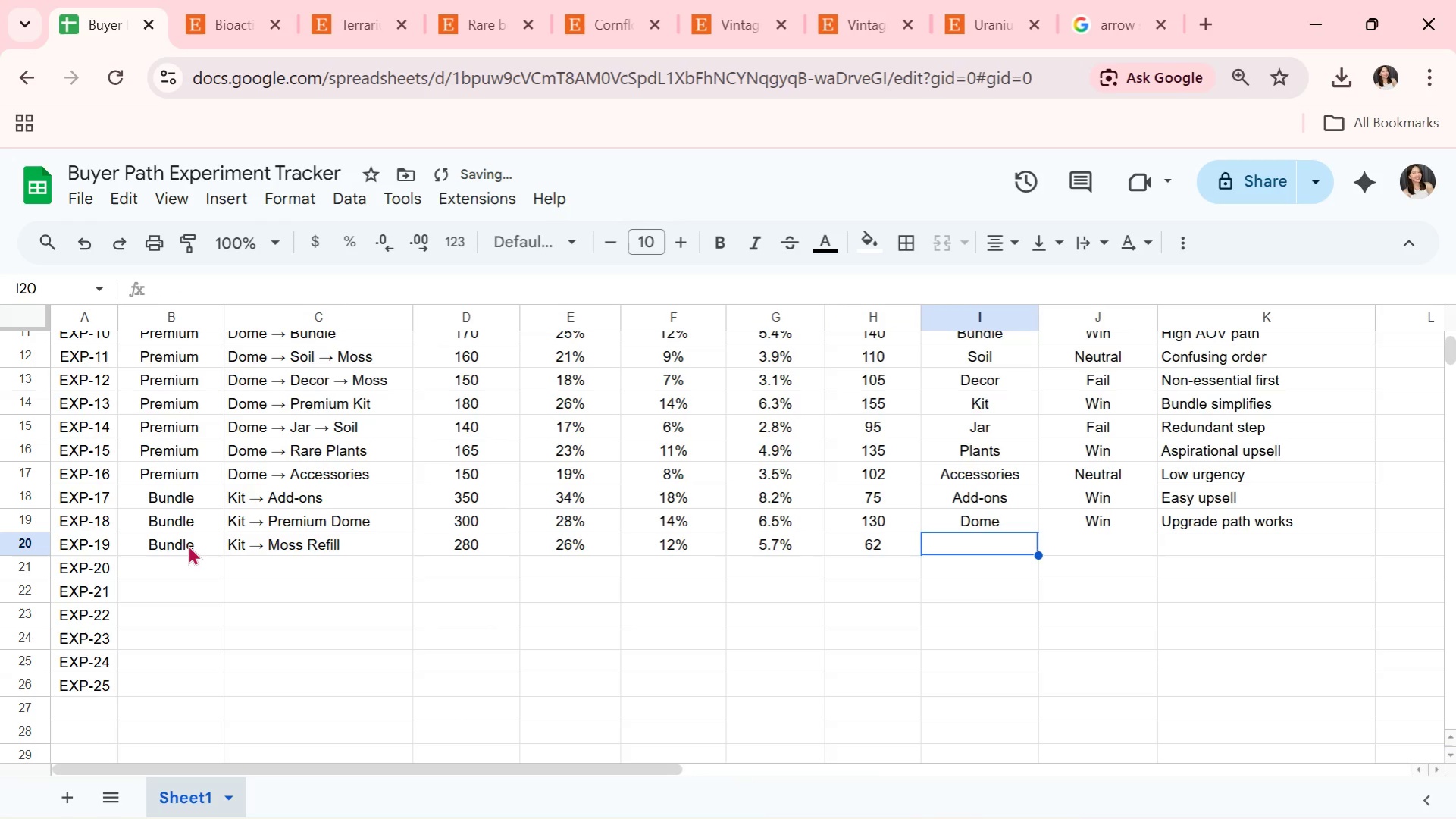 
hold_key(key=Period, duration=0.34)
 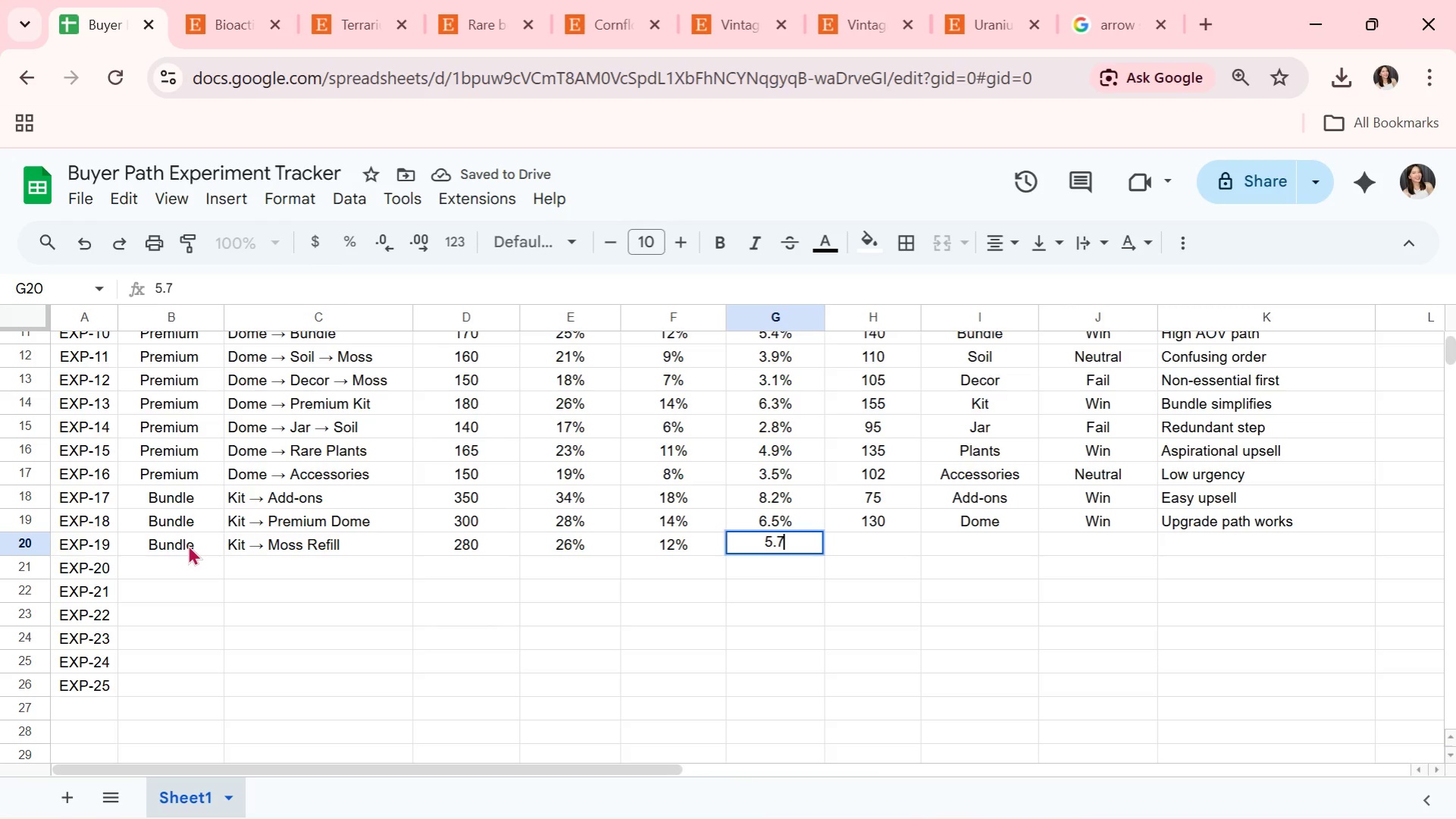 
hold_key(key=ArrowRight, duration=0.31)
 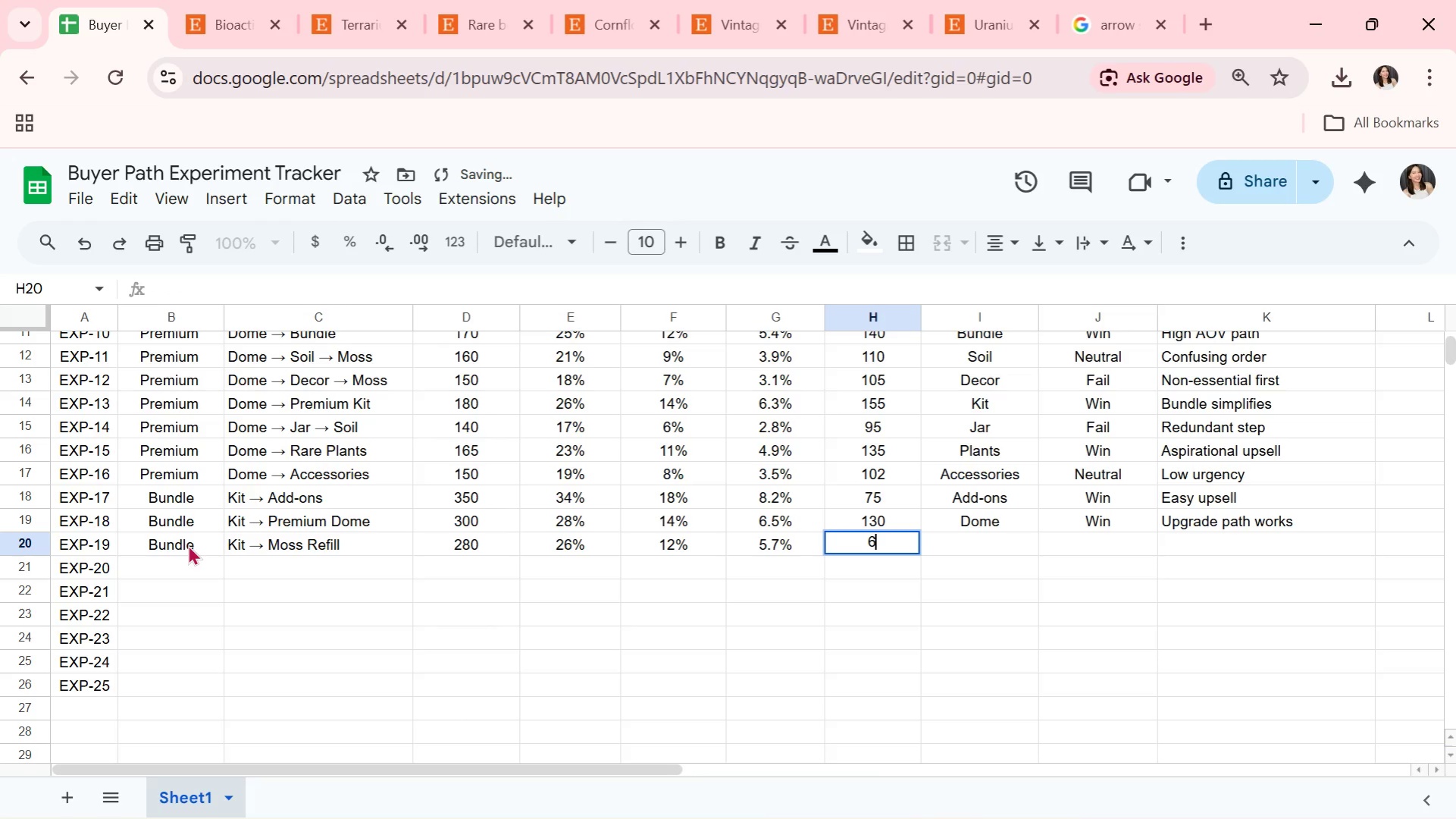 
key(ArrowRight)
 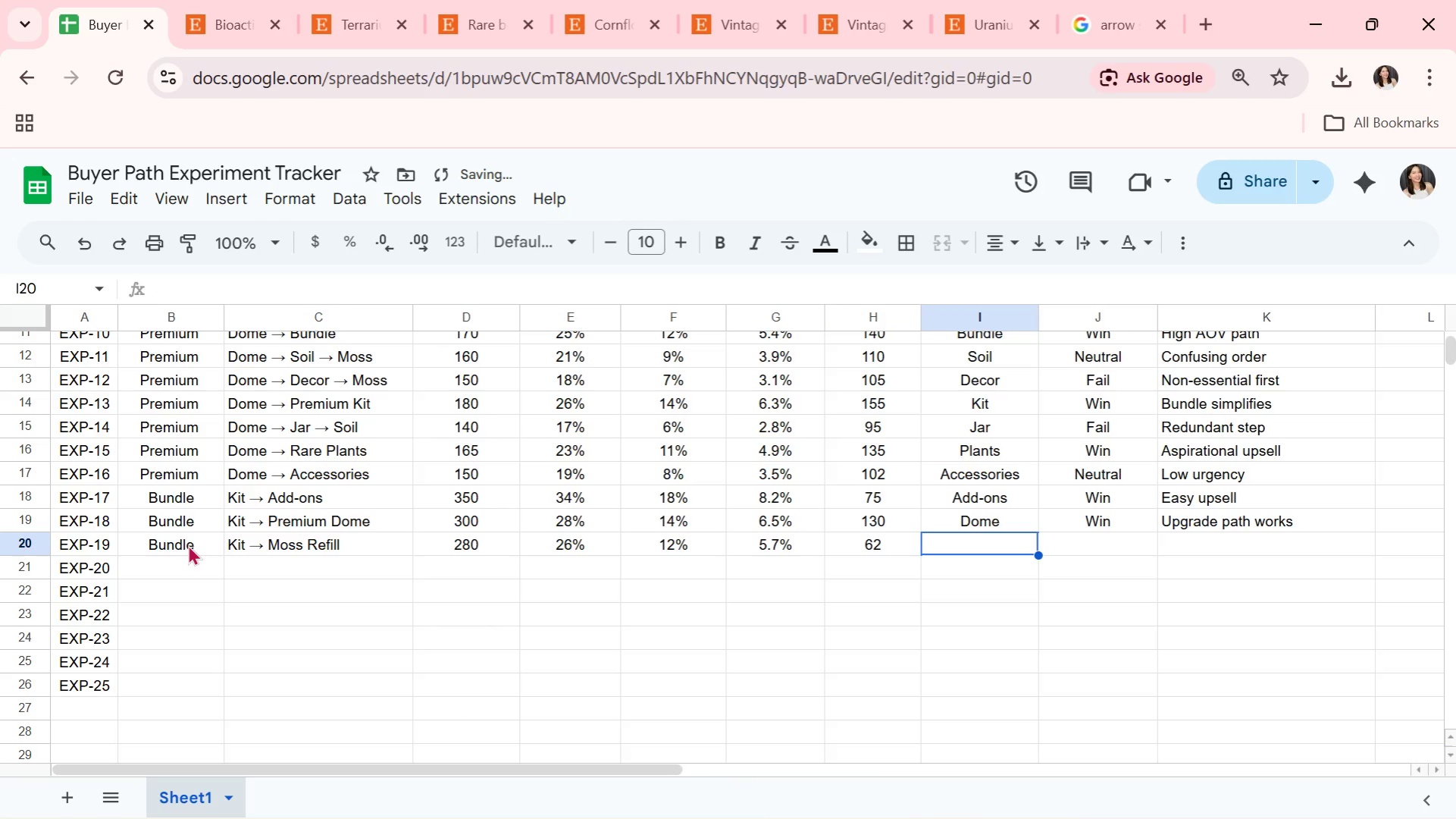 
type(Refill)
 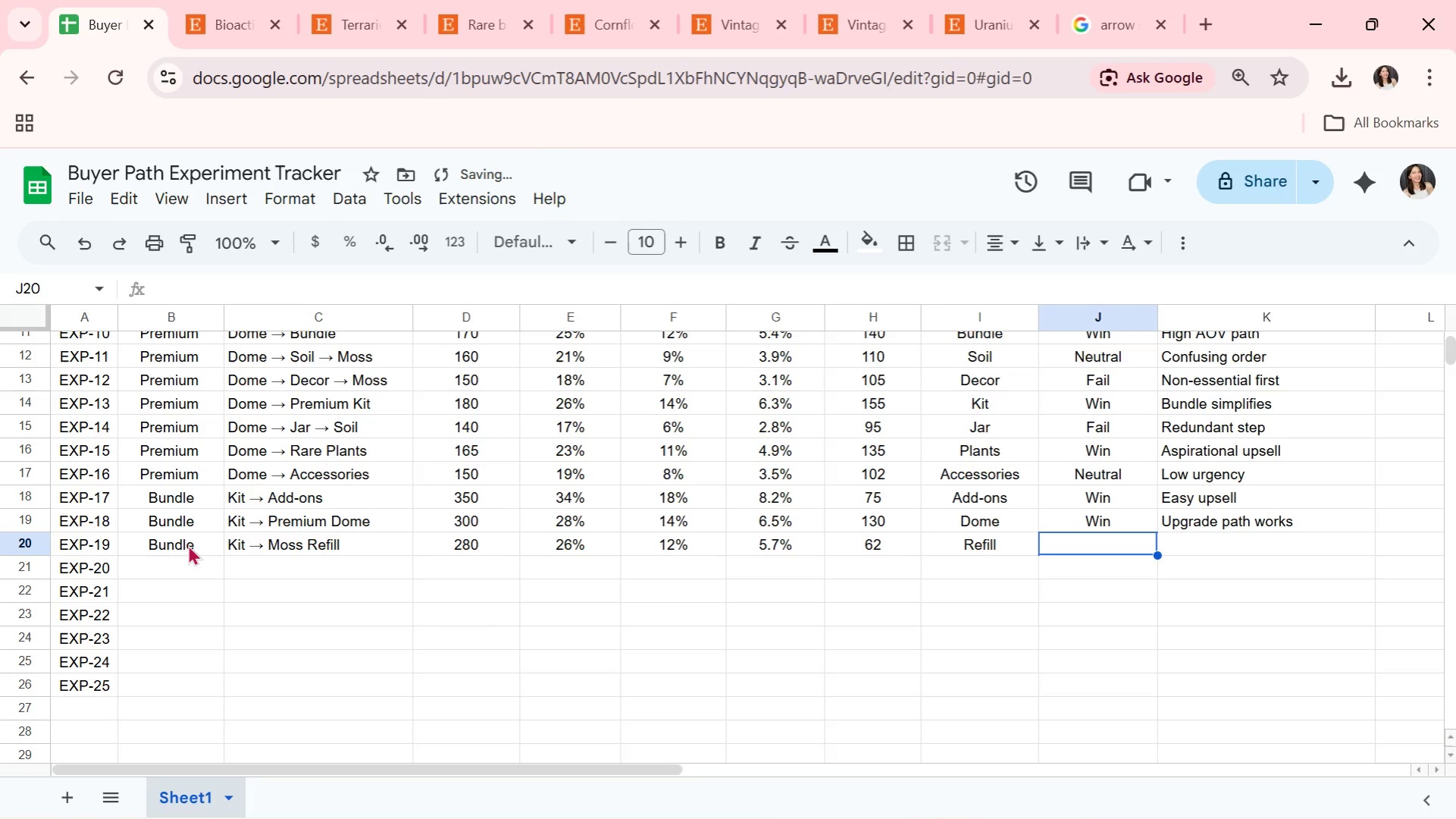 
key(ArrowRight)
 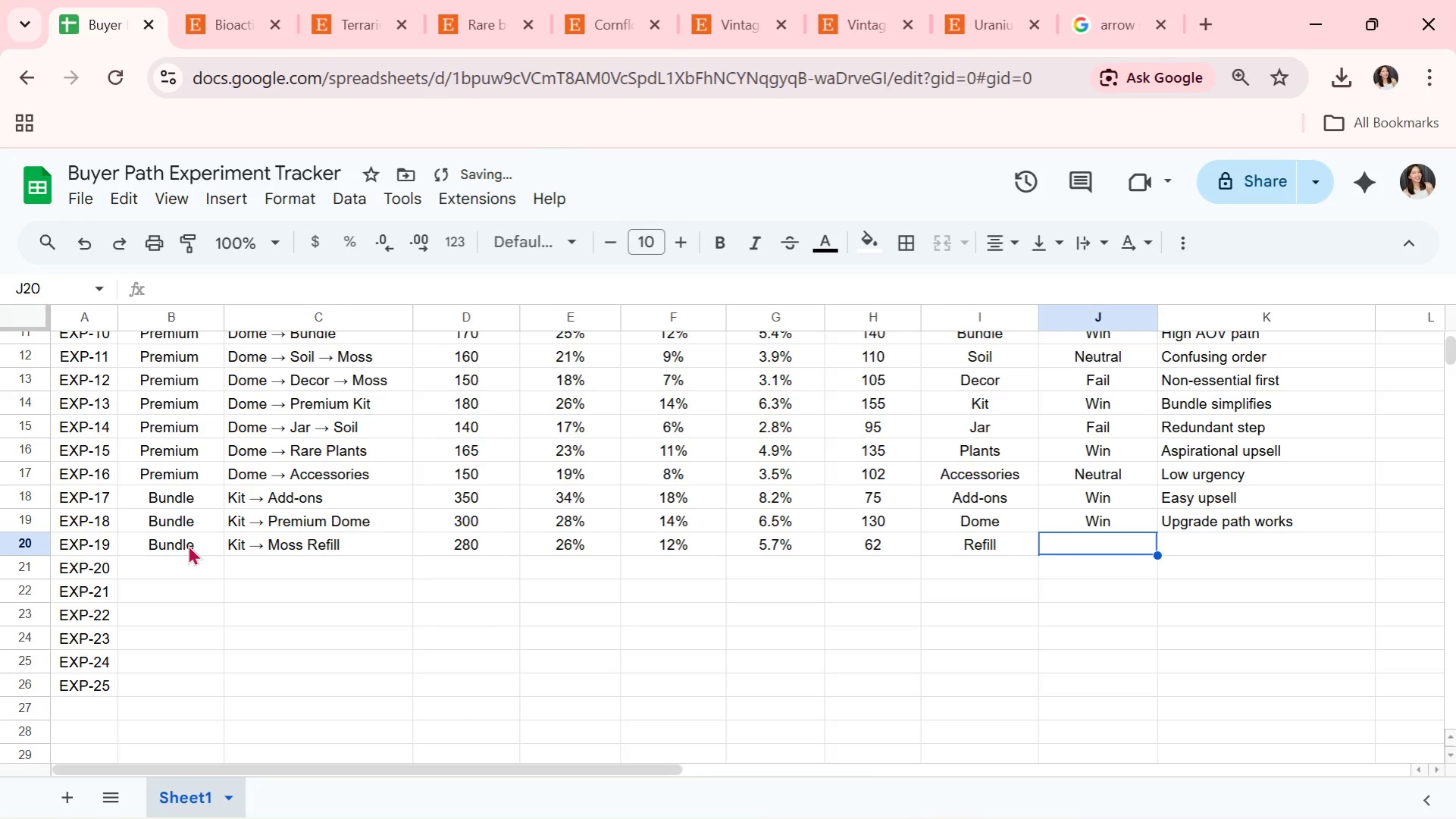 
key(CapsLock)
 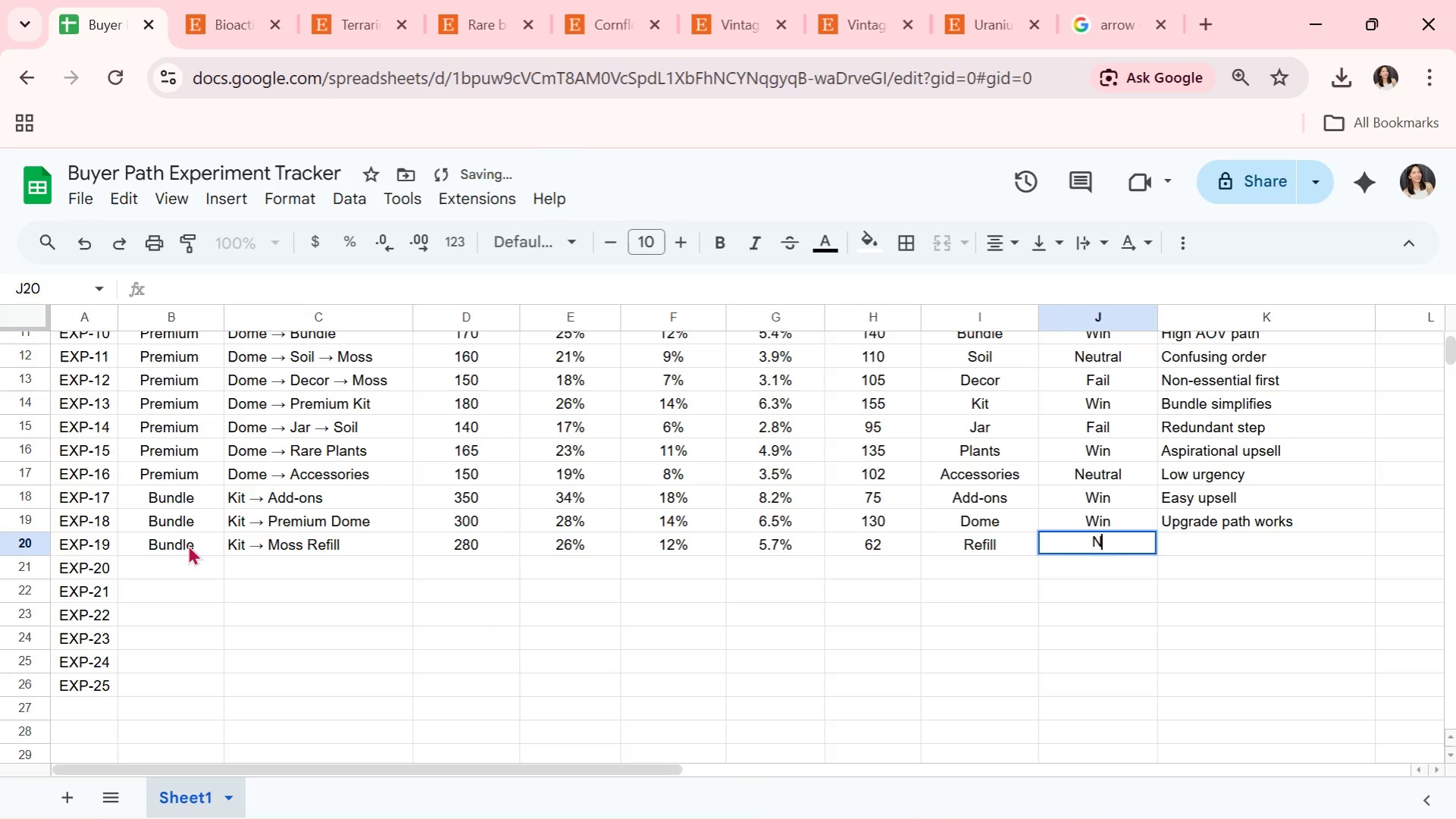 
key(N)
 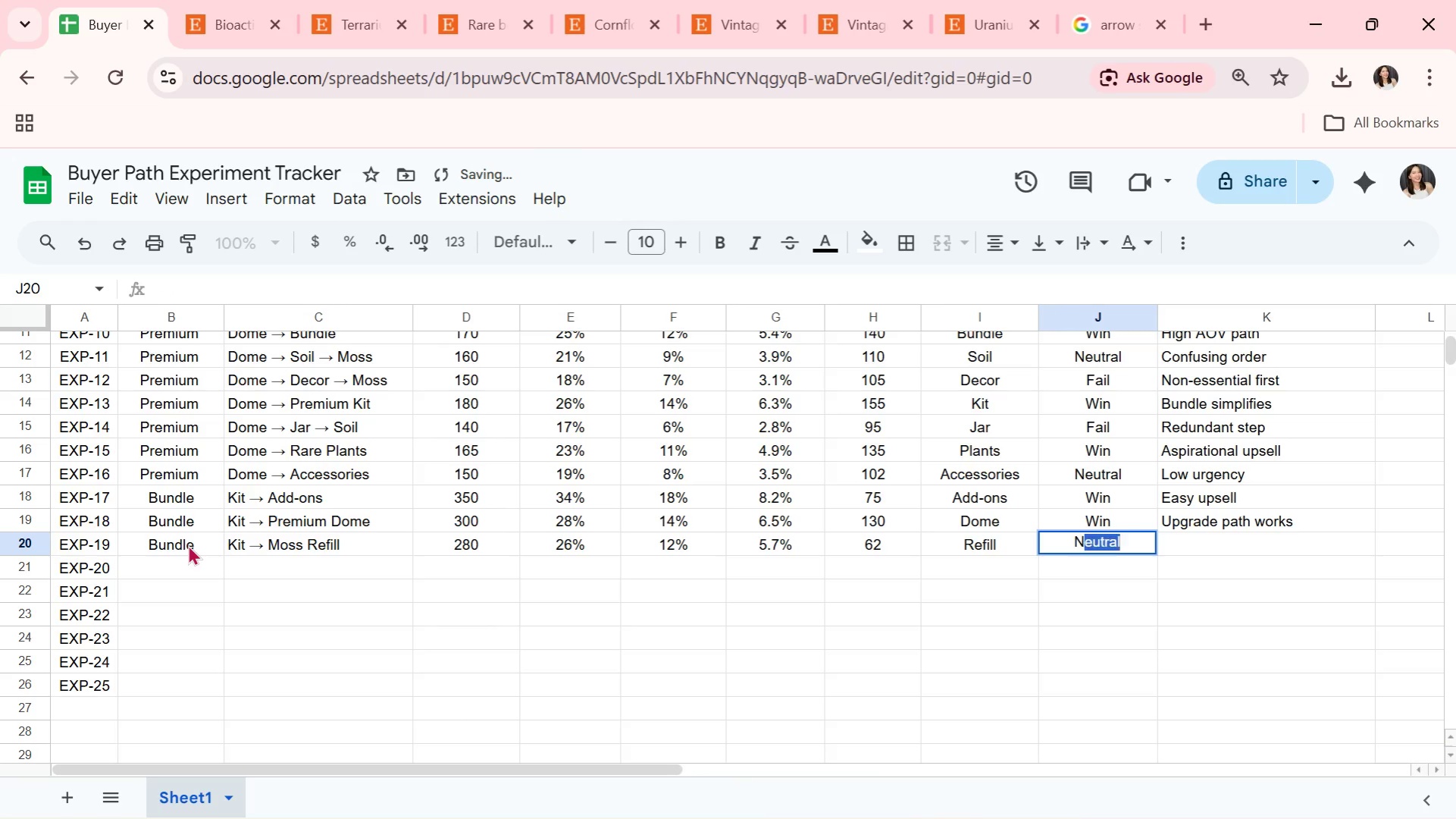 
key(CapsLock)
 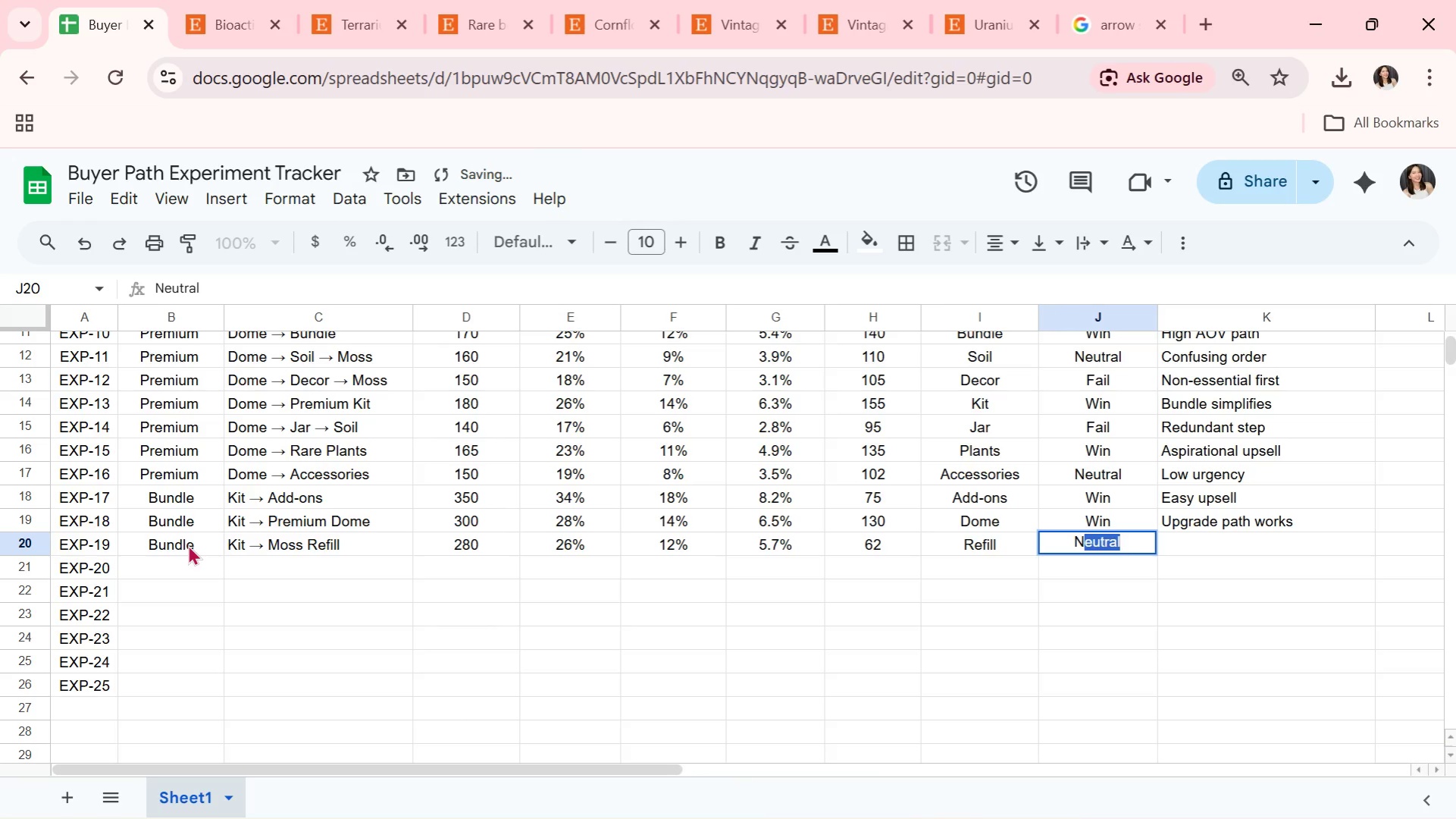 
key(E)
 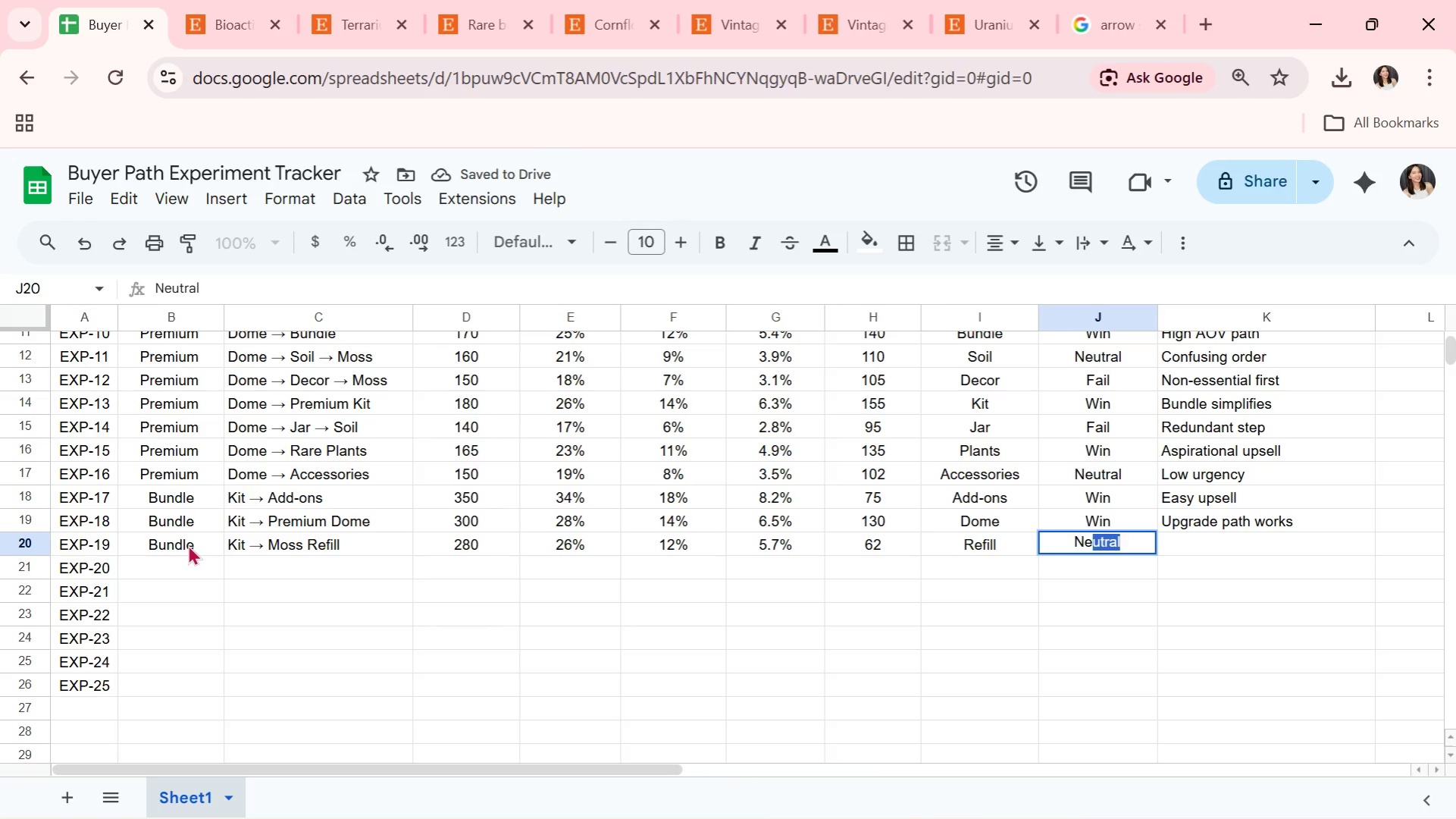 
key(ArrowRight)
 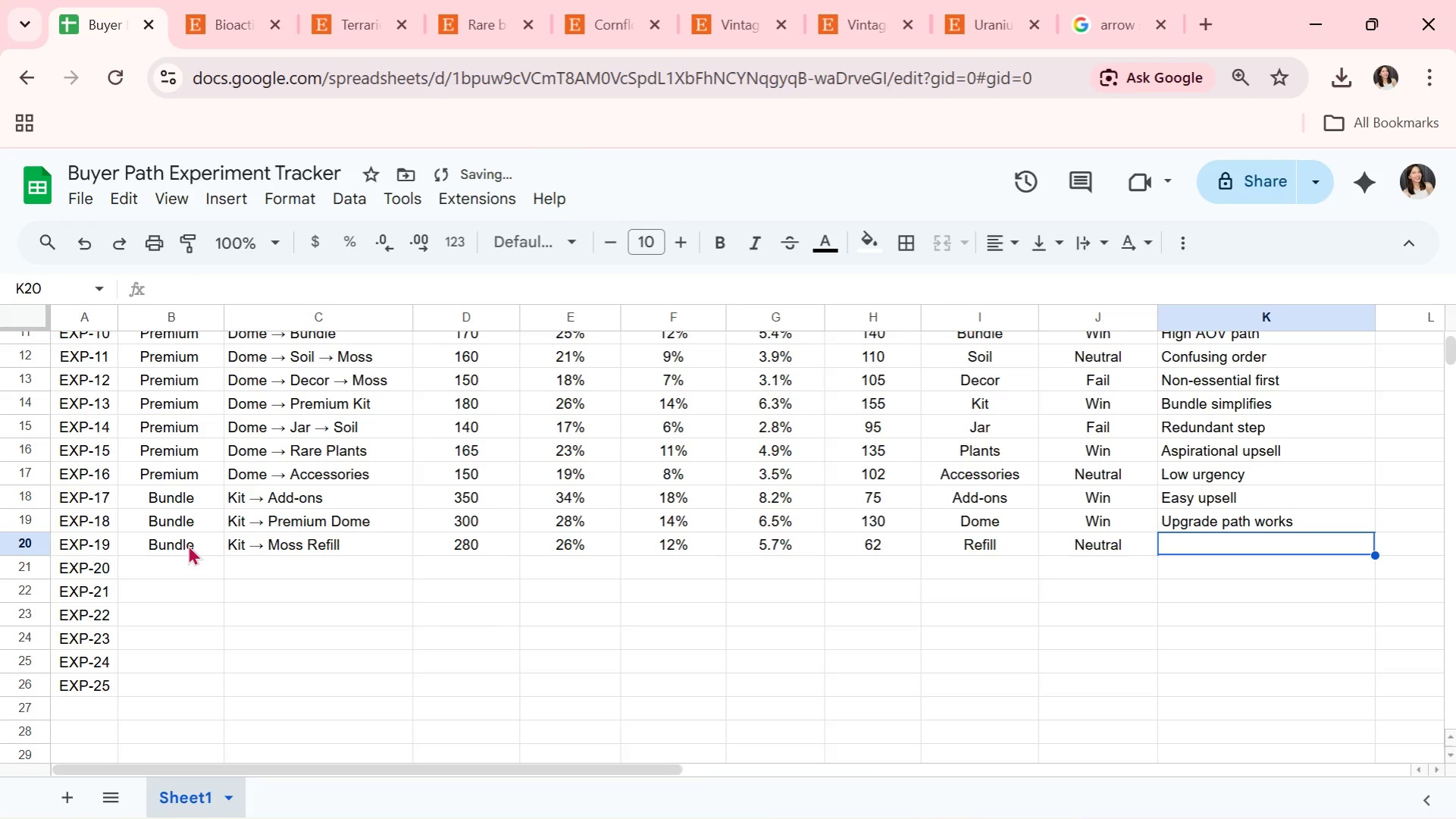 
type(MAINTENANCE )
 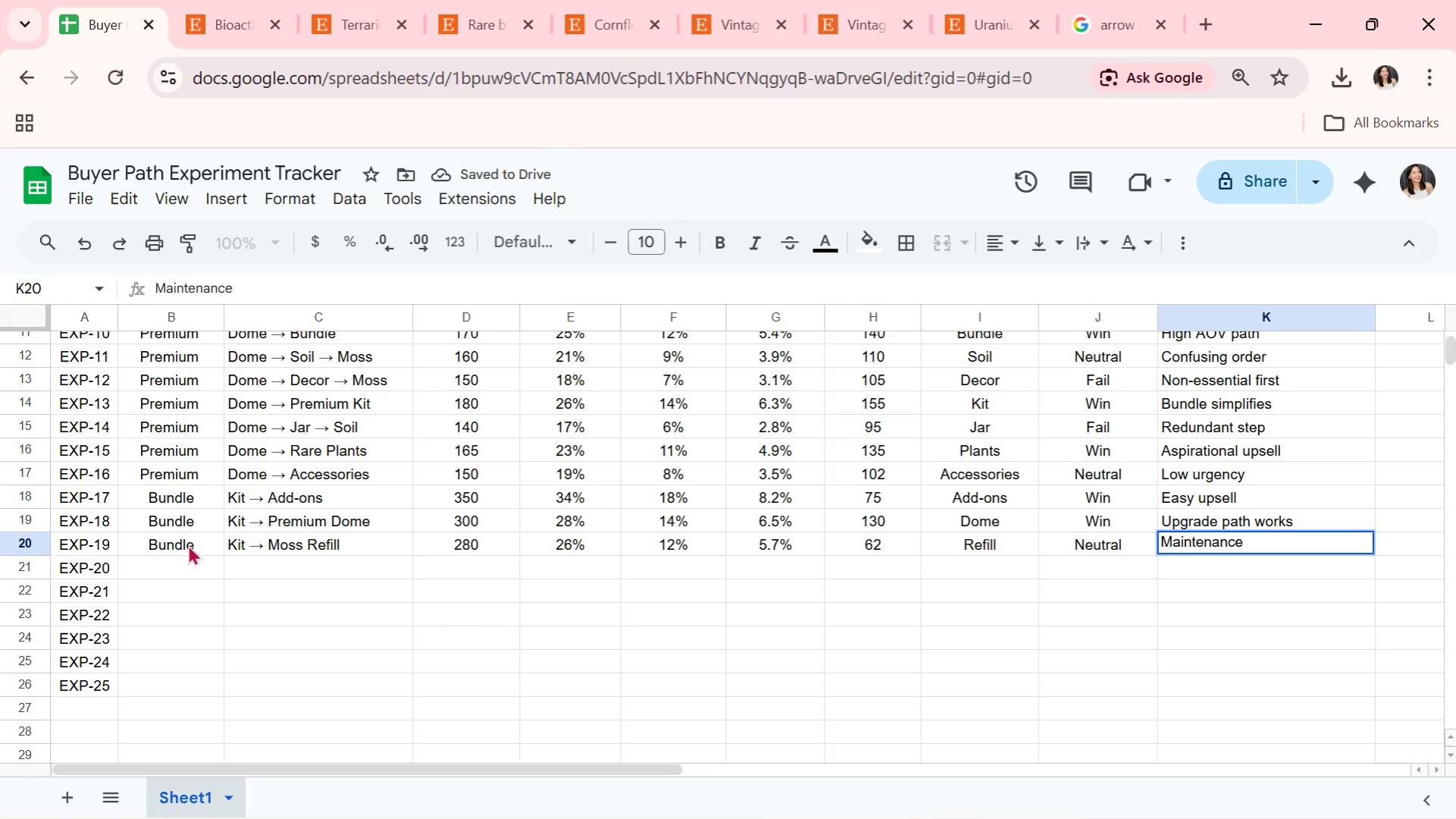 
hold_key(key=CapsLock, duration=0.31)
 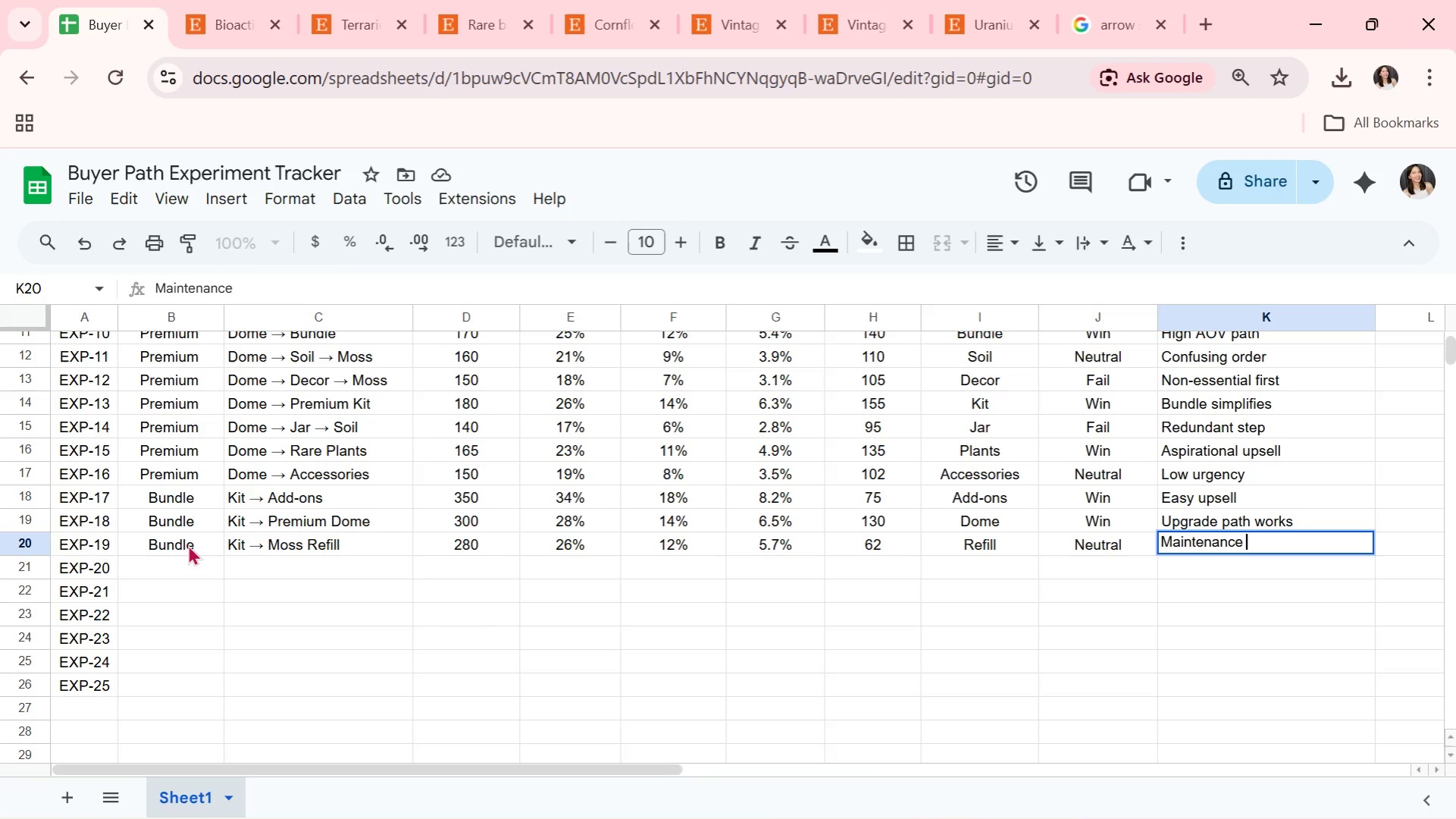 
key(Backspace)
type(-focused)
 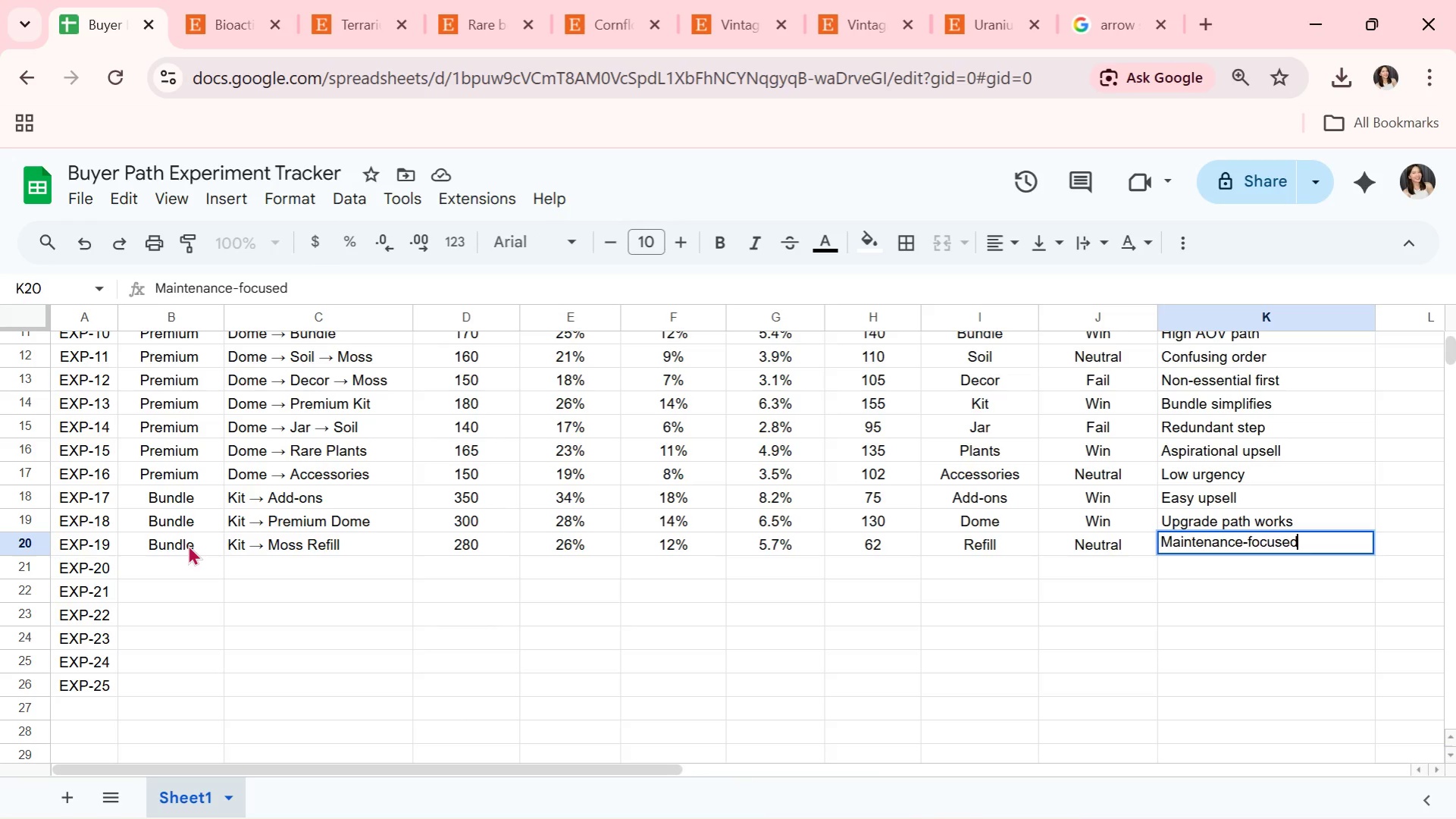 
key(Enter)
 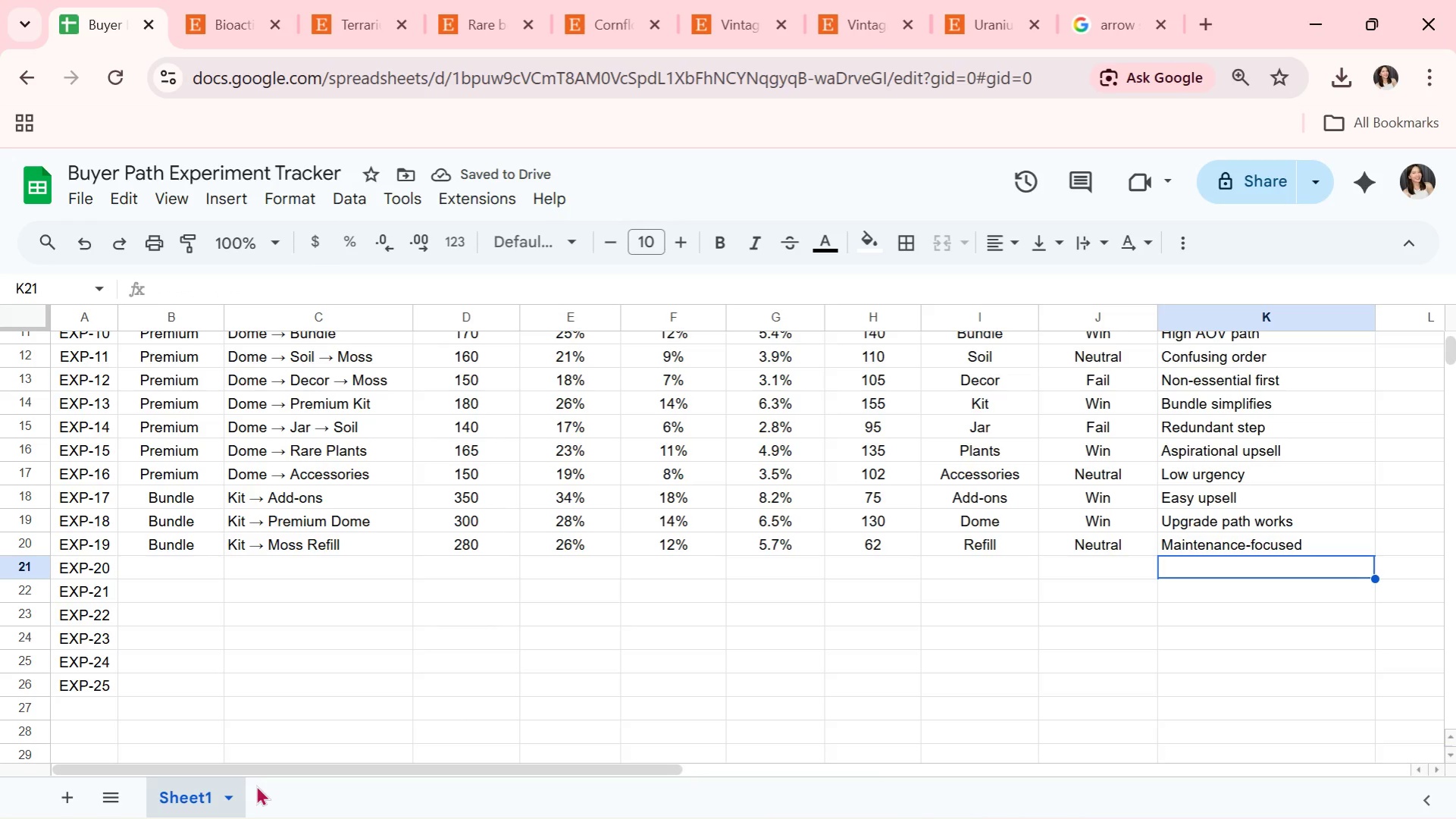 
wait(5.22)
 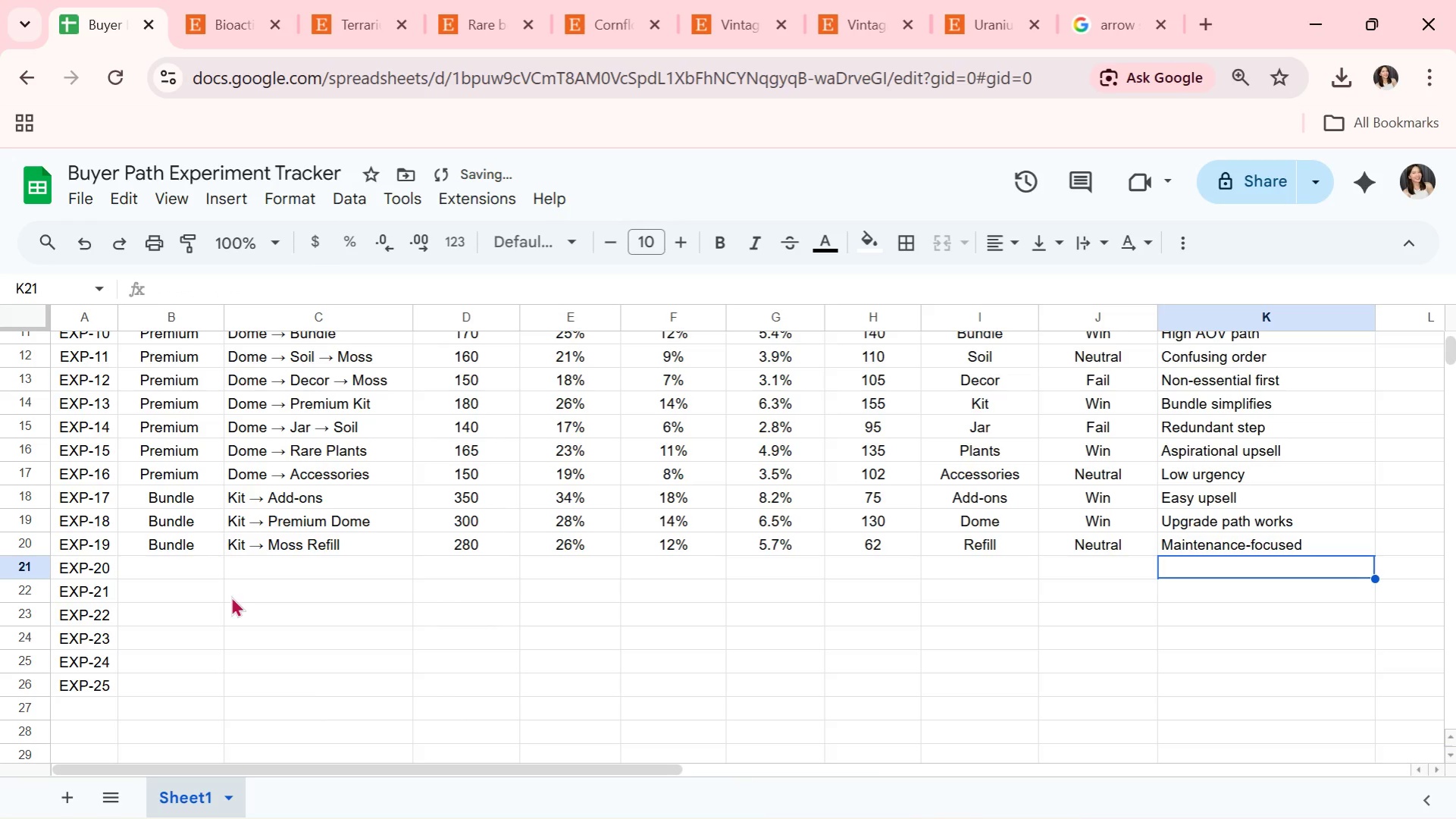 
left_click([164, 563])
 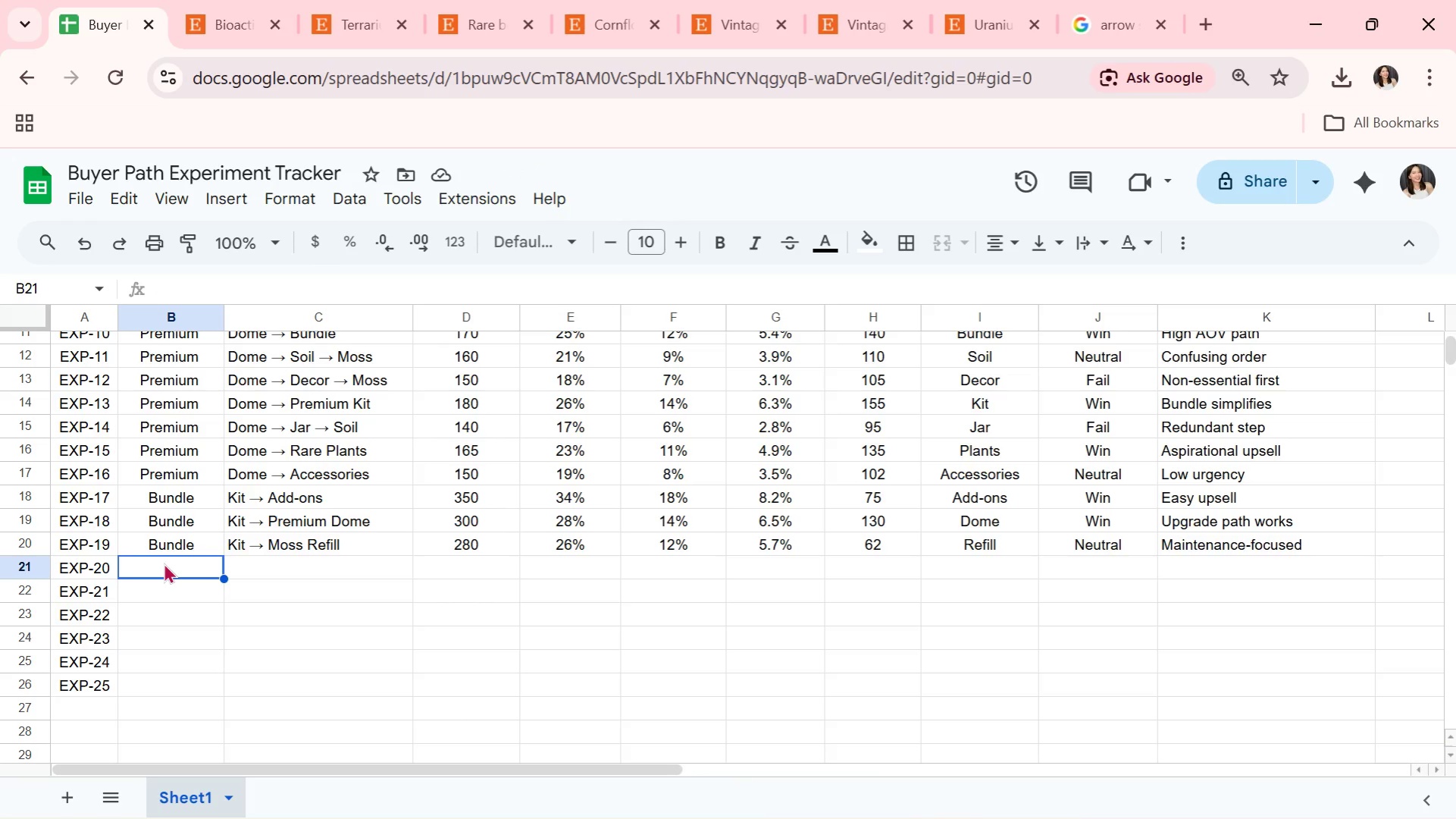 
key(CapsLock)
 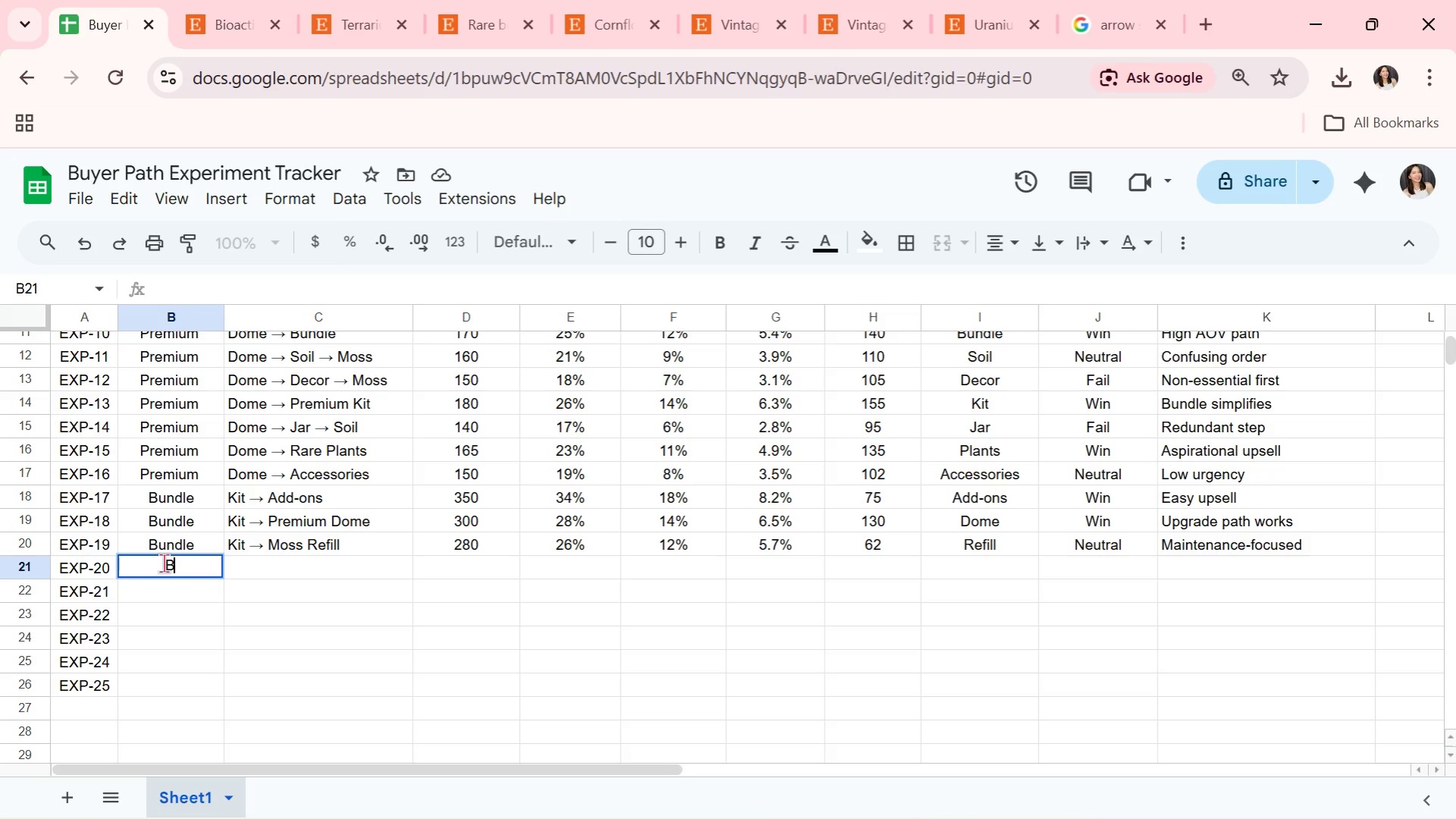 
key(B)
 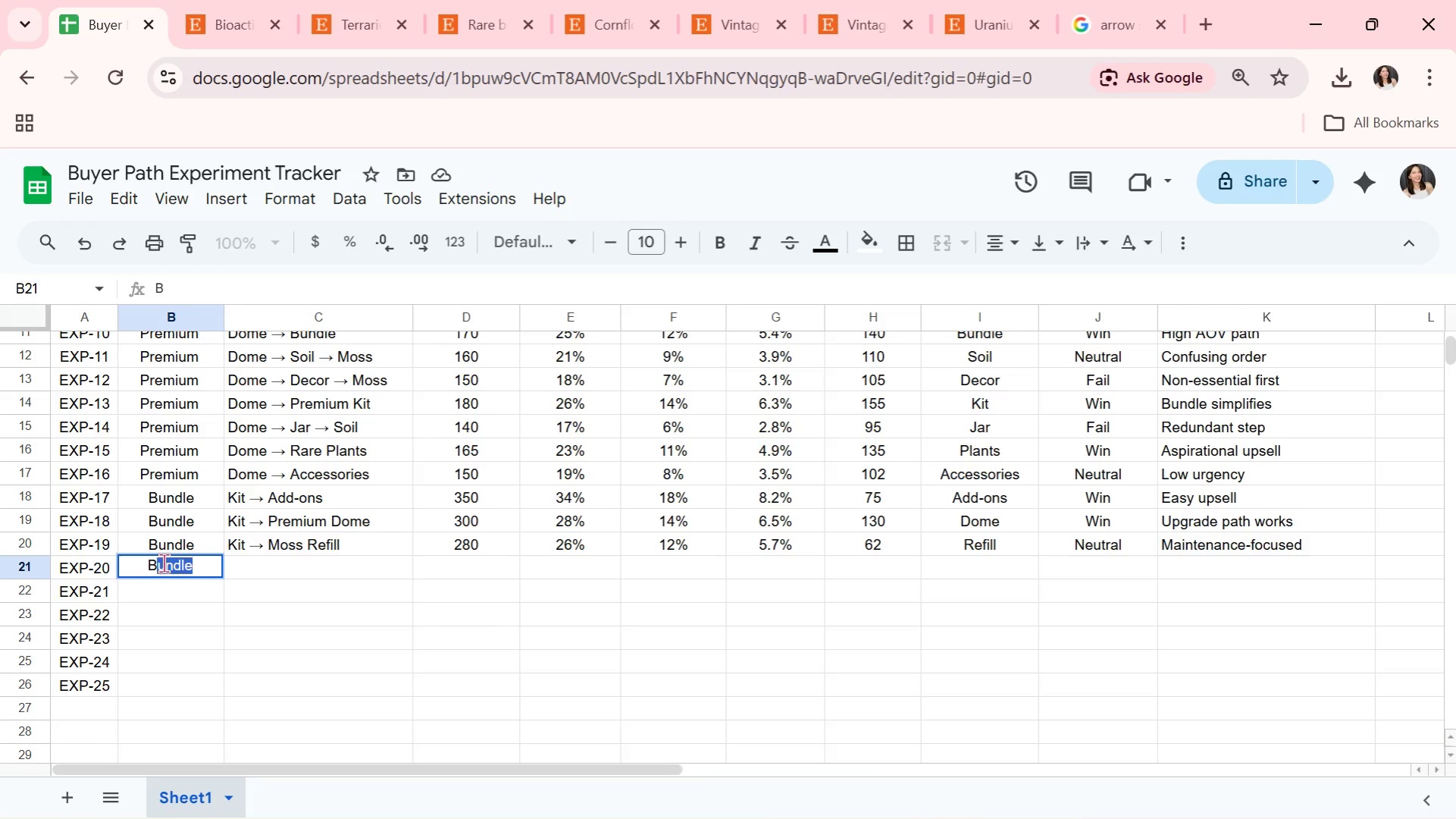 
key(CapsLock)
 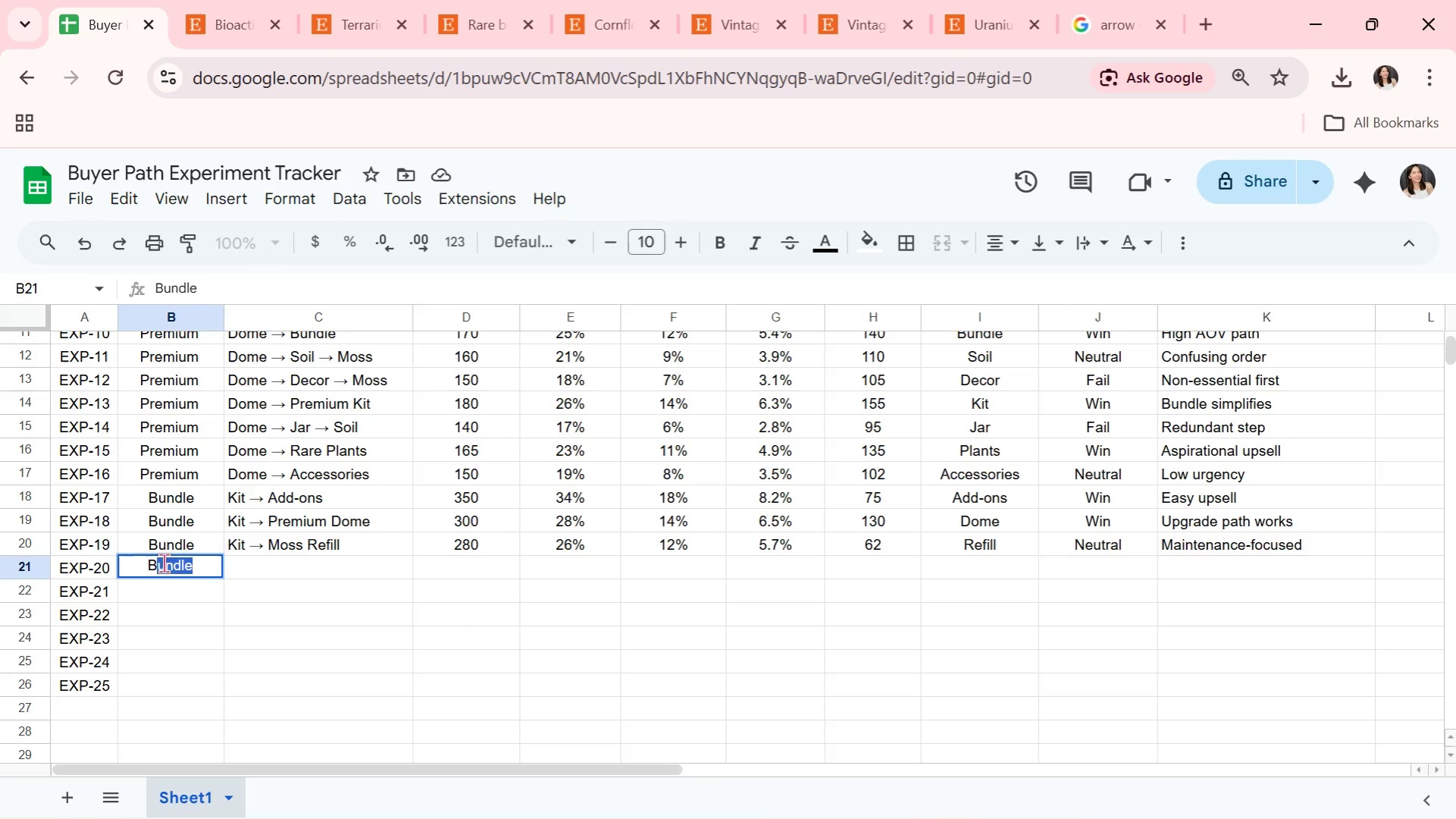 
key(ArrowRight)
 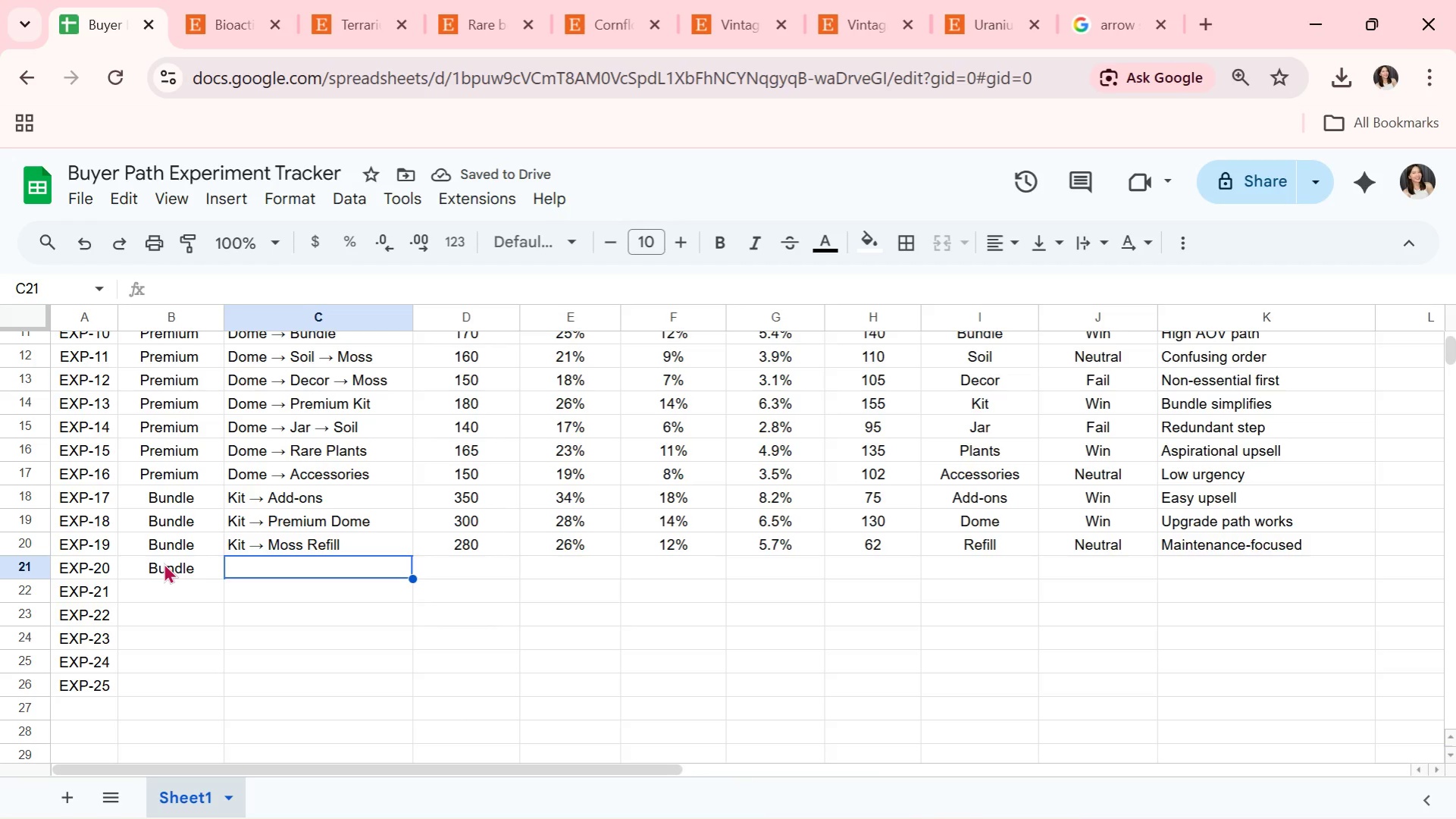 
type(Kit )
 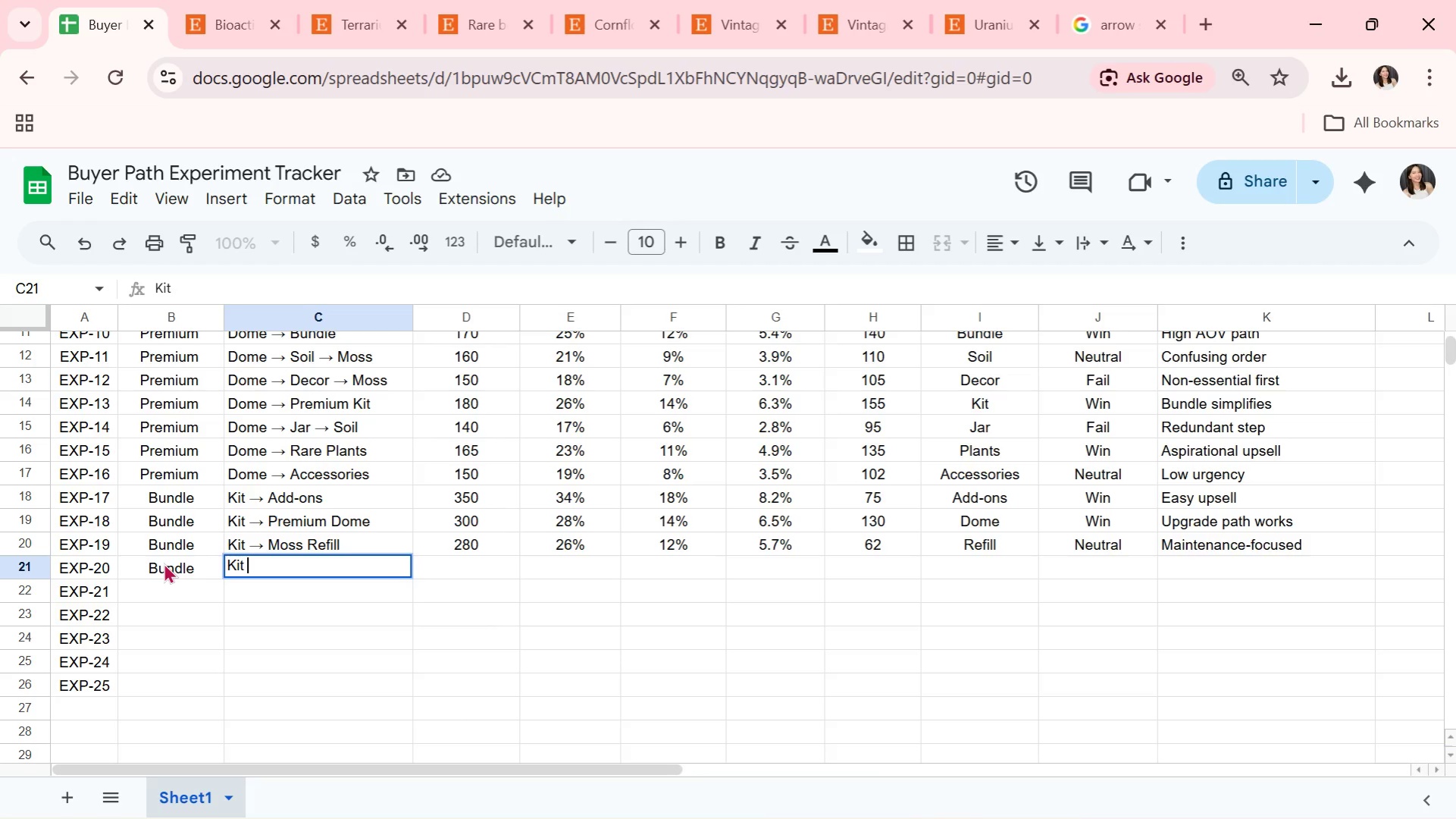 
key(Control+V)
 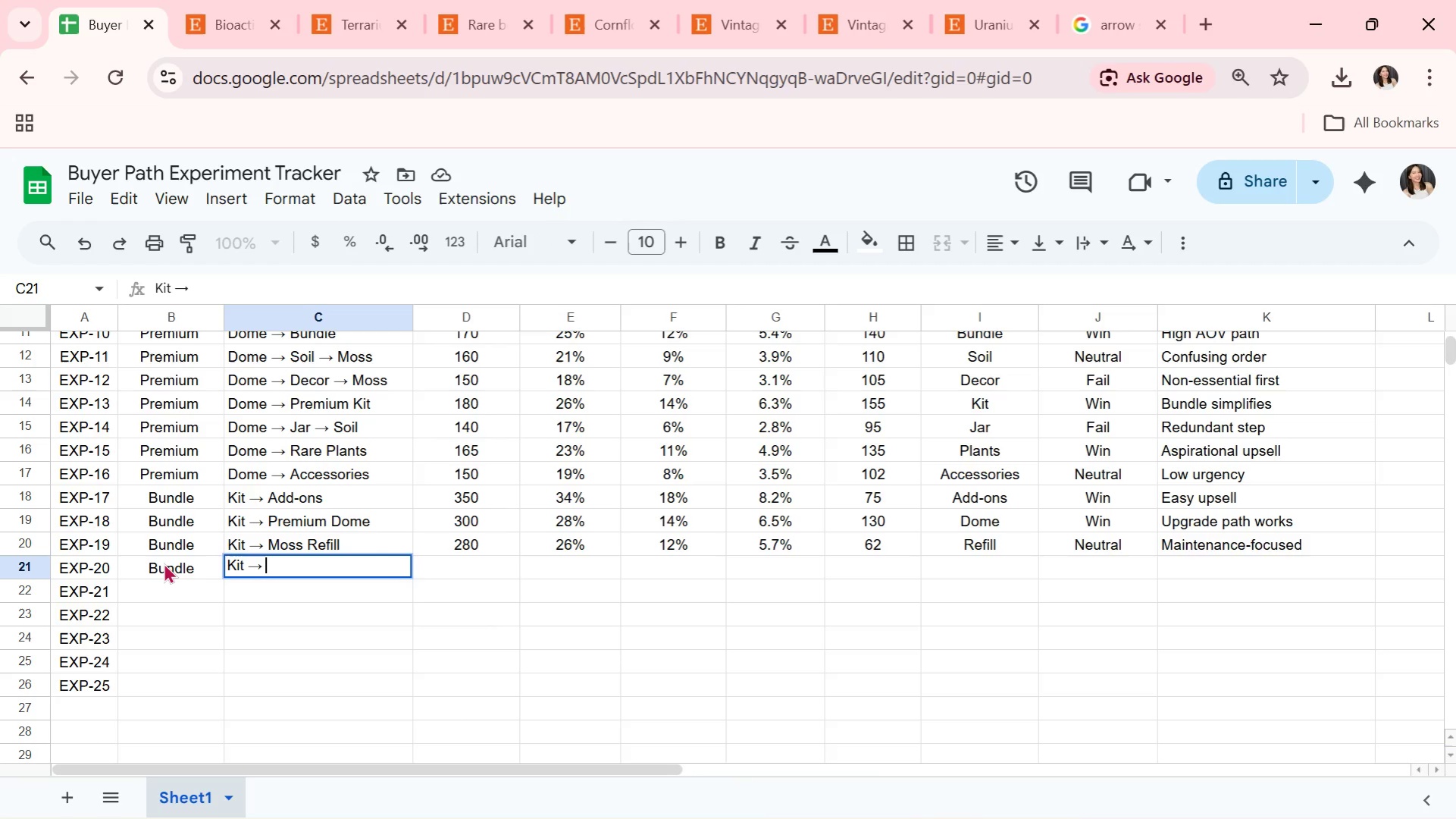 
type( Decor)
 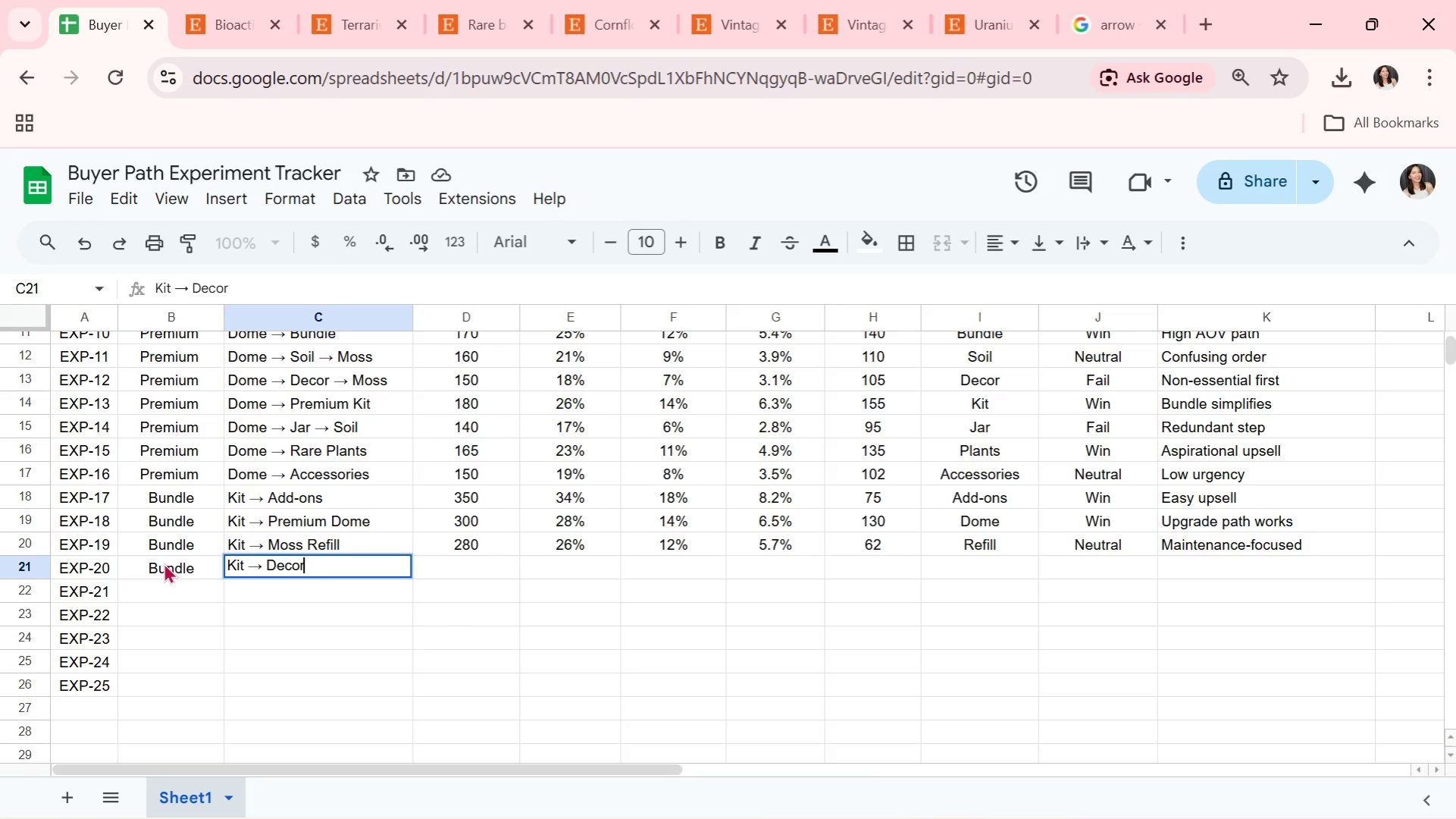 
key(ArrowRight)
 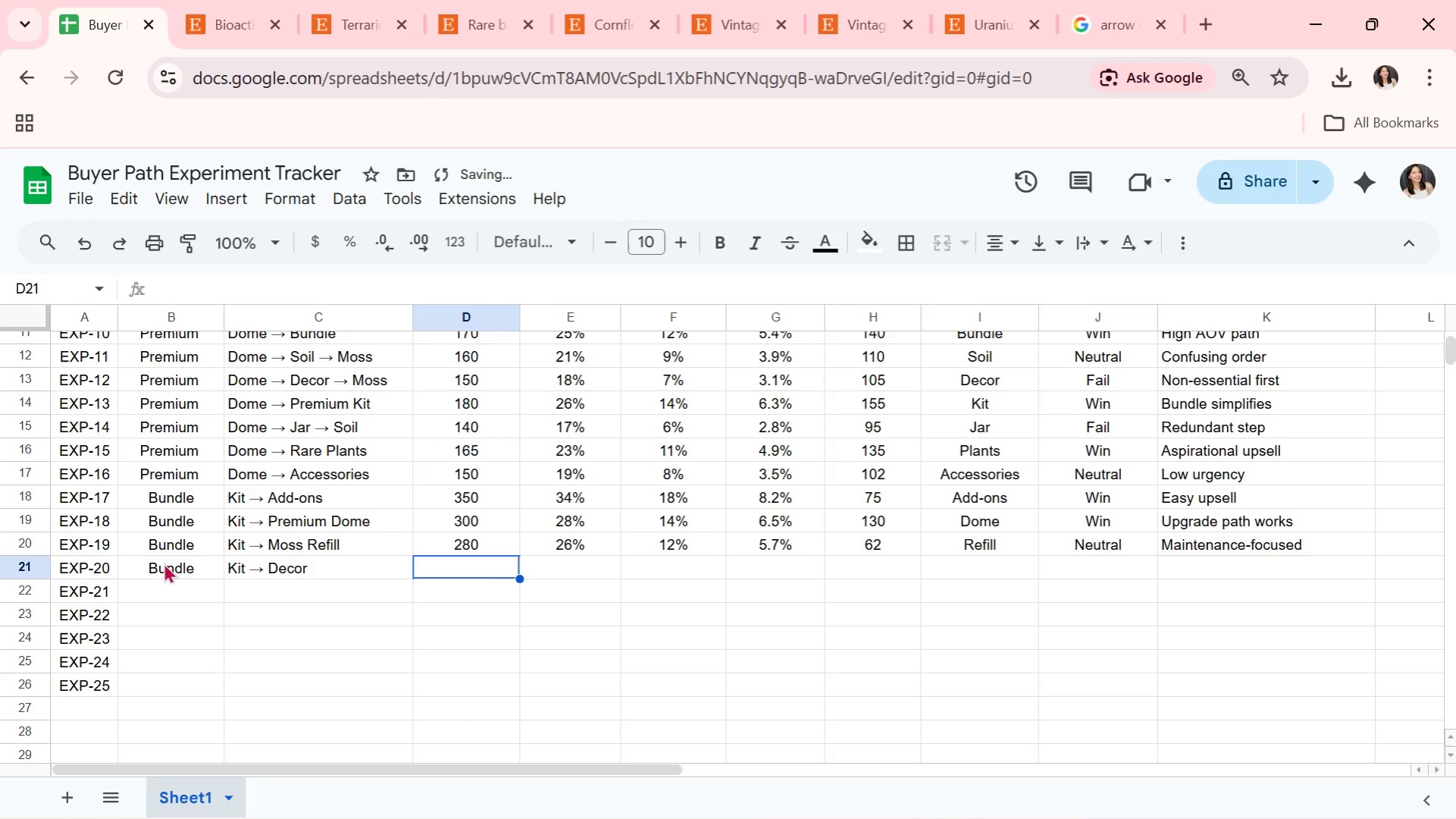 
type(260)
 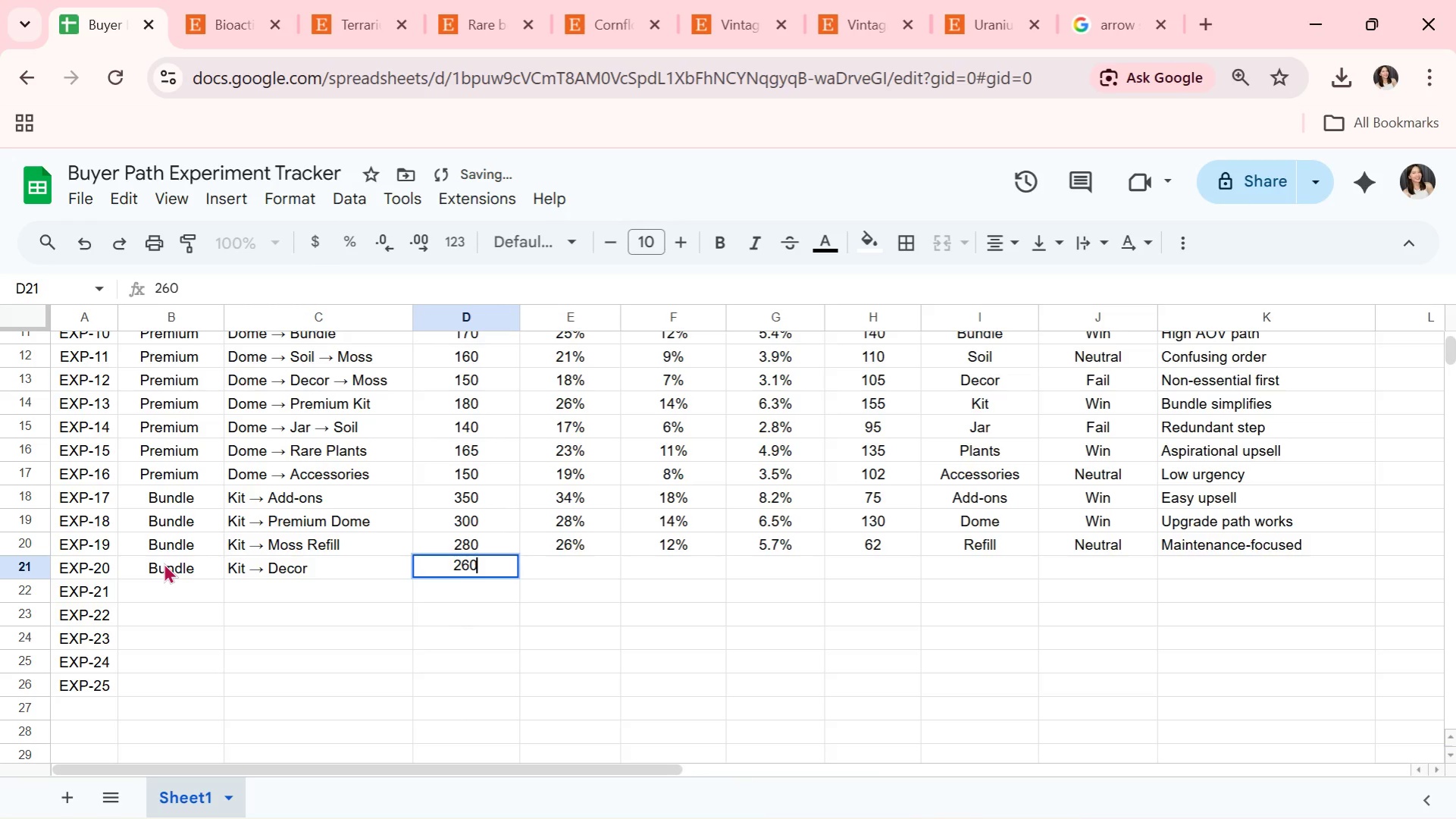 
key(ArrowRight)
 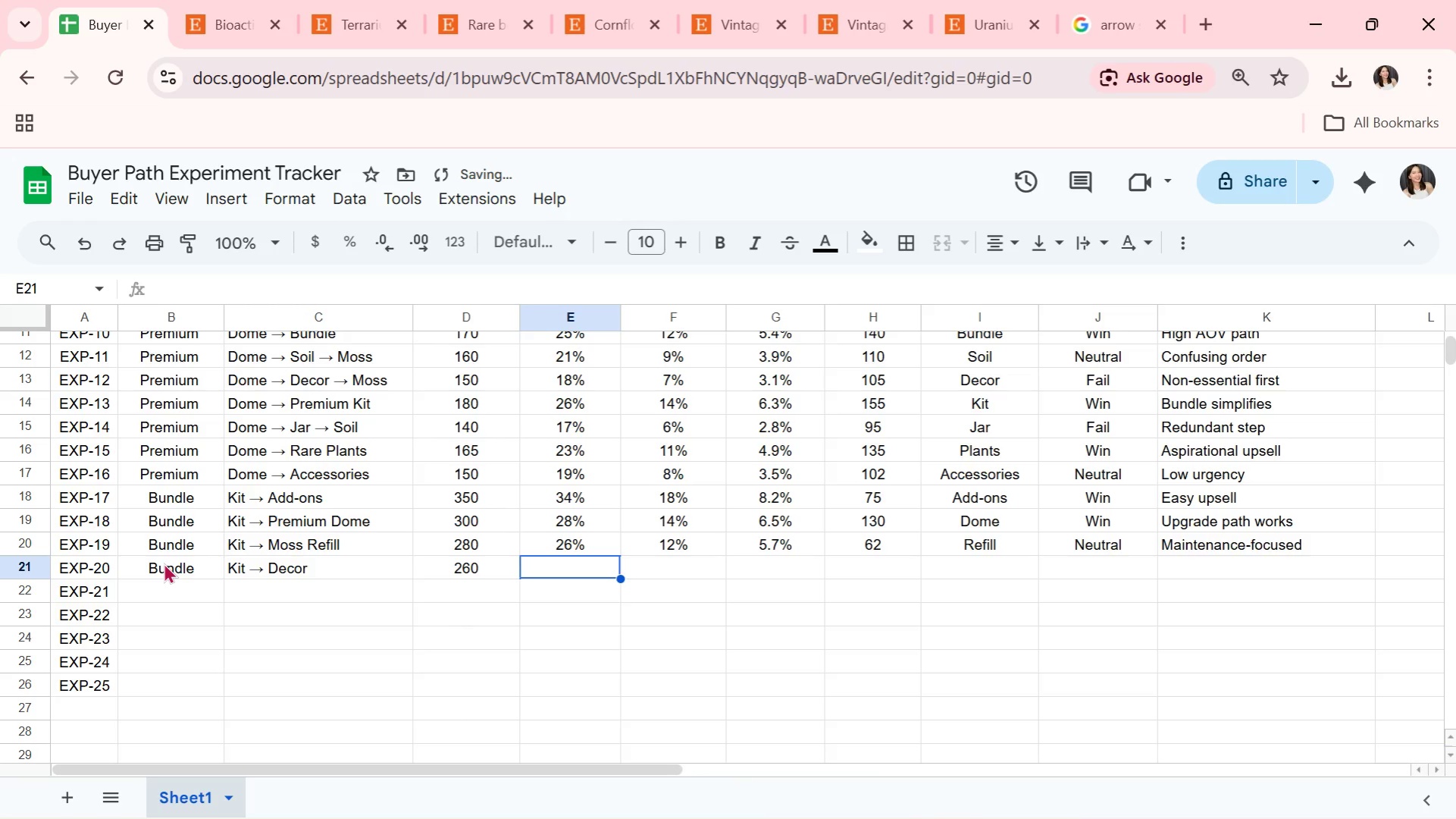 
type(24%)
 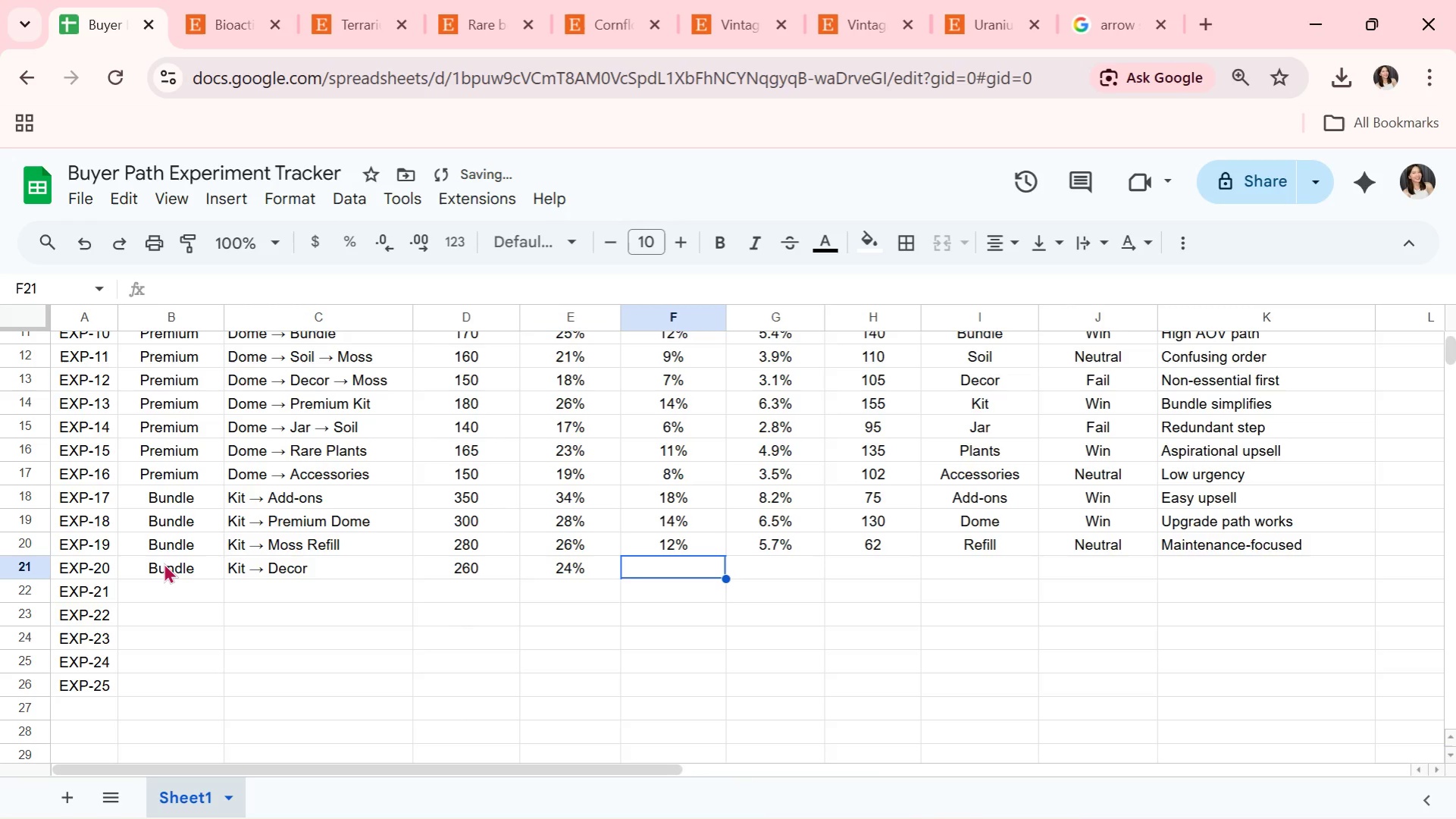 
 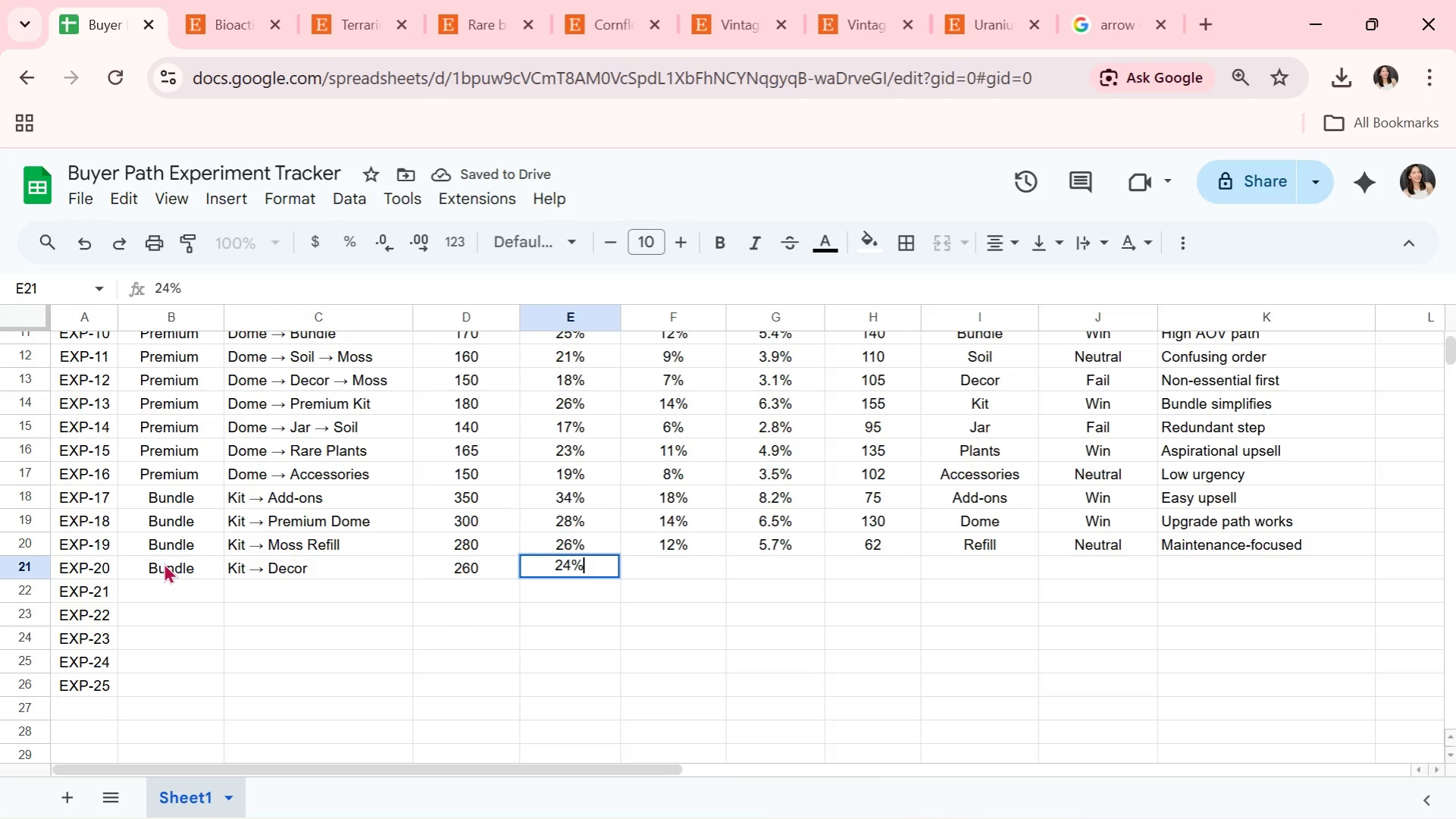 
key(ArrowRight)
 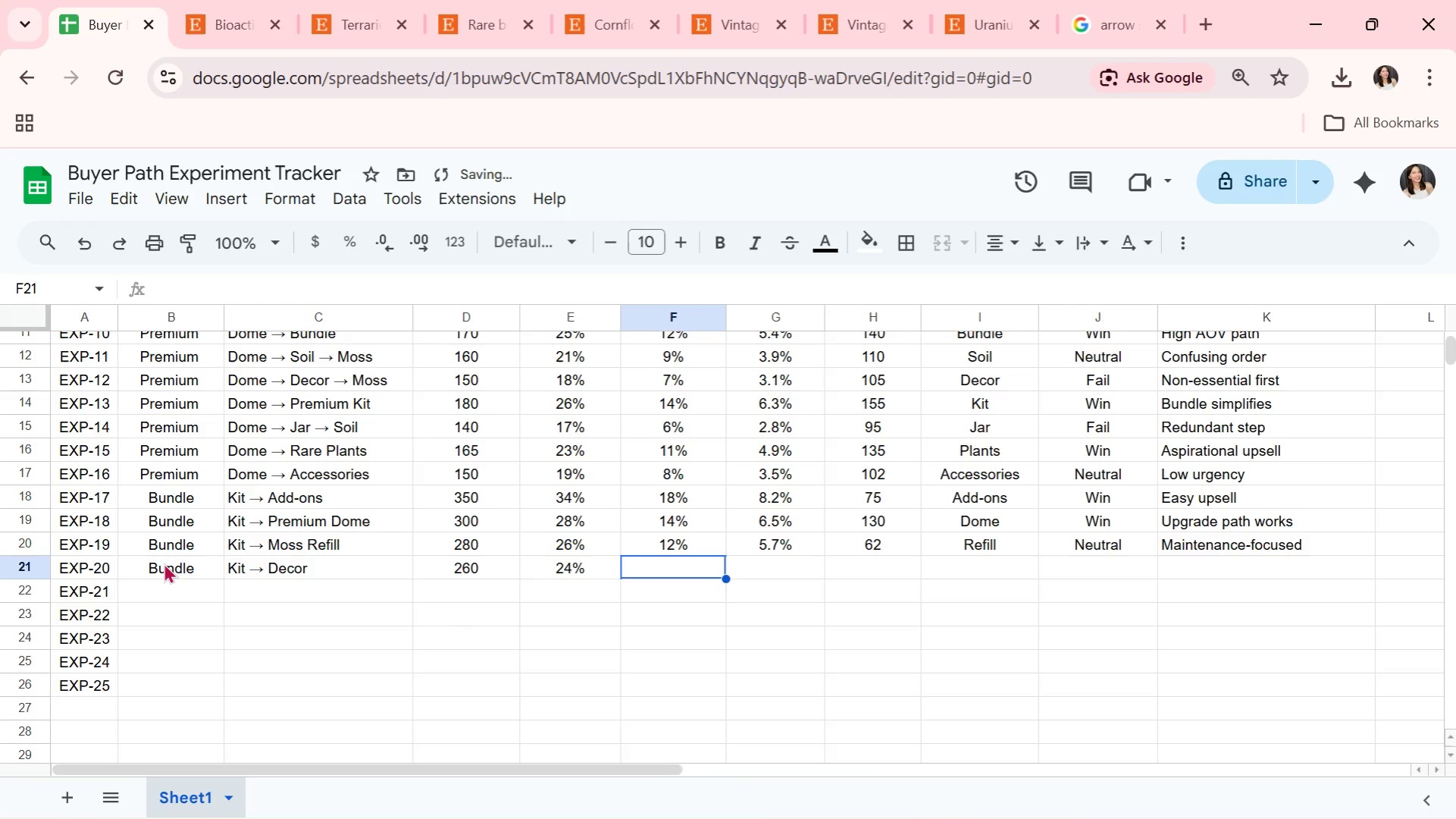 
type(11%)
 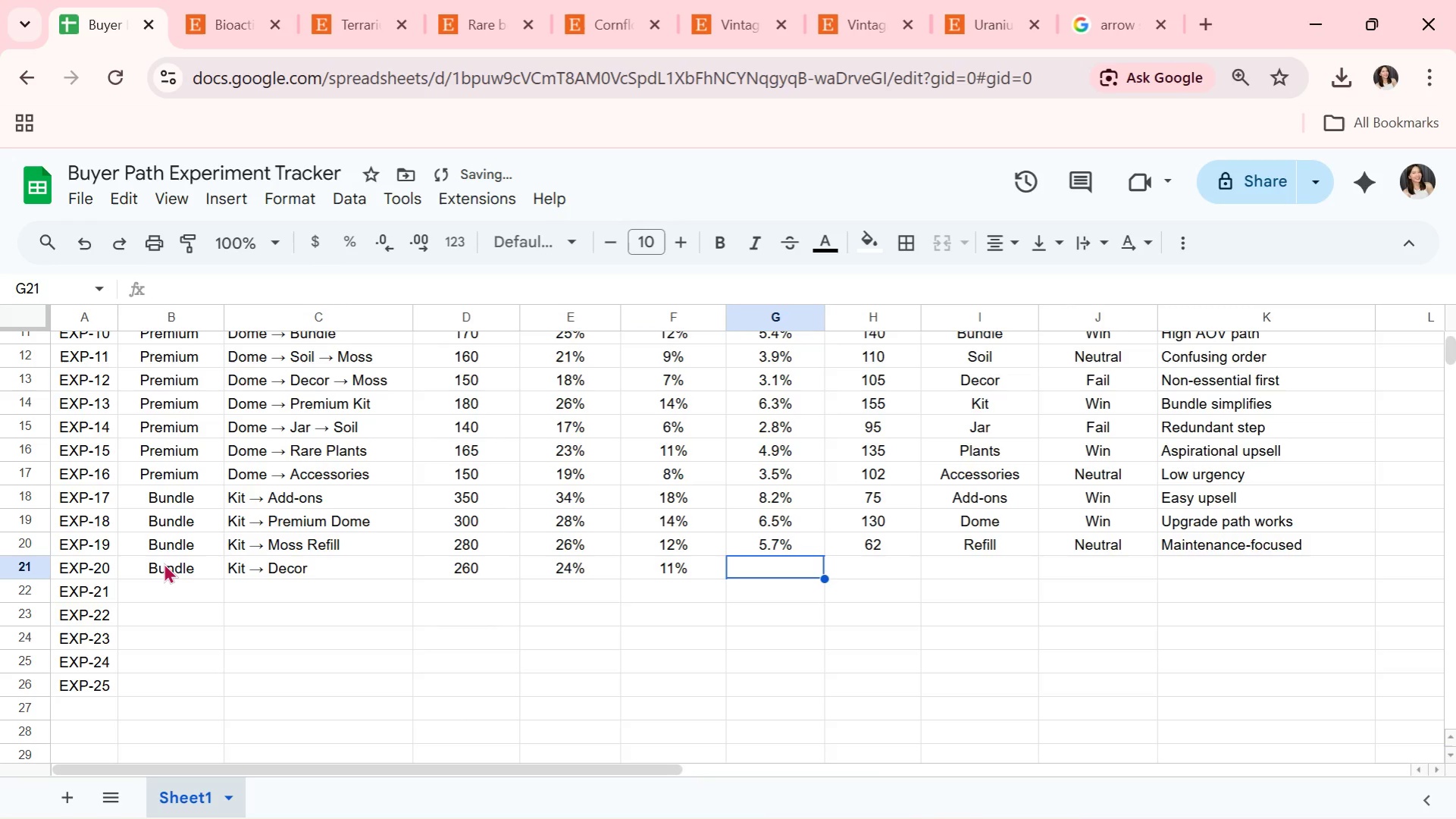 
 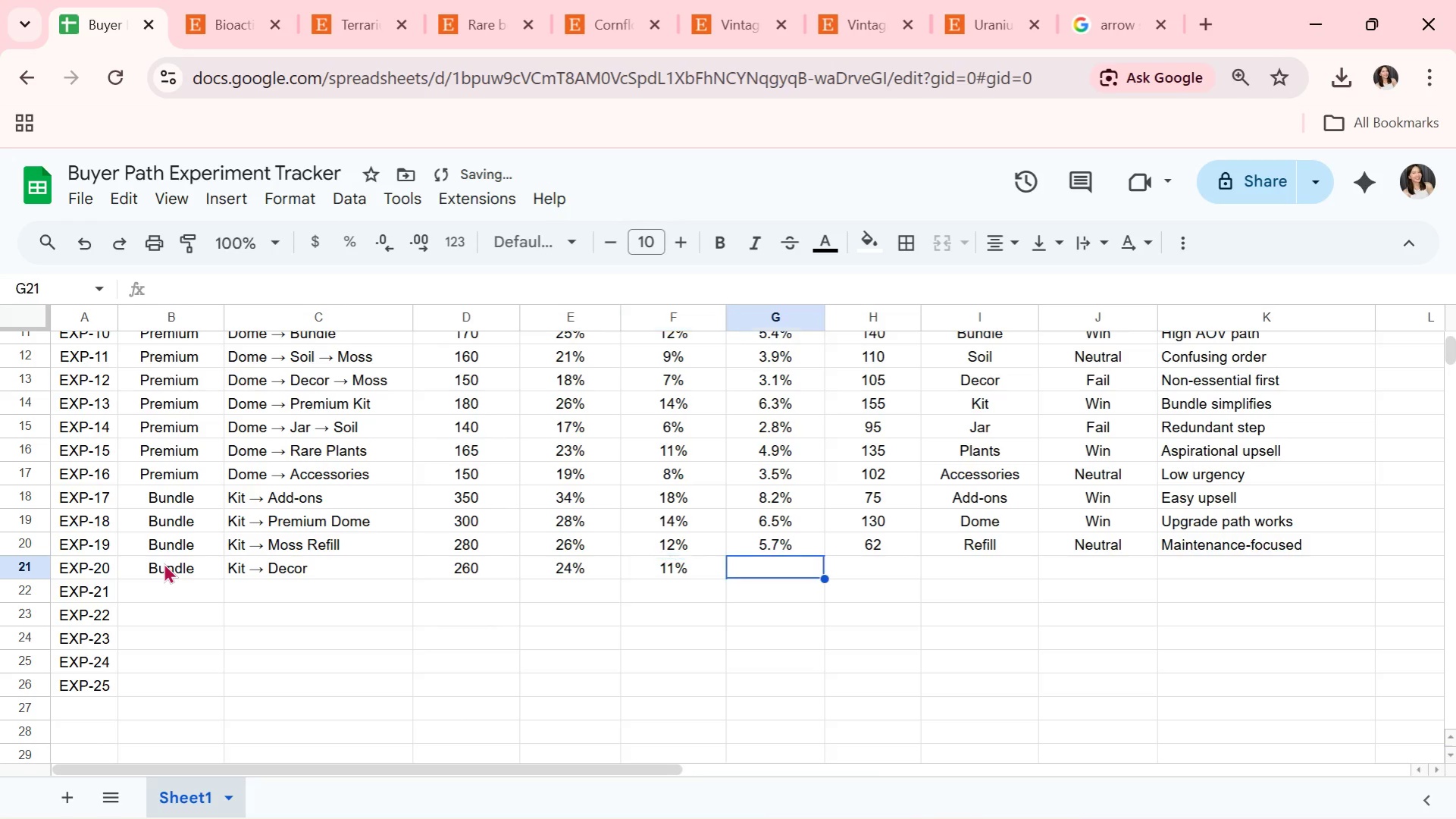 
key(ArrowRight)
 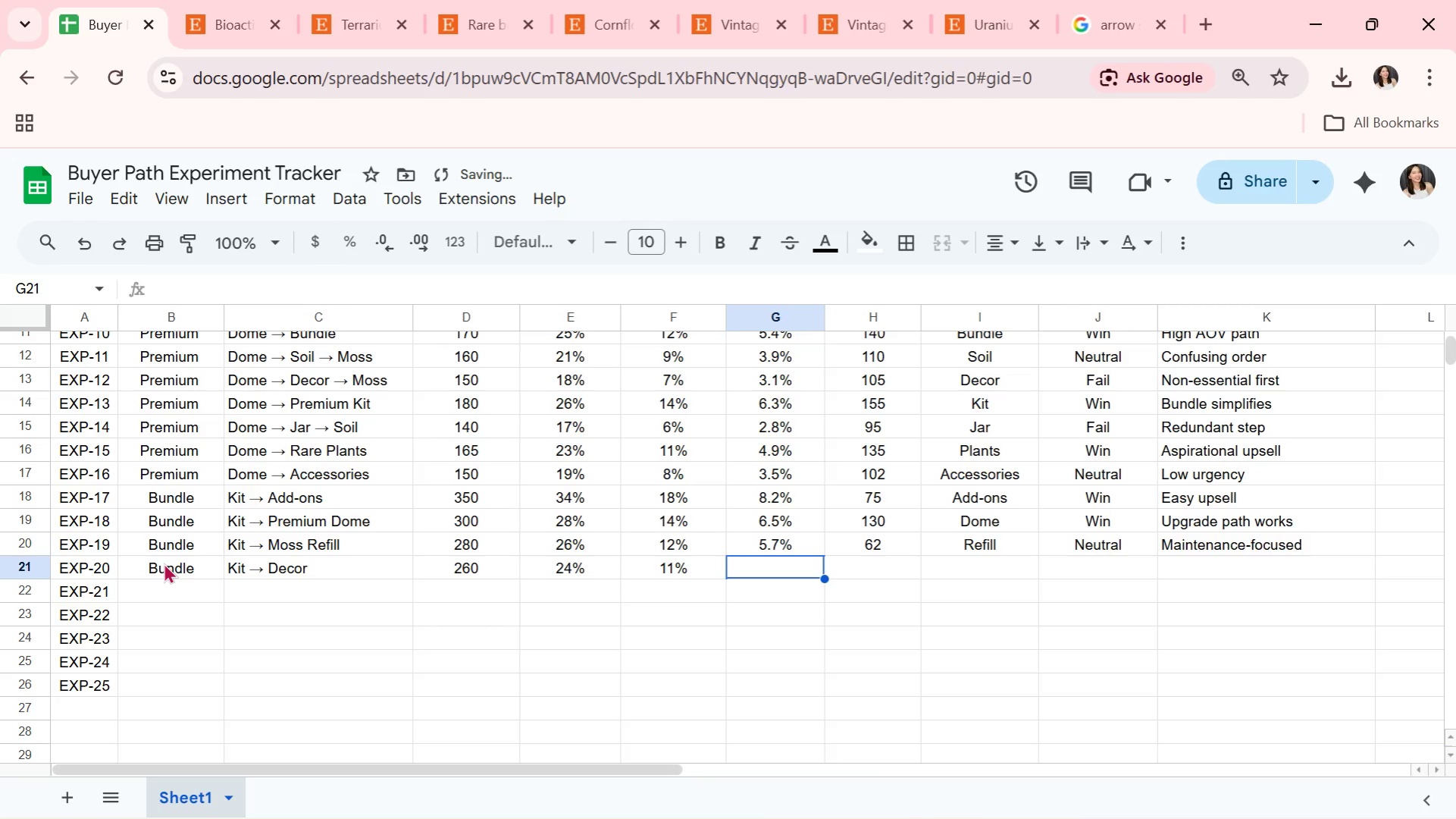 
type(4.8%)
 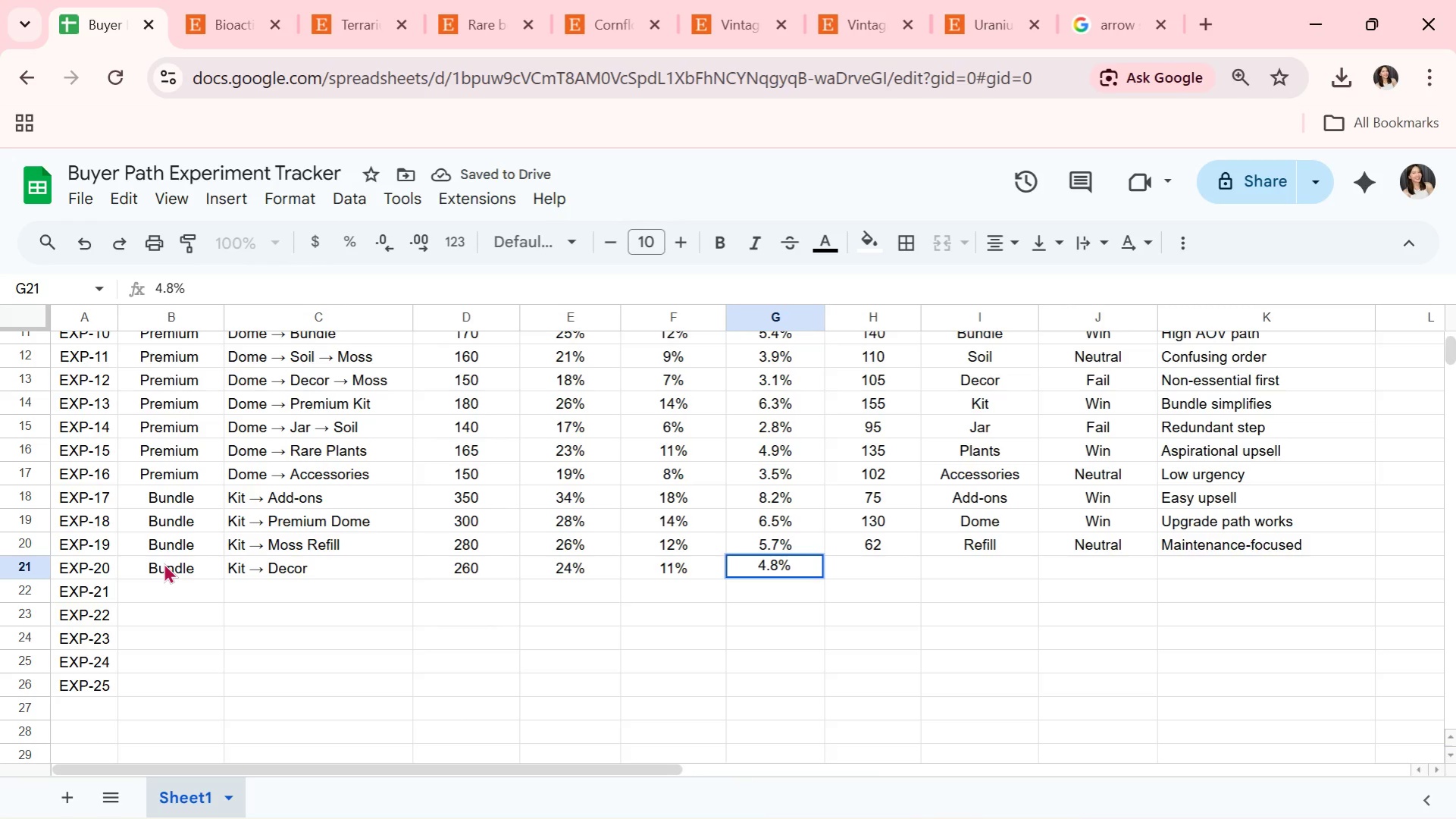 
key(ArrowRight)
 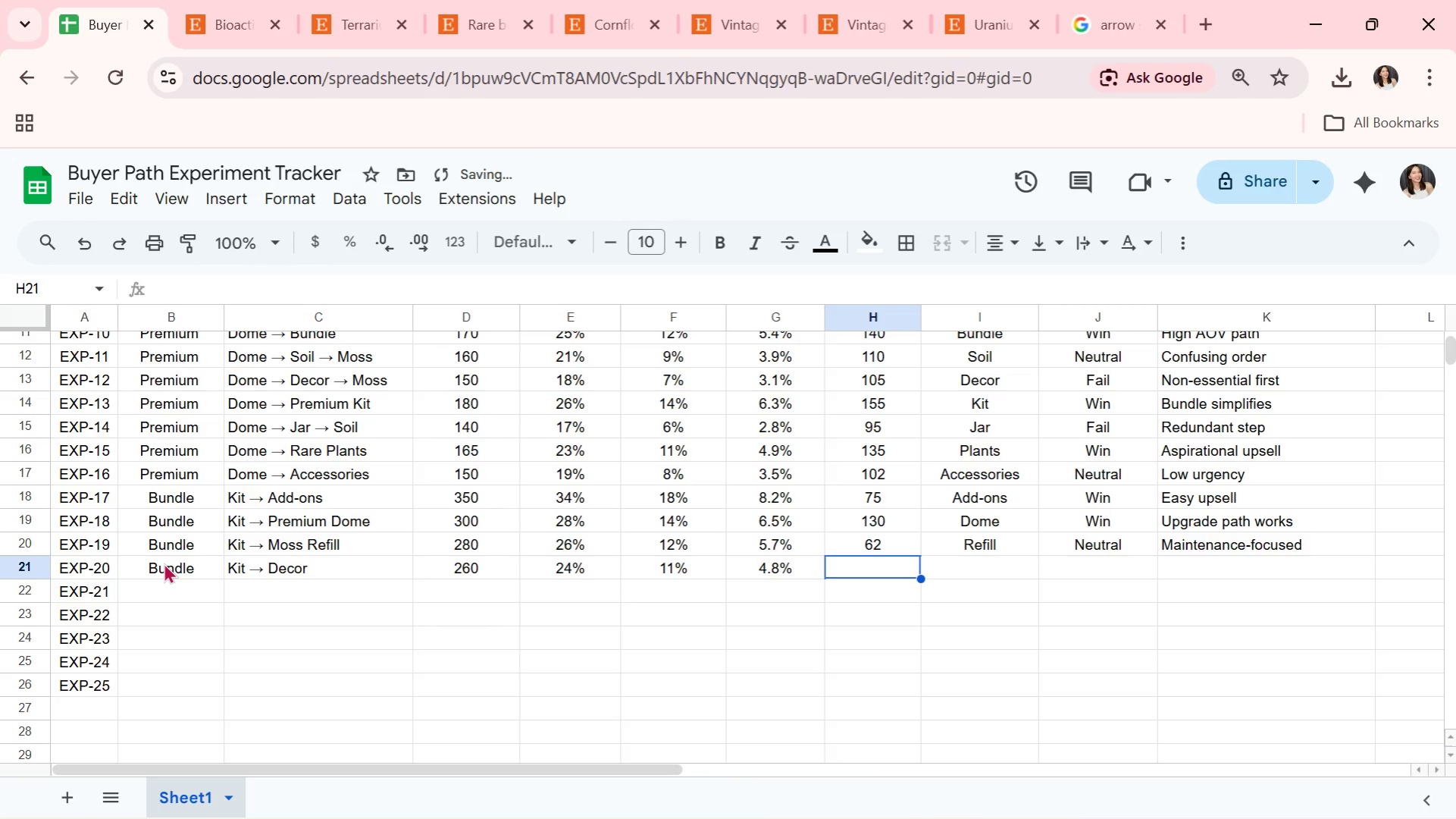 
type(68)
 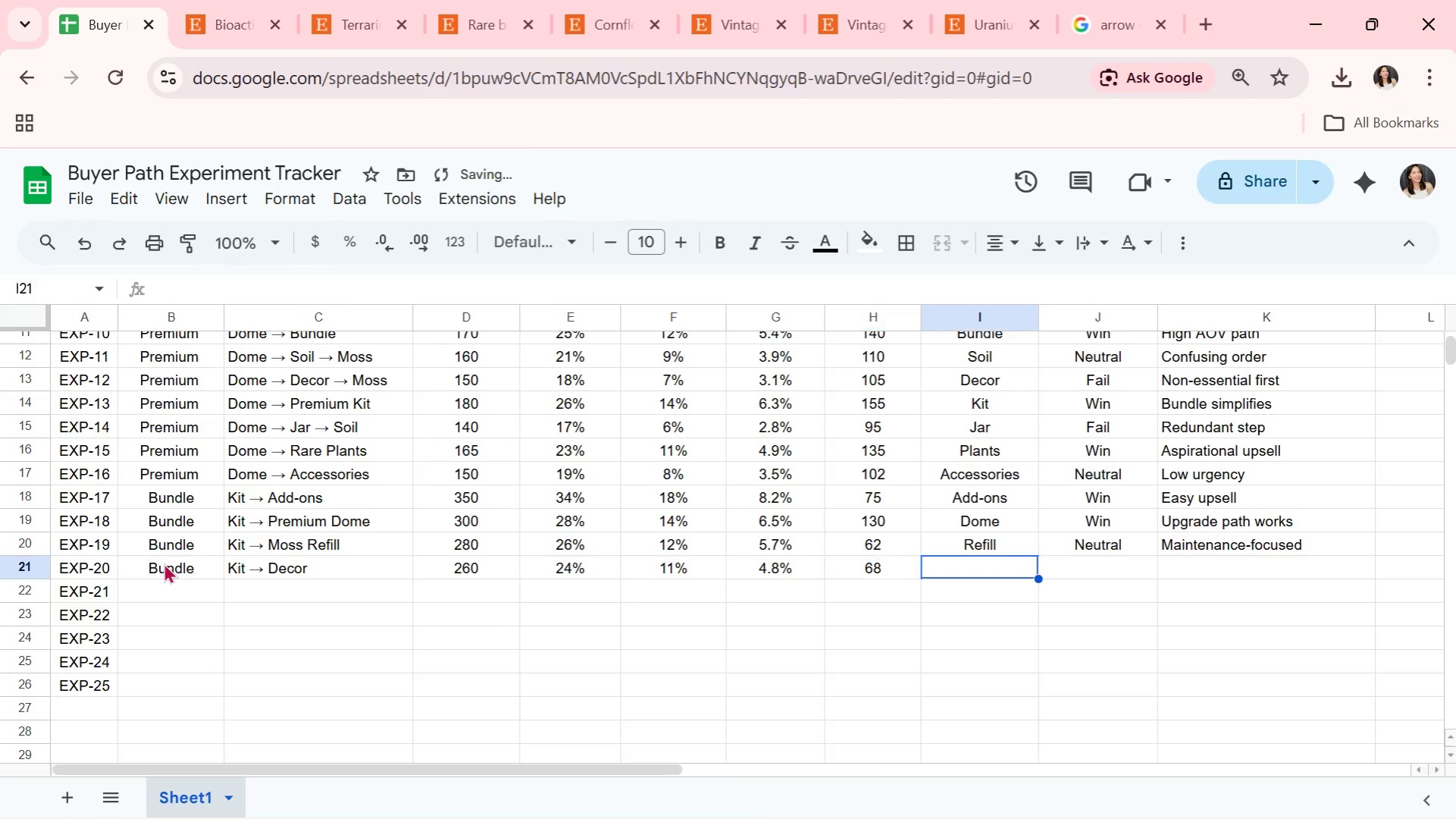 
key(ArrowRight)
 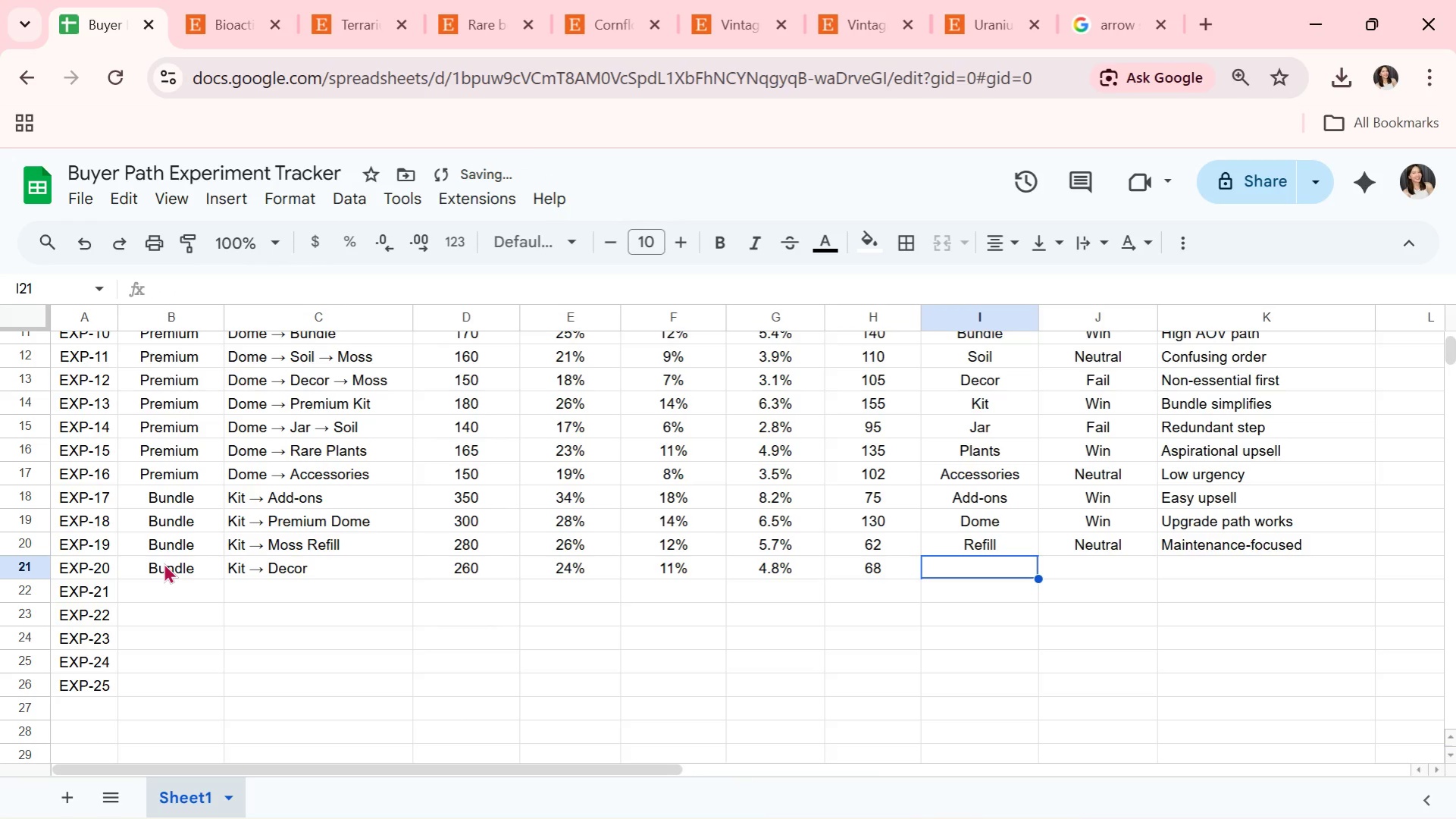 
key(Tab)
 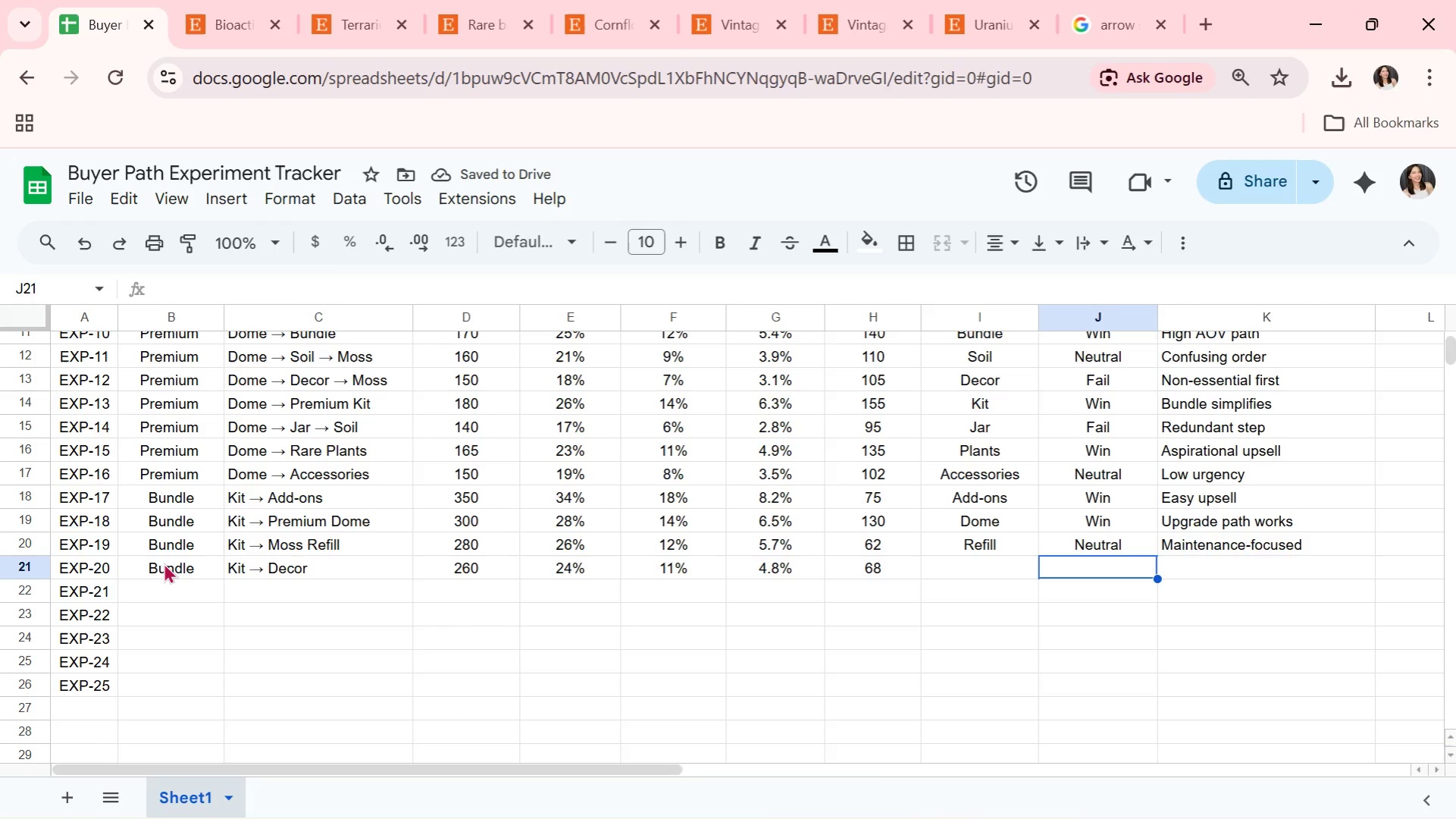 
key(ArrowLeft)
 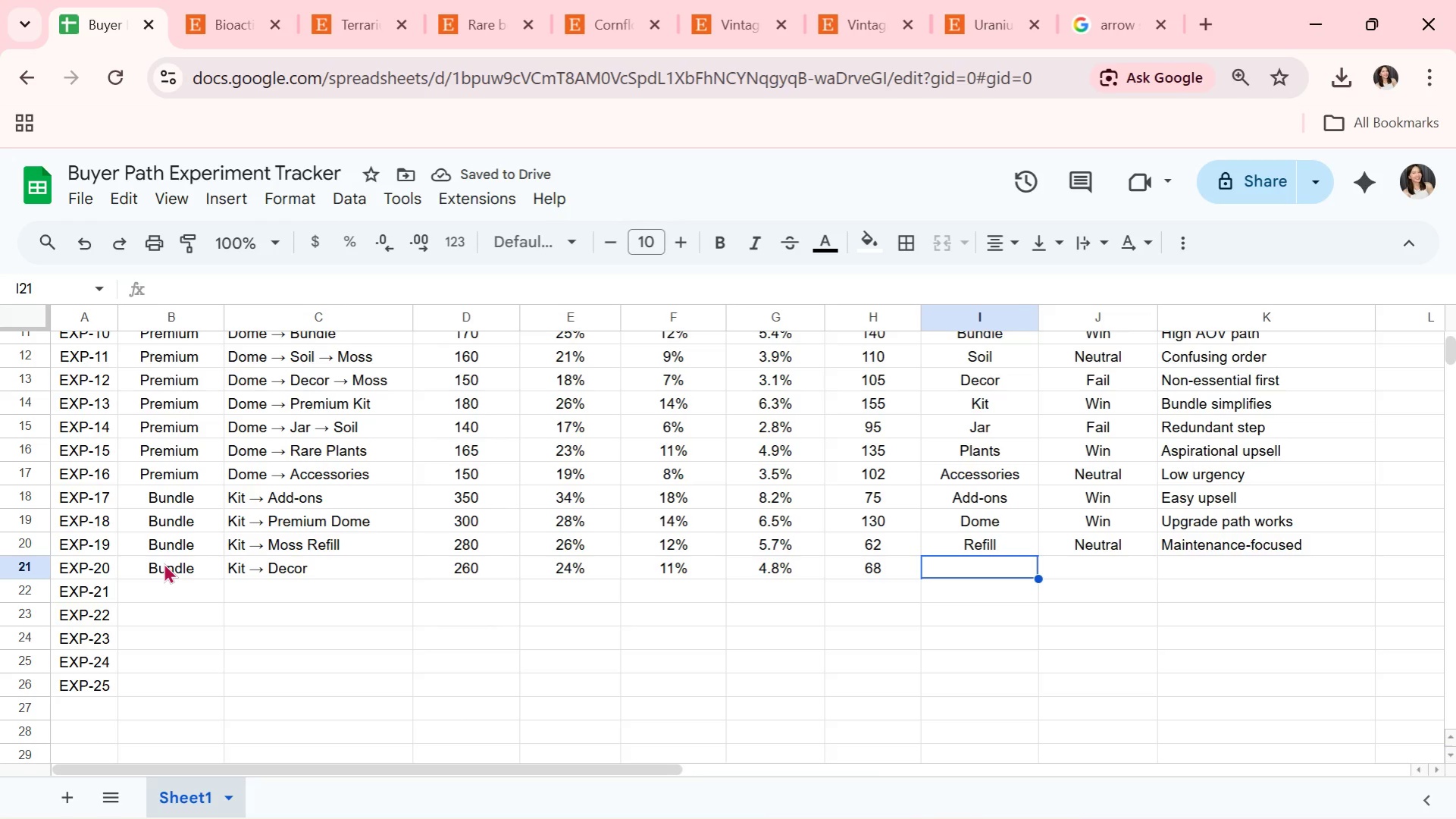 
type(Dec)
 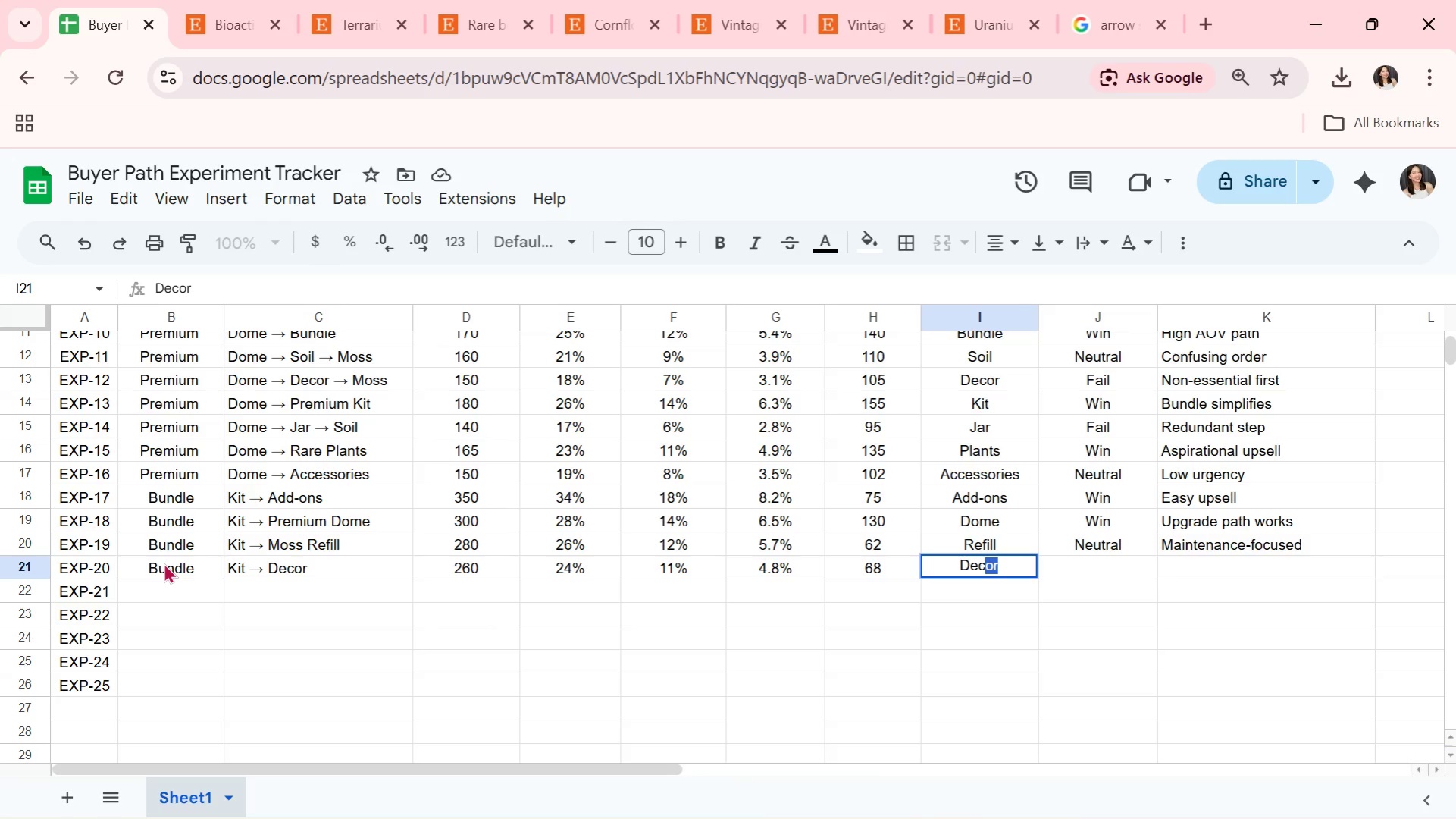 
key(ArrowRight)
 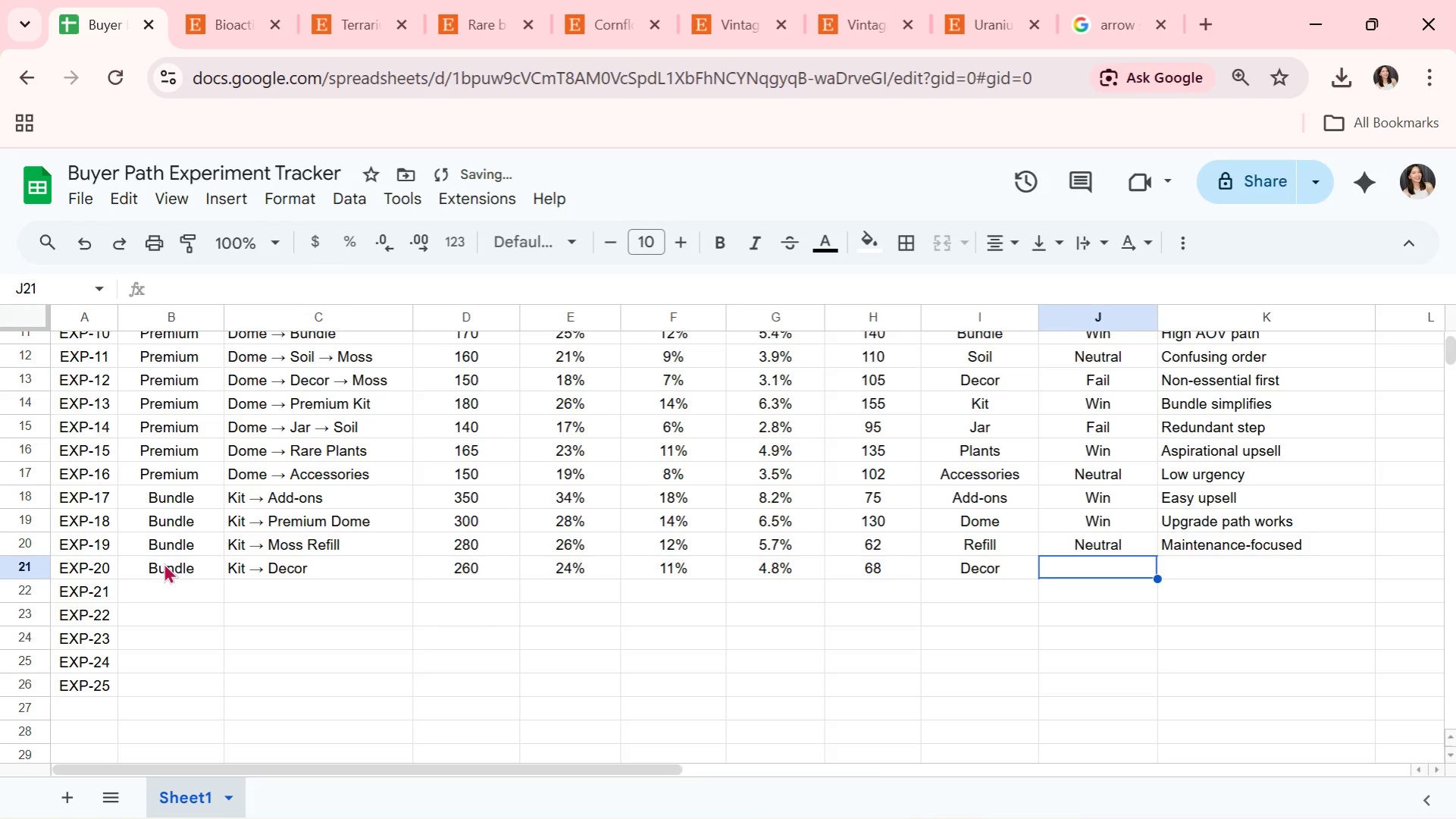 
key(CapsLock)
 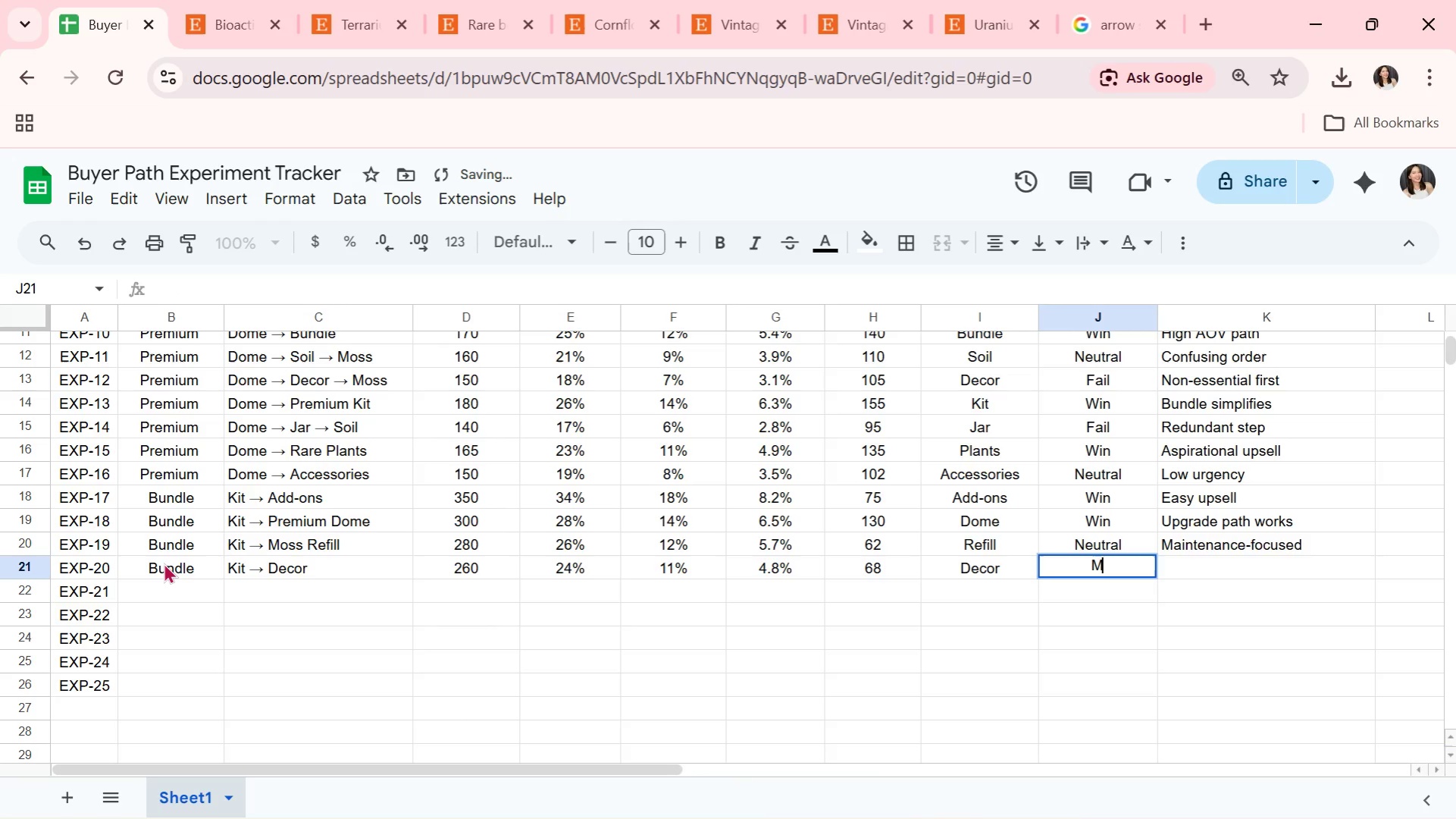 
key(M)
 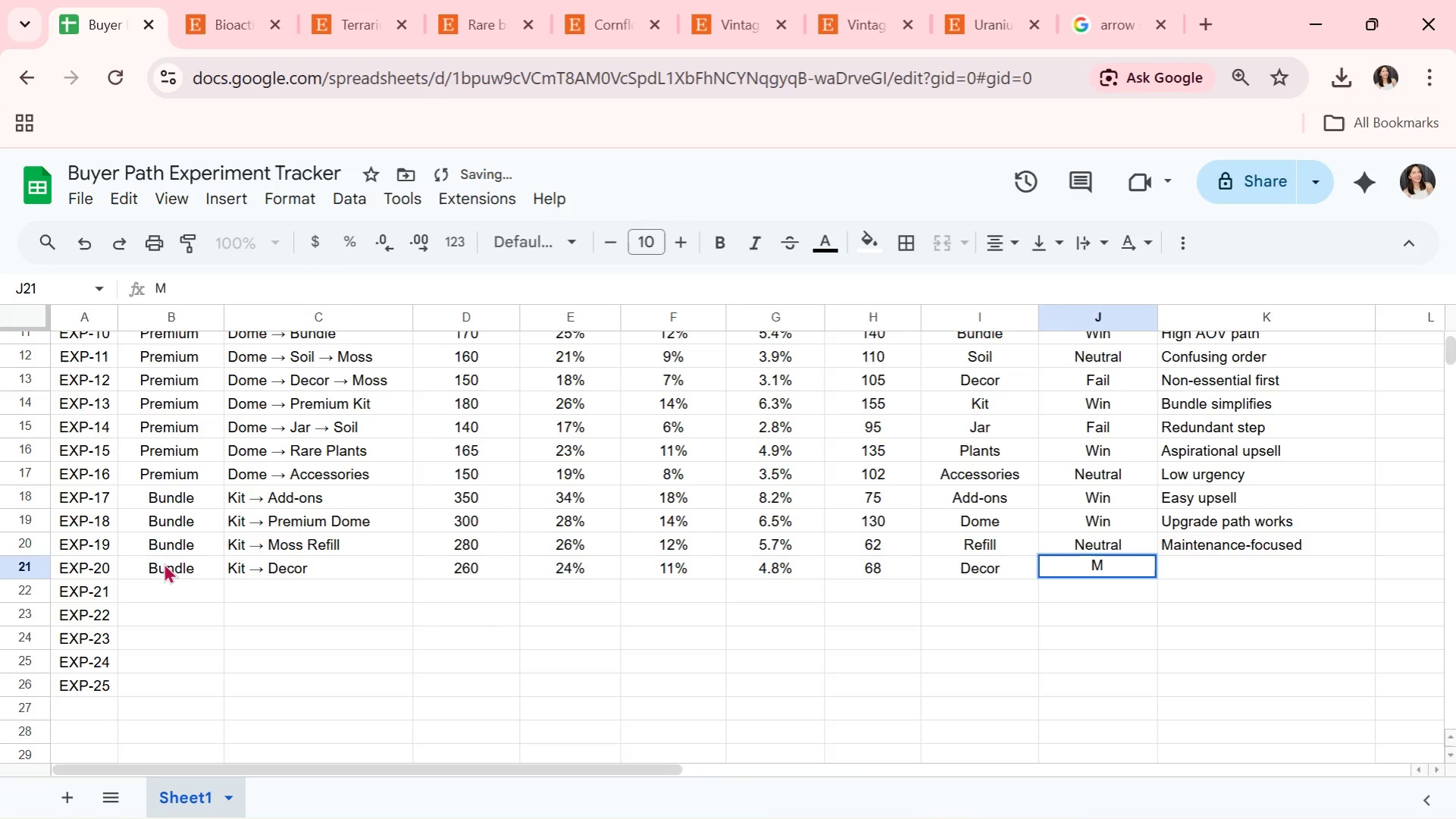 
key(Backslash)
 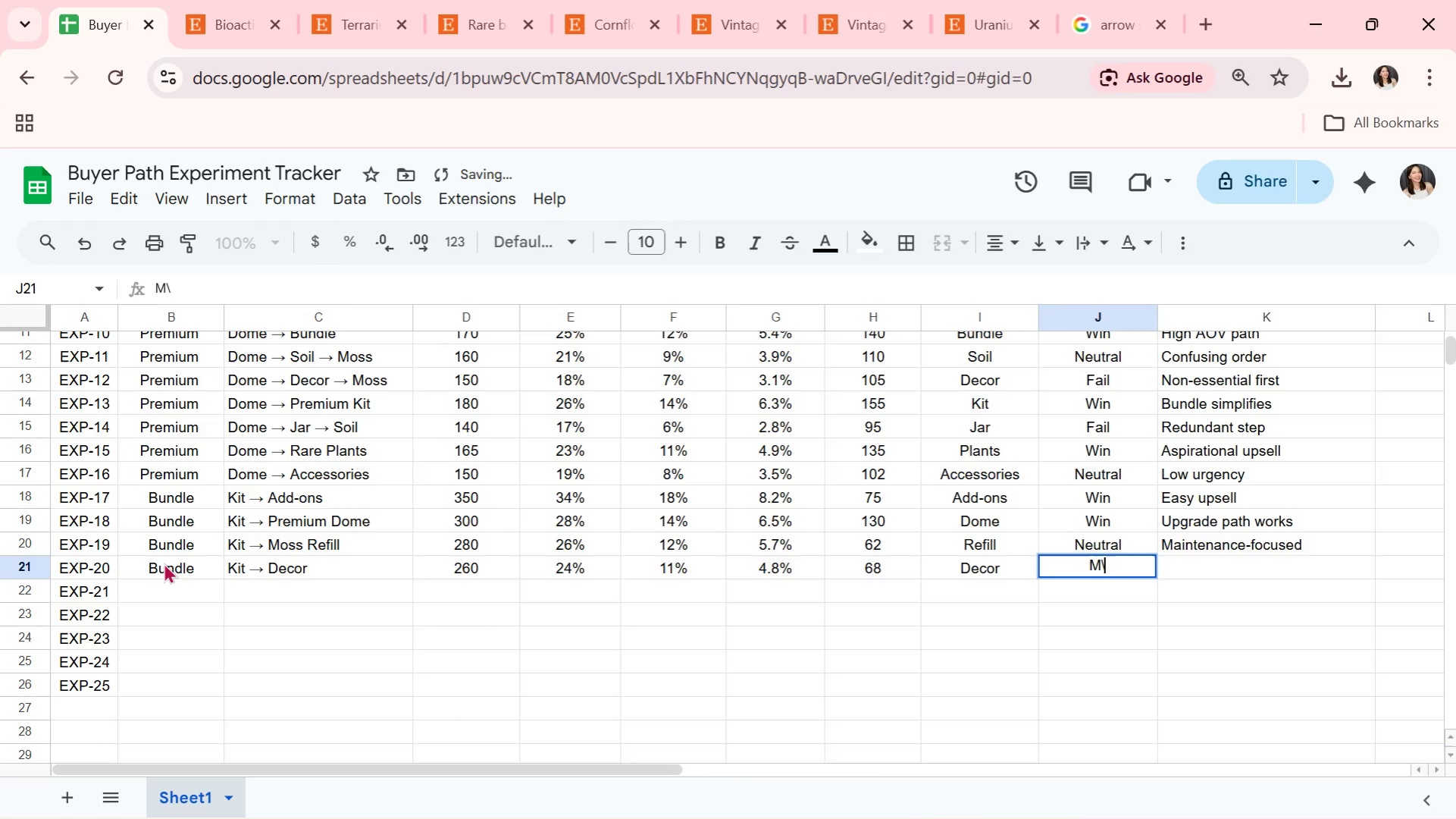 
key(Backspace)
 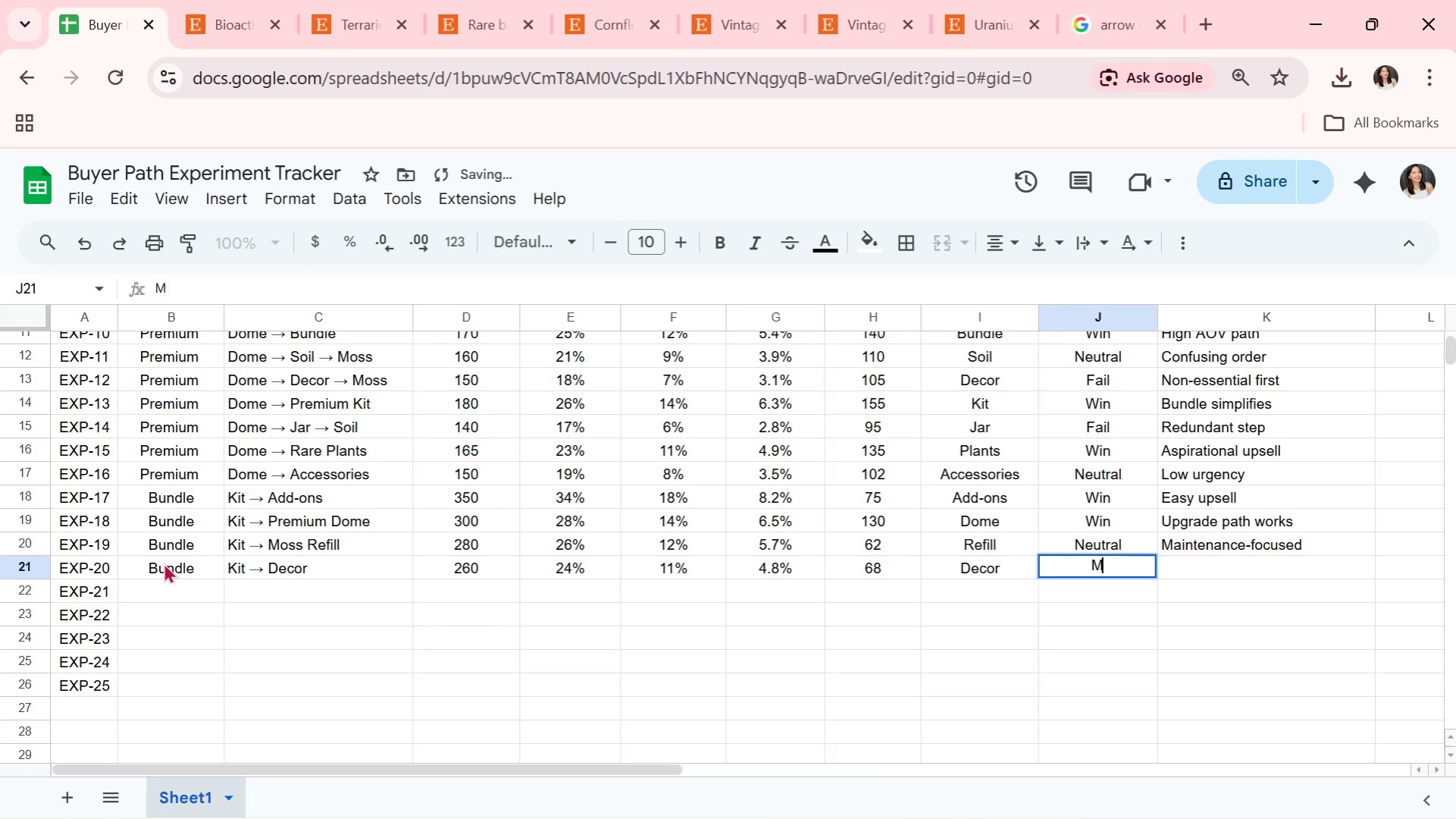 
key(CapsLock)
 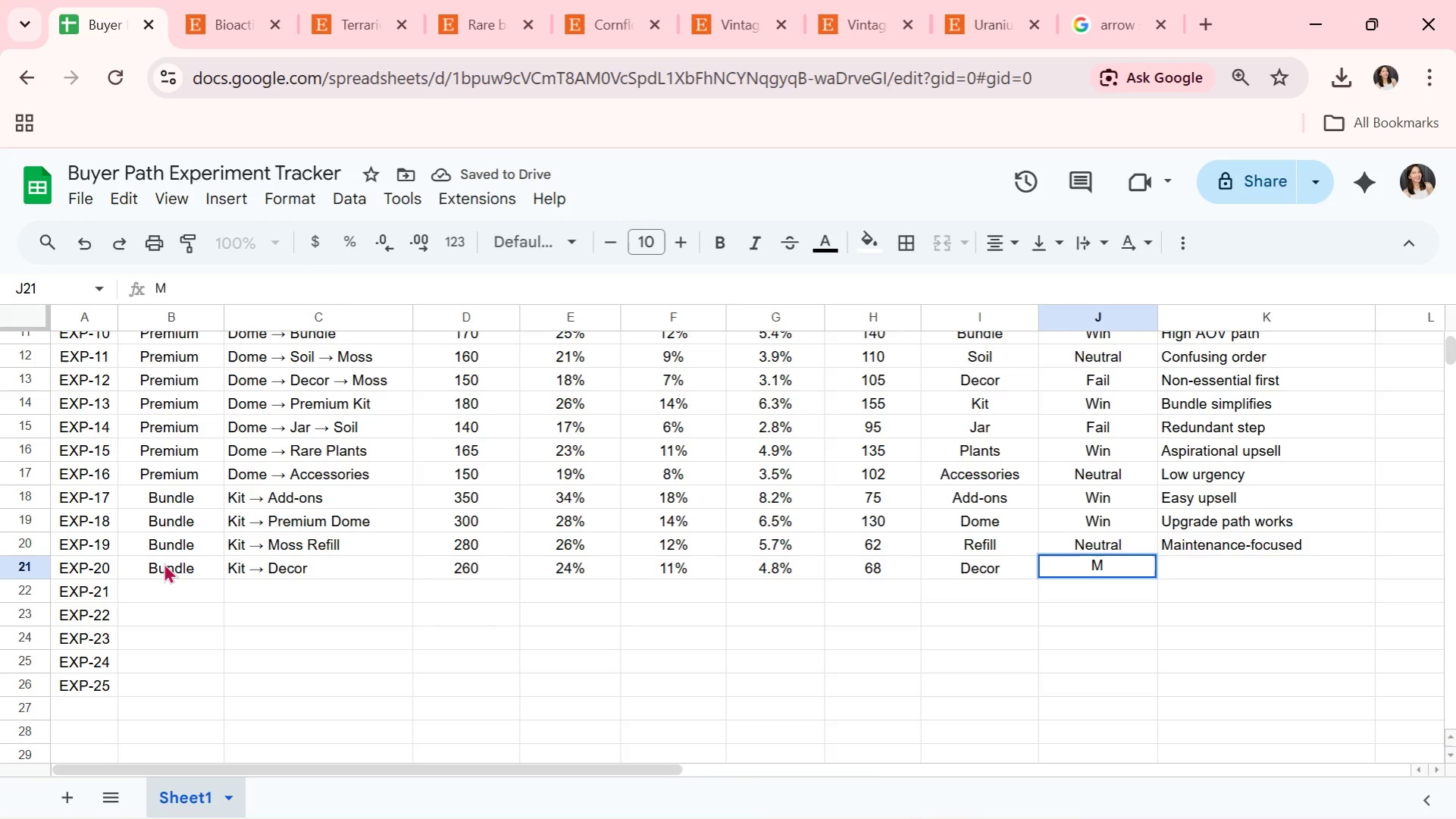 
key(N)
 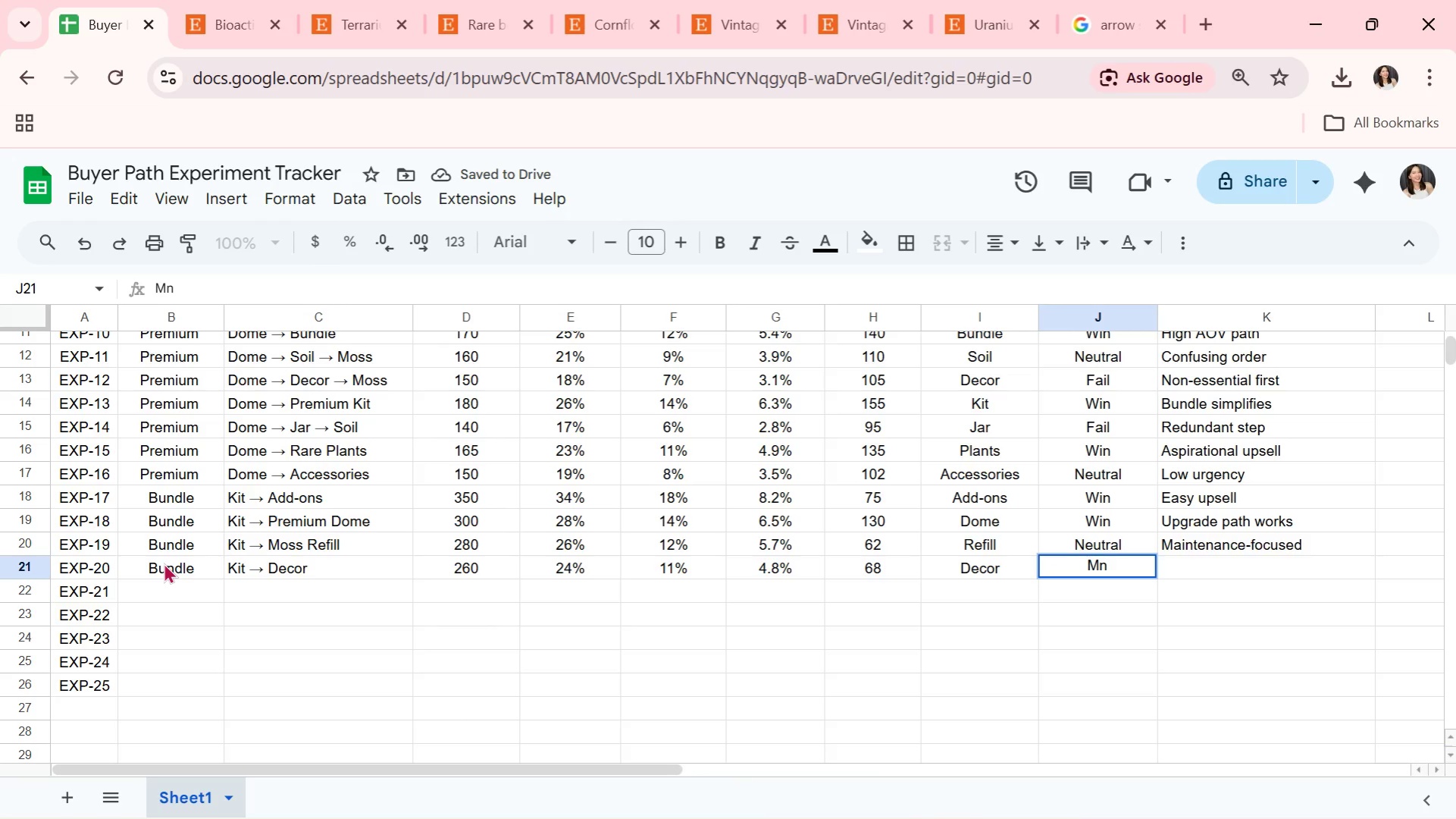 
key(Backspace)
 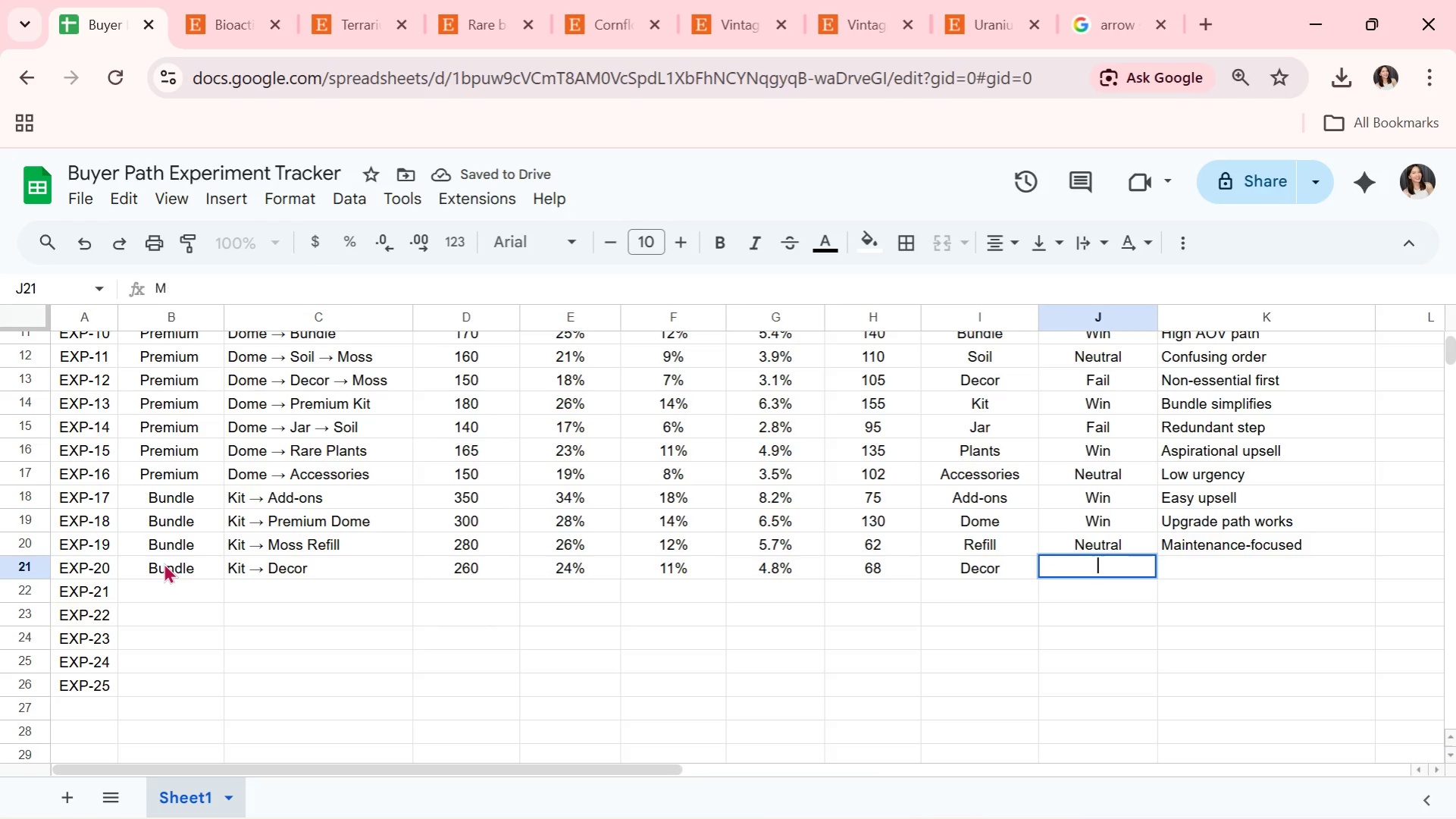 
key(Backspace)
 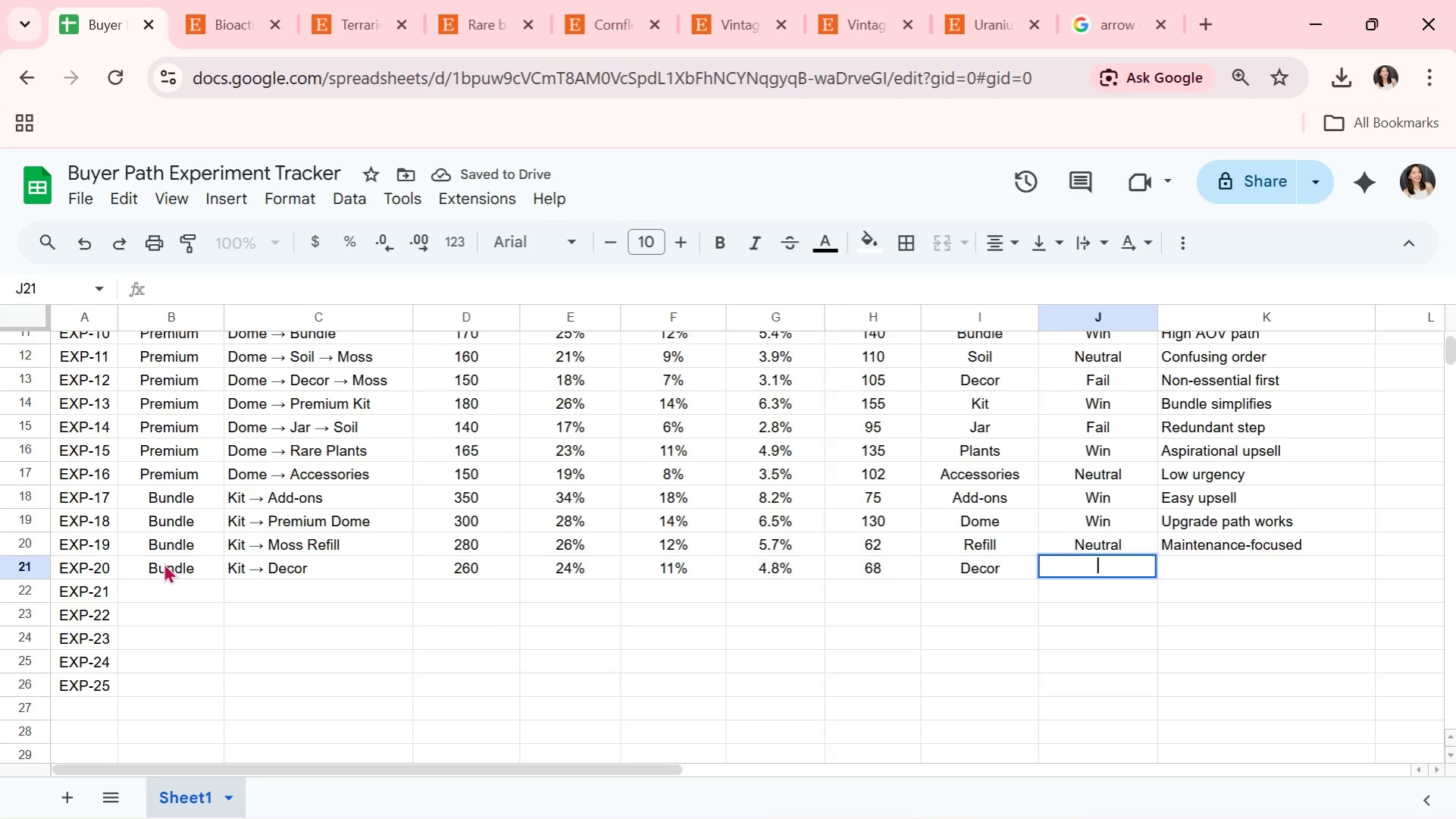 
key(CapsLock)
 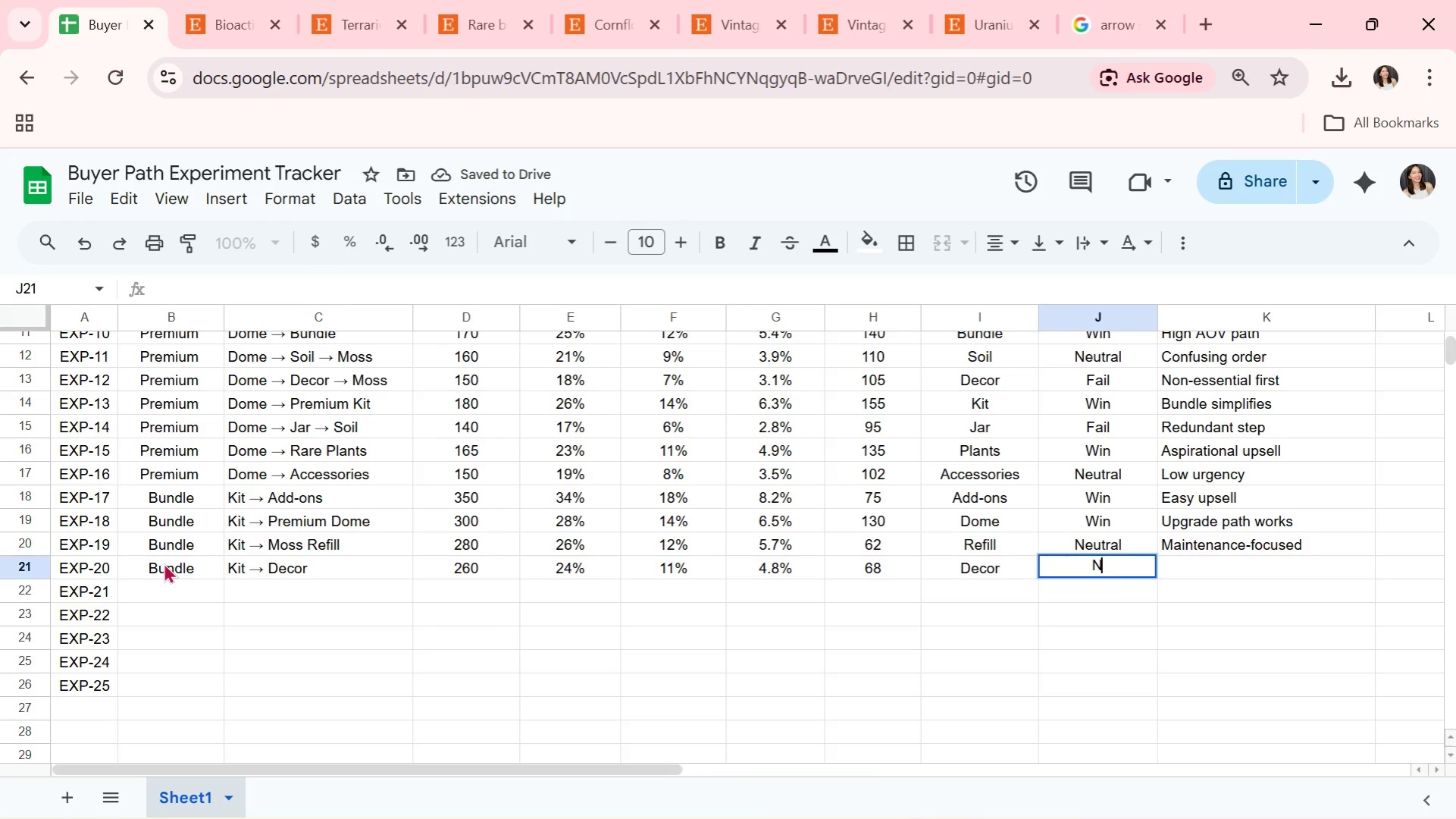 
key(N)
 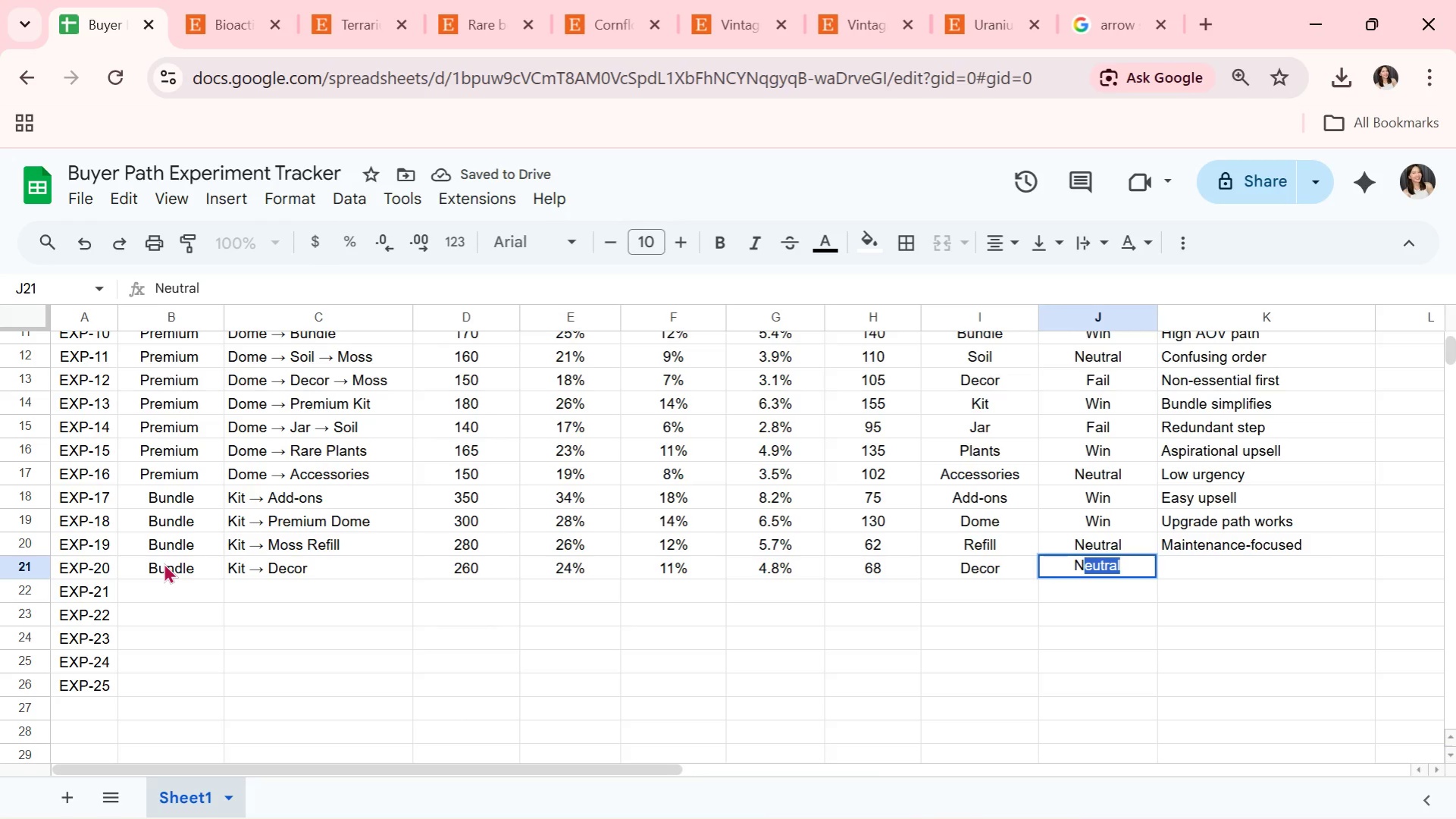 
key(Enter)
 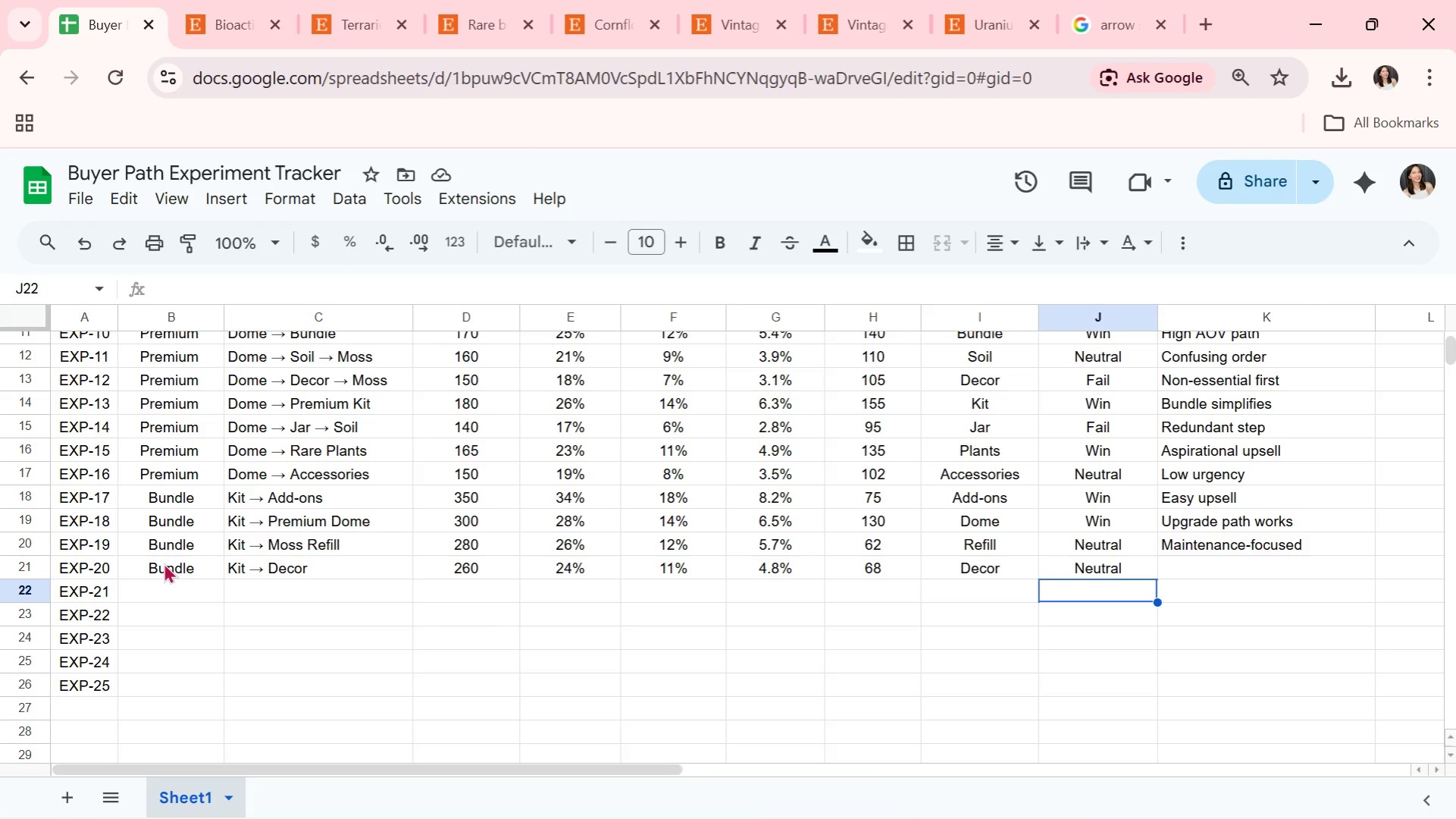 
wait(7.88)
 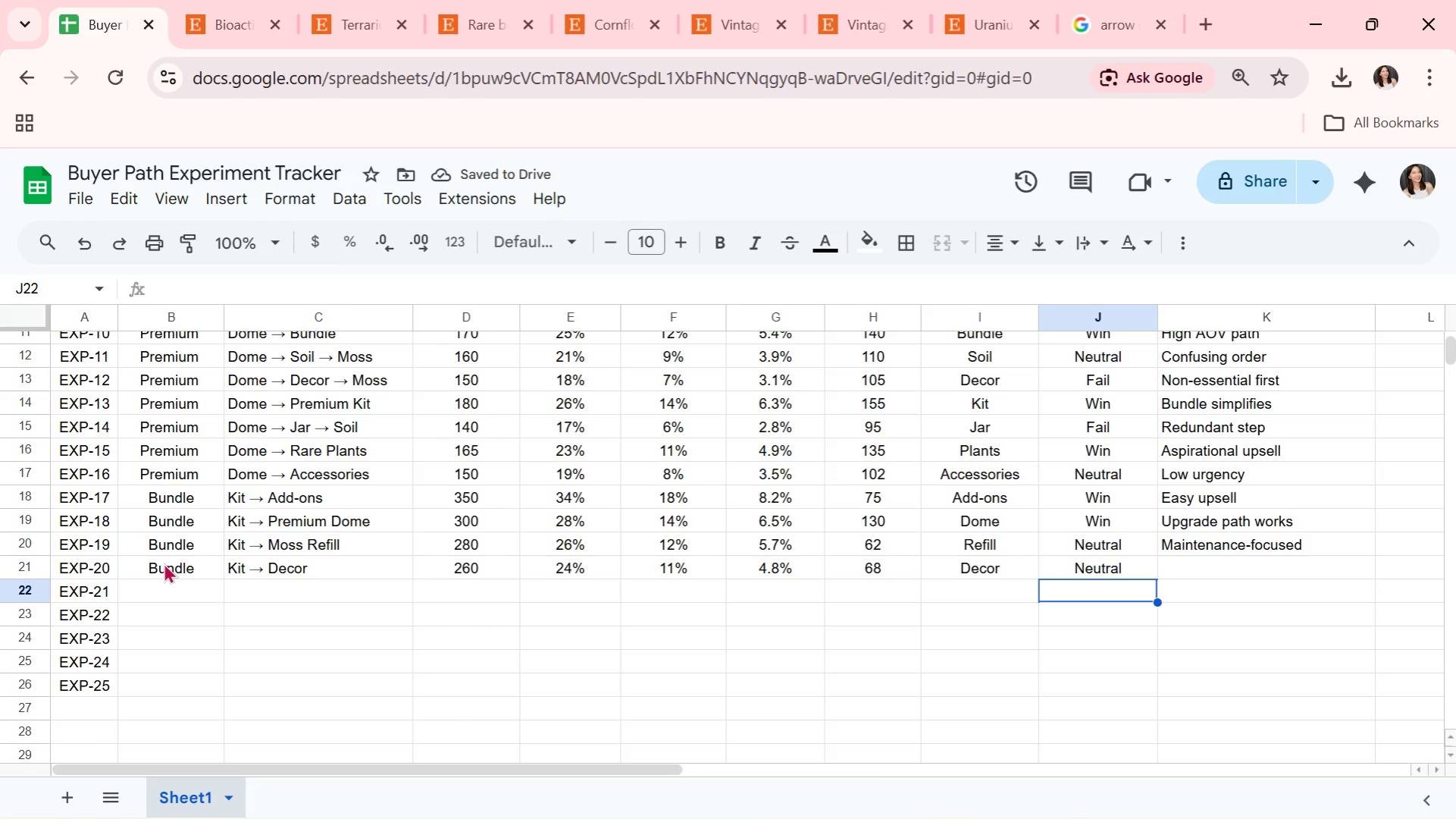 
key(ArrowRight)
 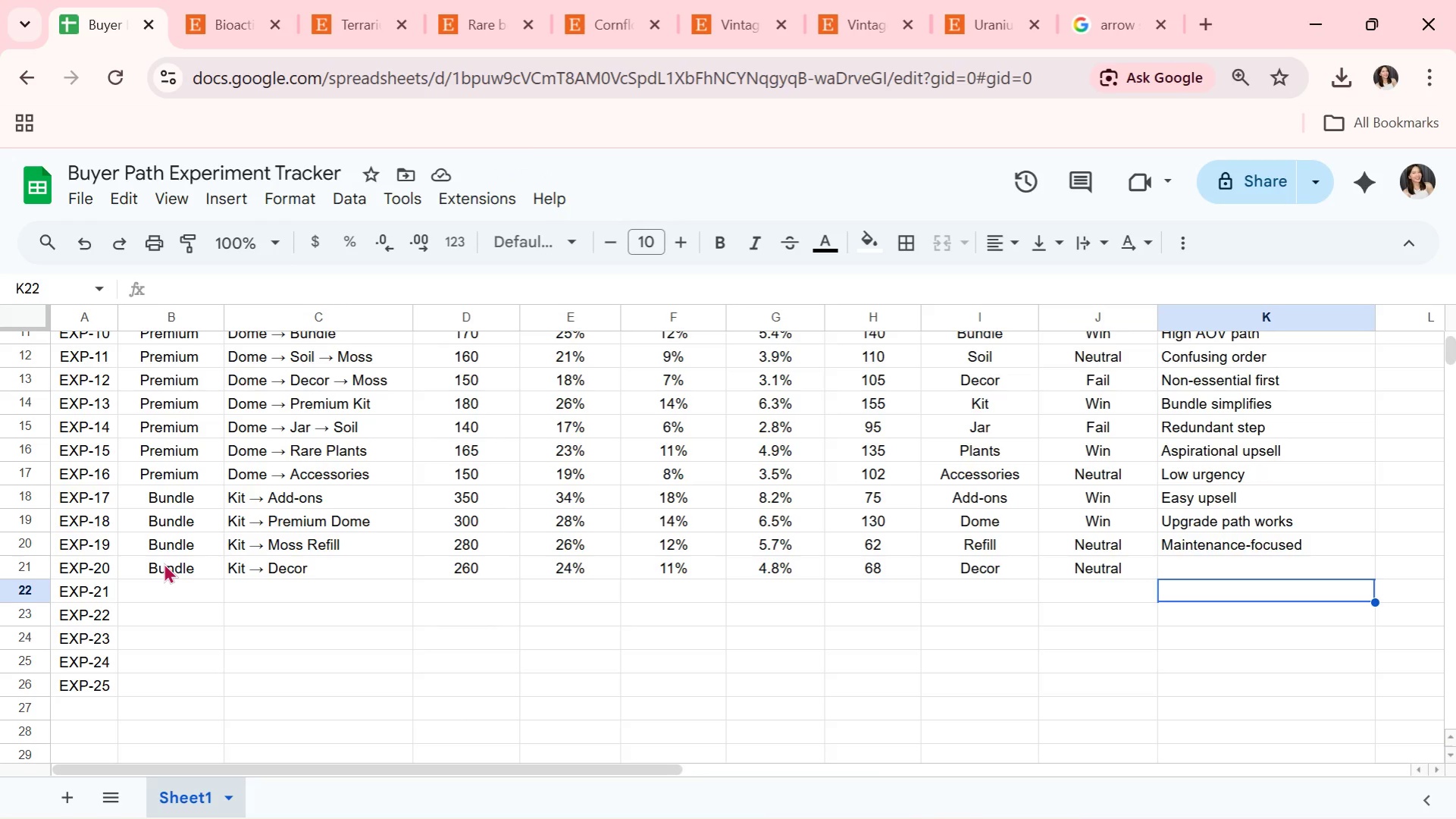 
key(ArrowUp)
 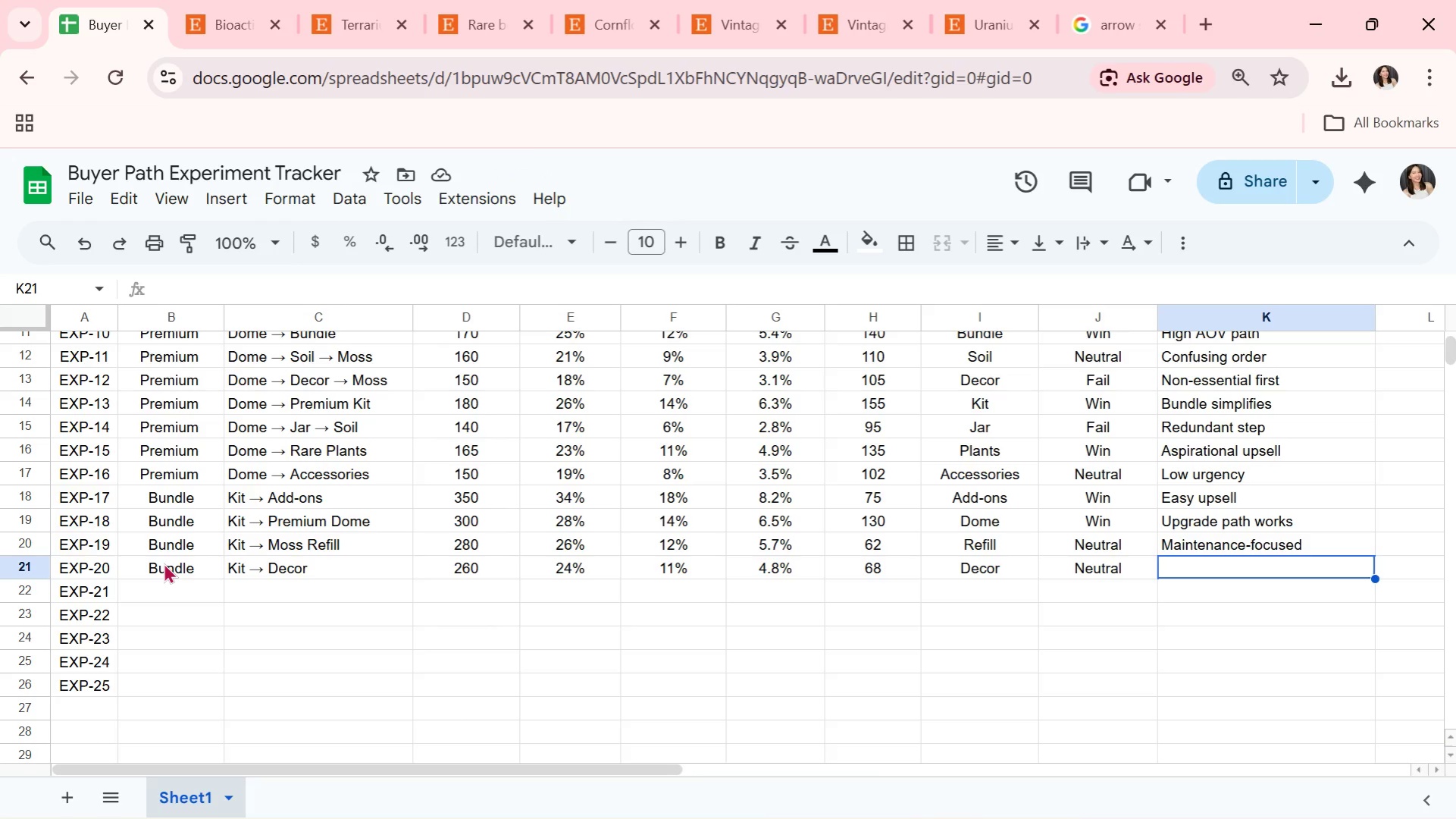 
type(s)
key(Backspace)
type(S)
key(Backspace)
key(Backspace)
type(Secondary interest)
 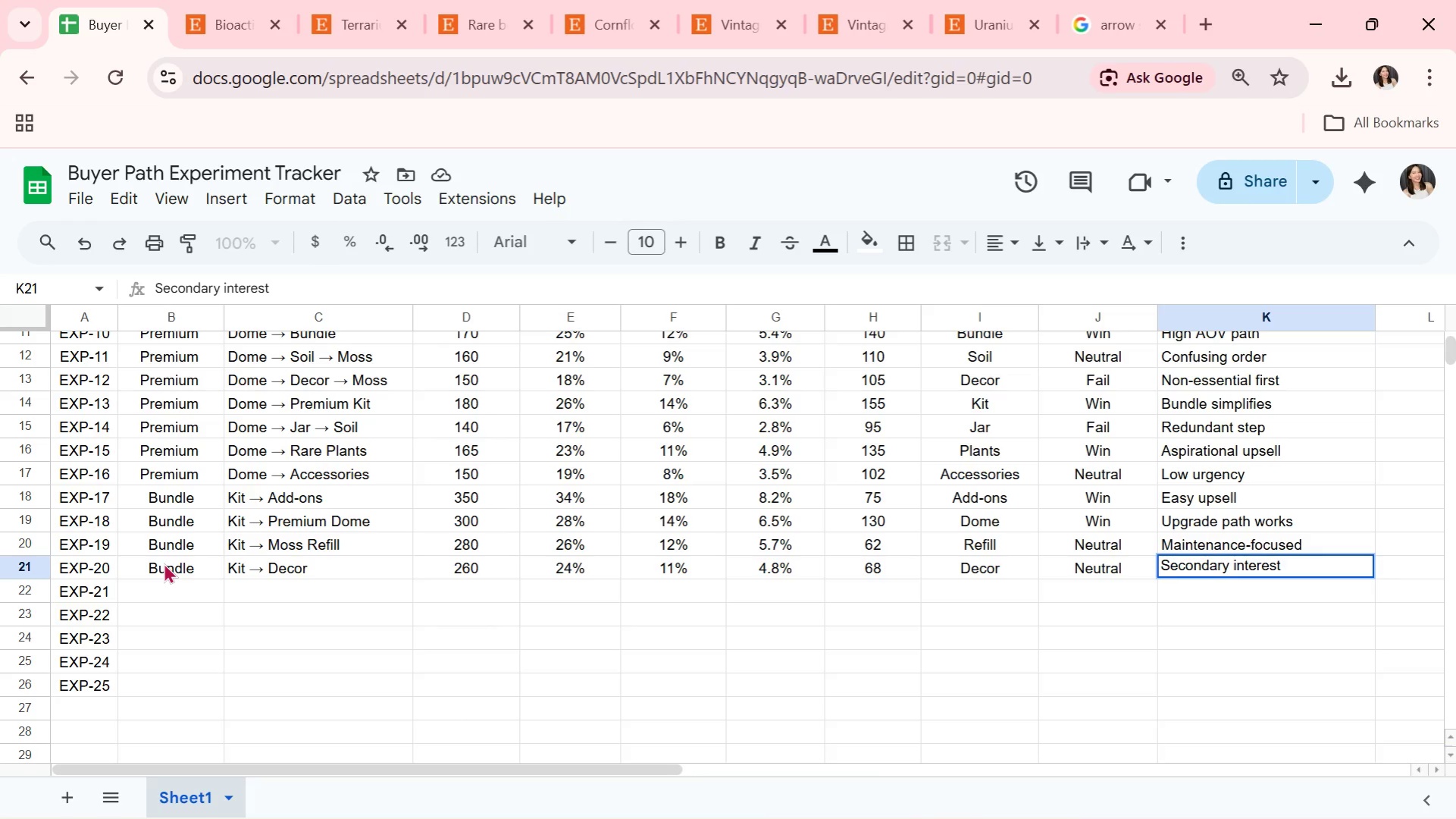 
key(Enter)
 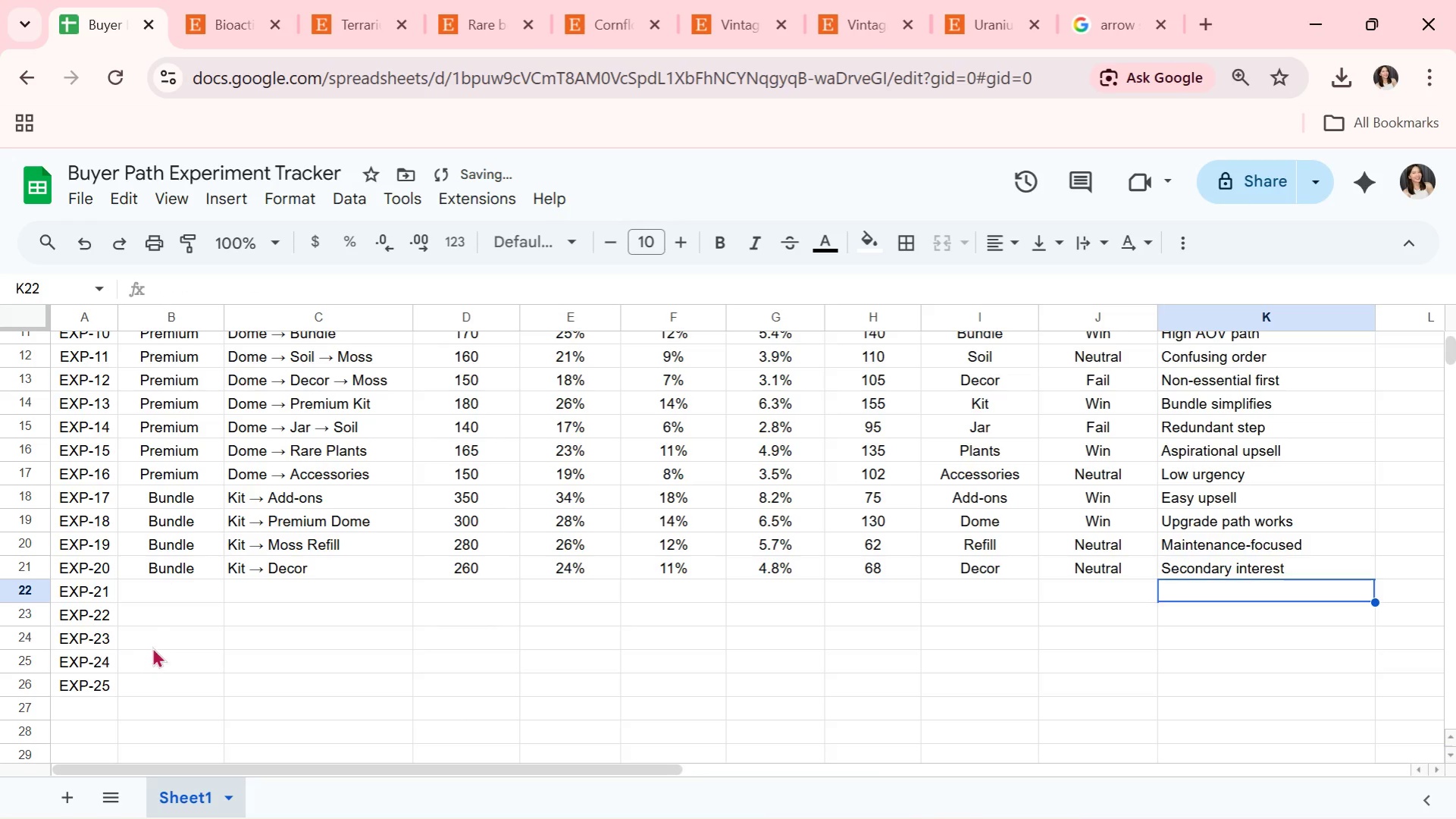 
left_click([166, 582])
 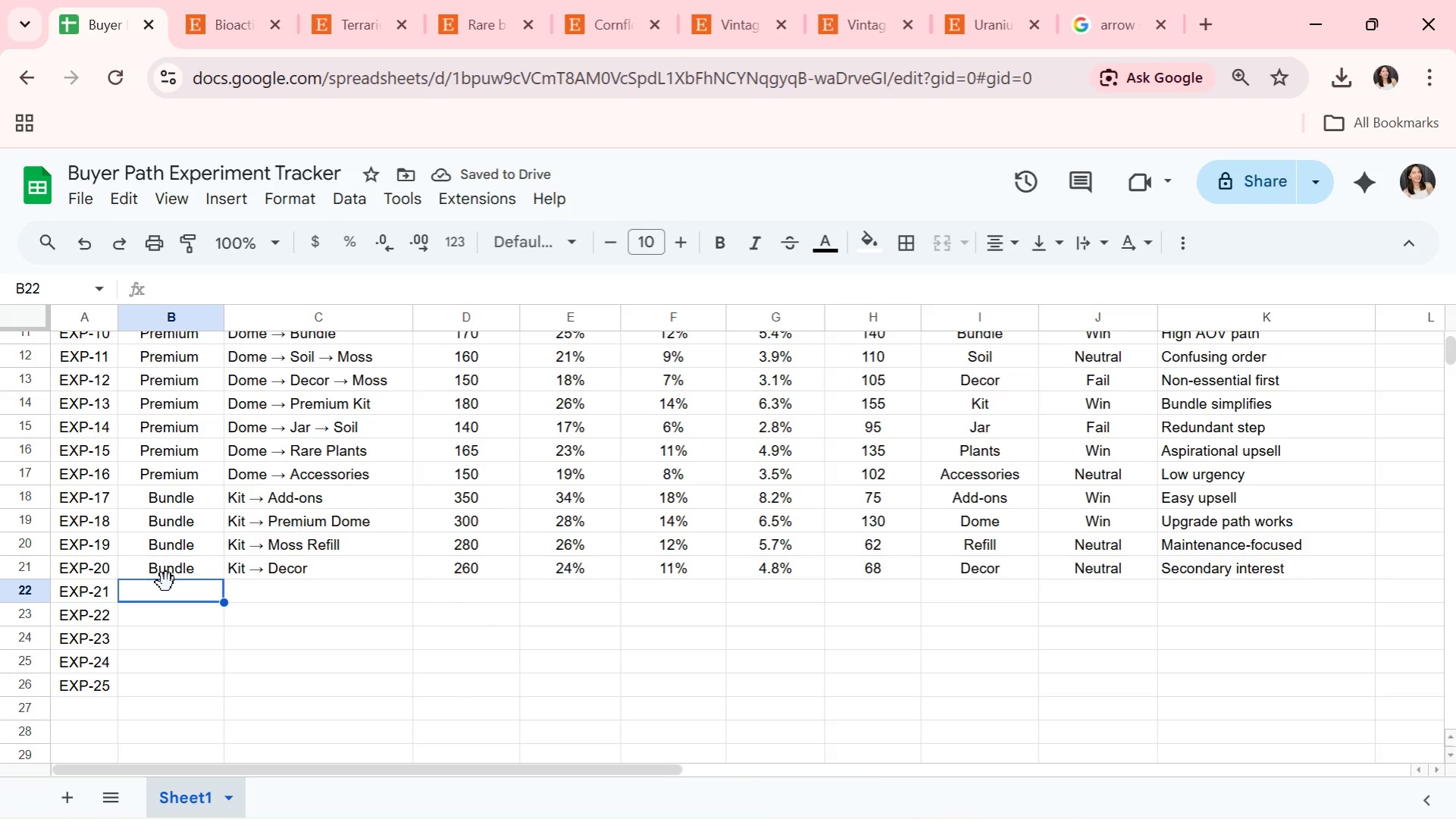 
type(Bund)
 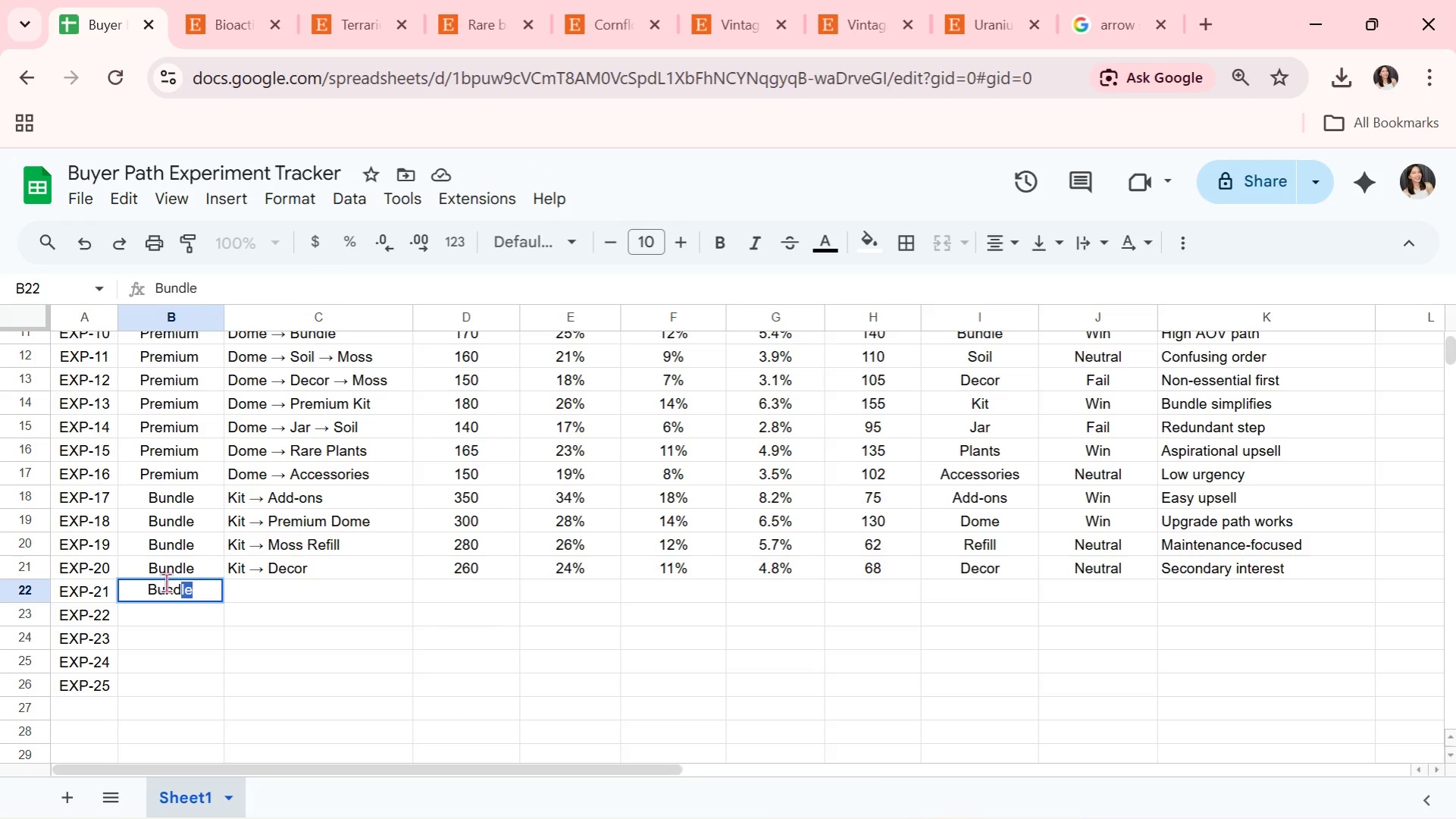 
key(ArrowRight)
 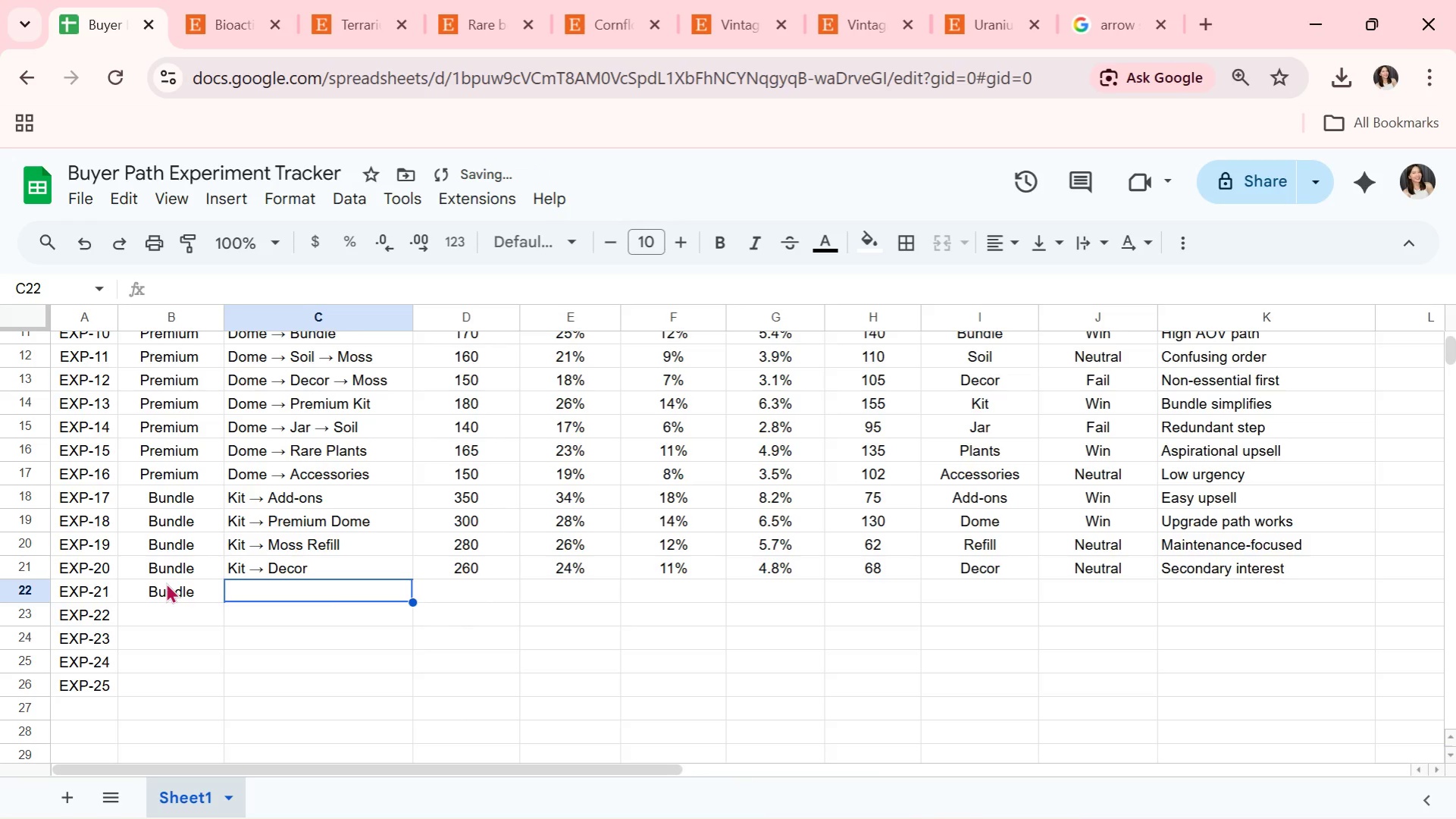 
type(Kit )
 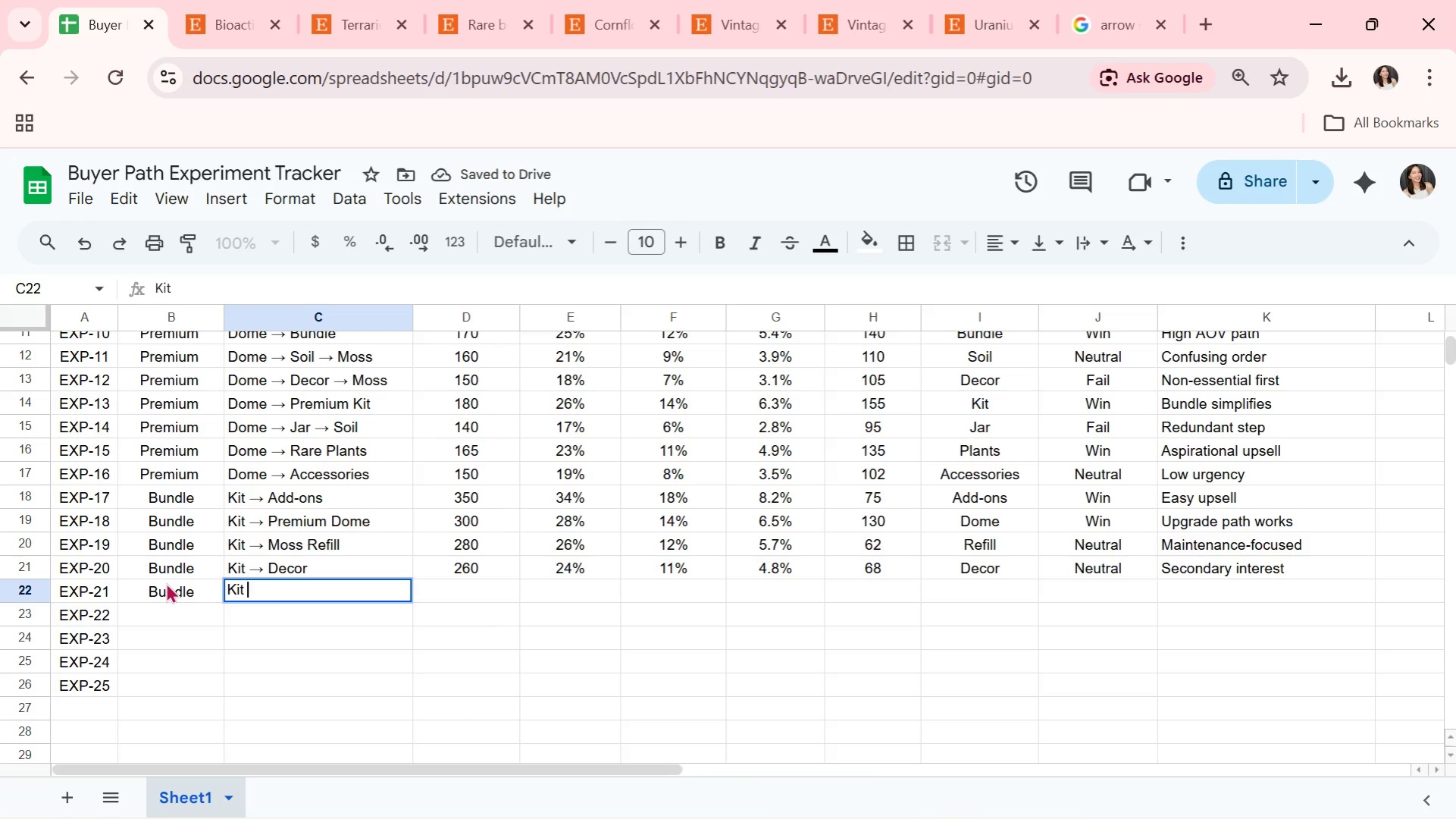 
key(Control+ControlLeft)
 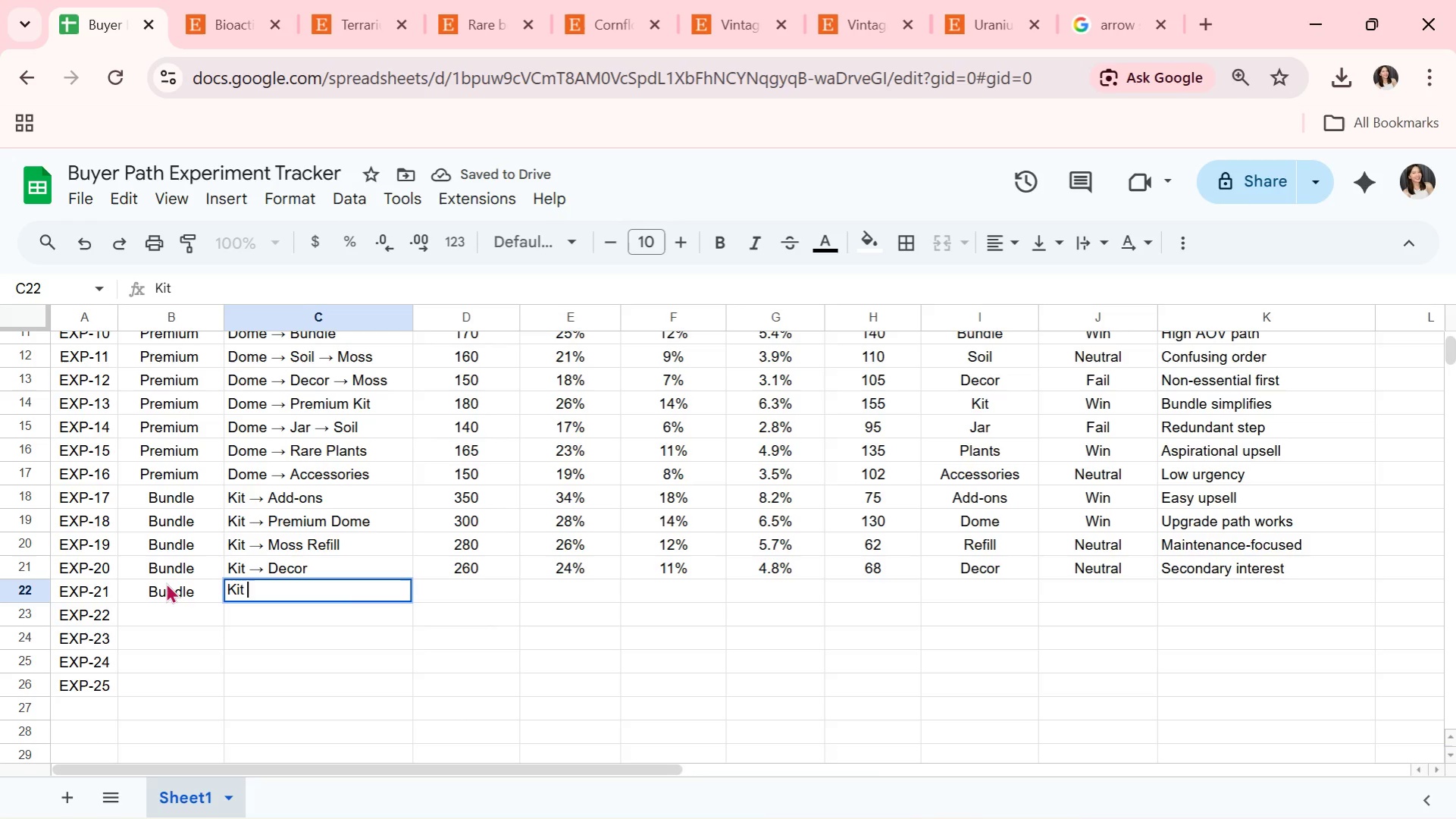 
key(Control+V)
 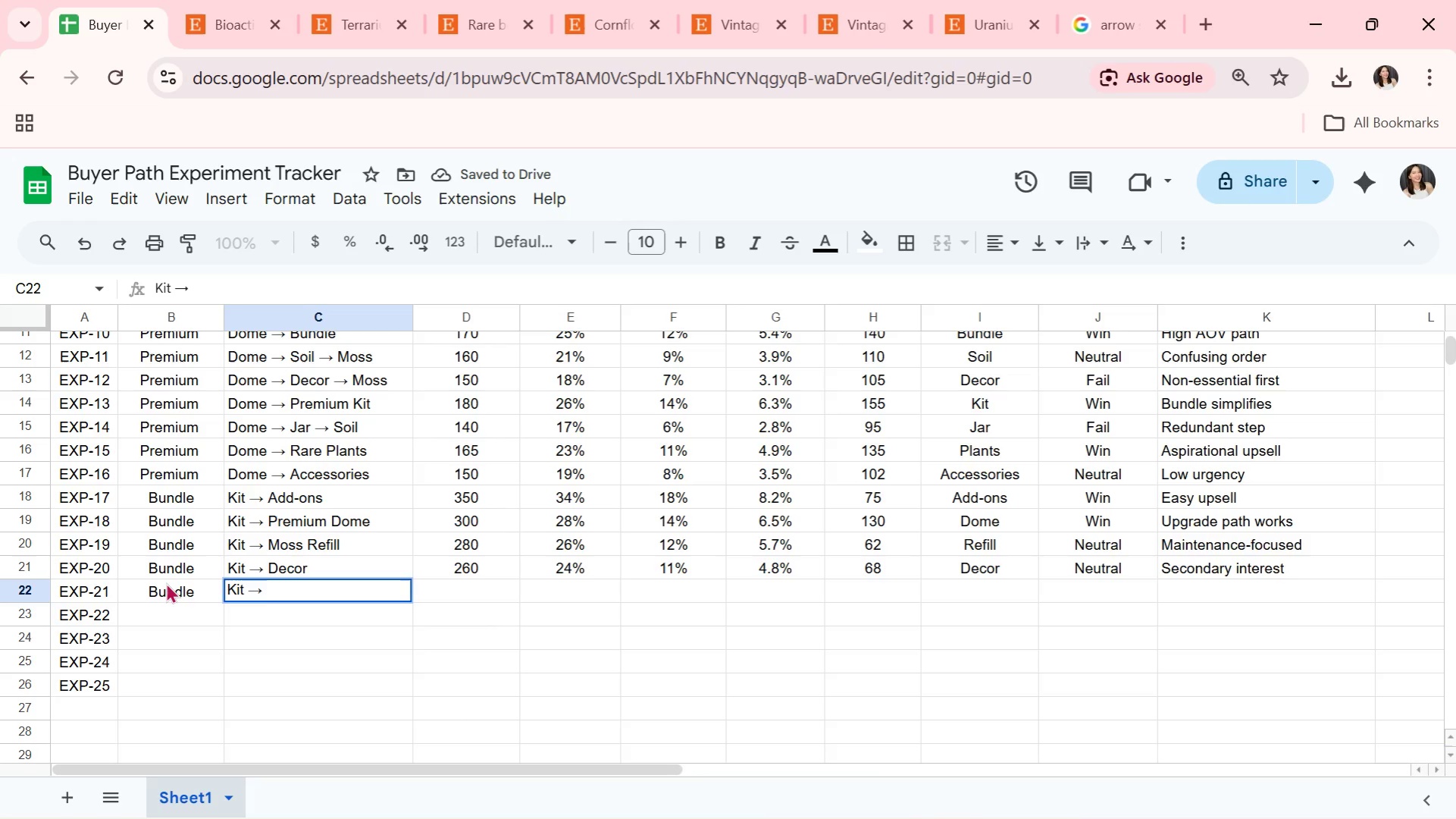 
type( Soil Upgrade)
 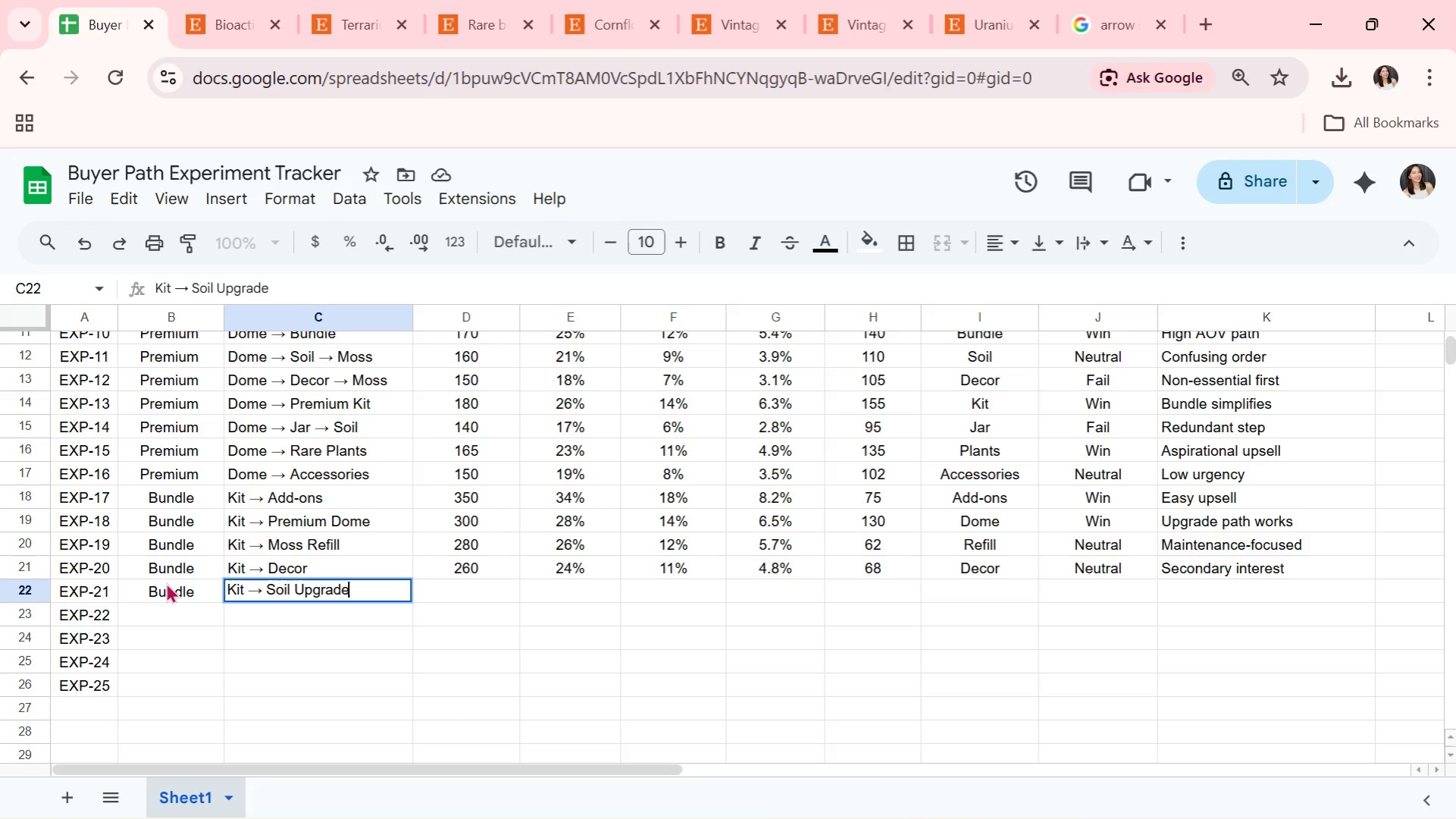 
wait(6.16)
 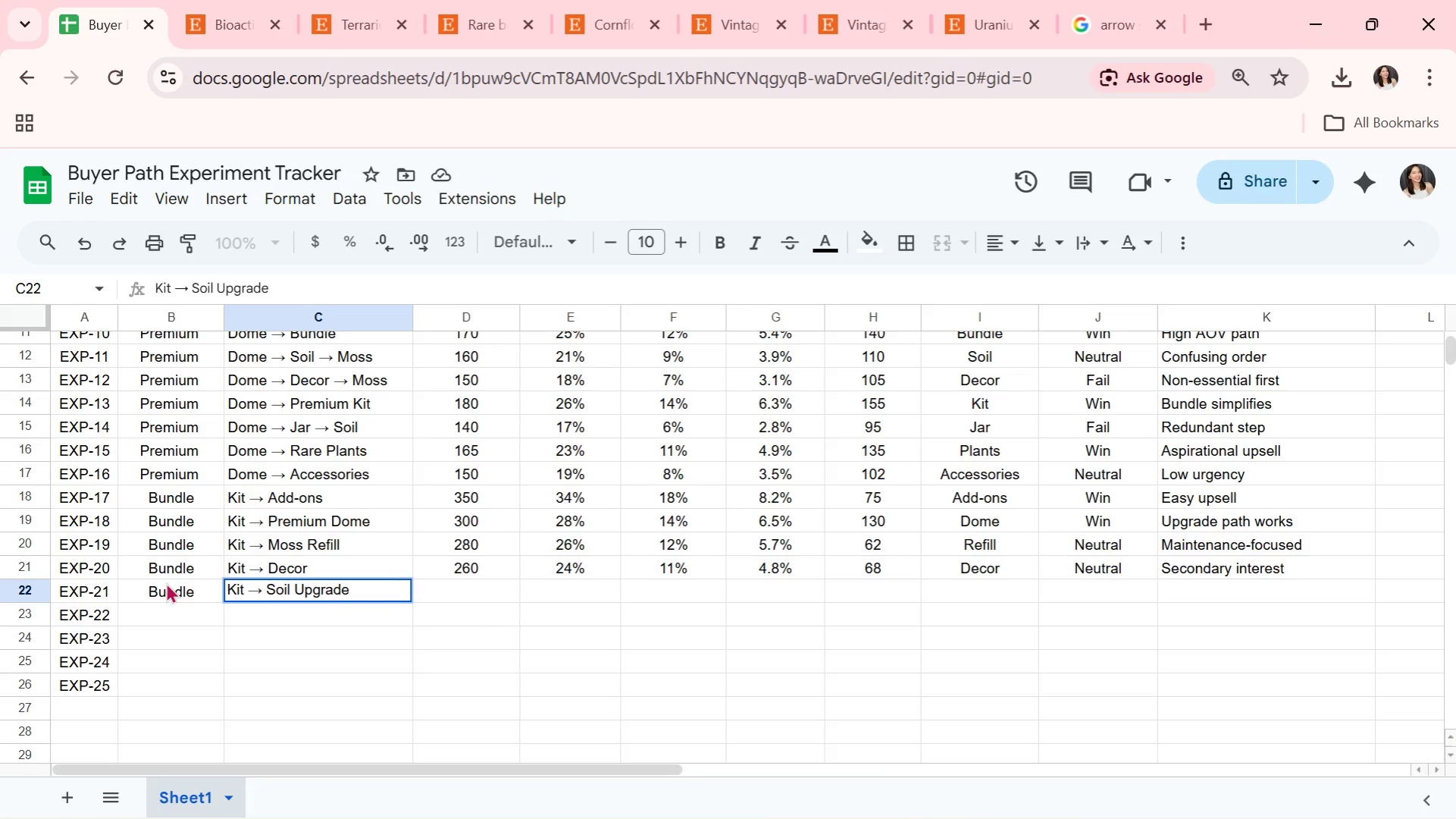 
key(ArrowRight)
 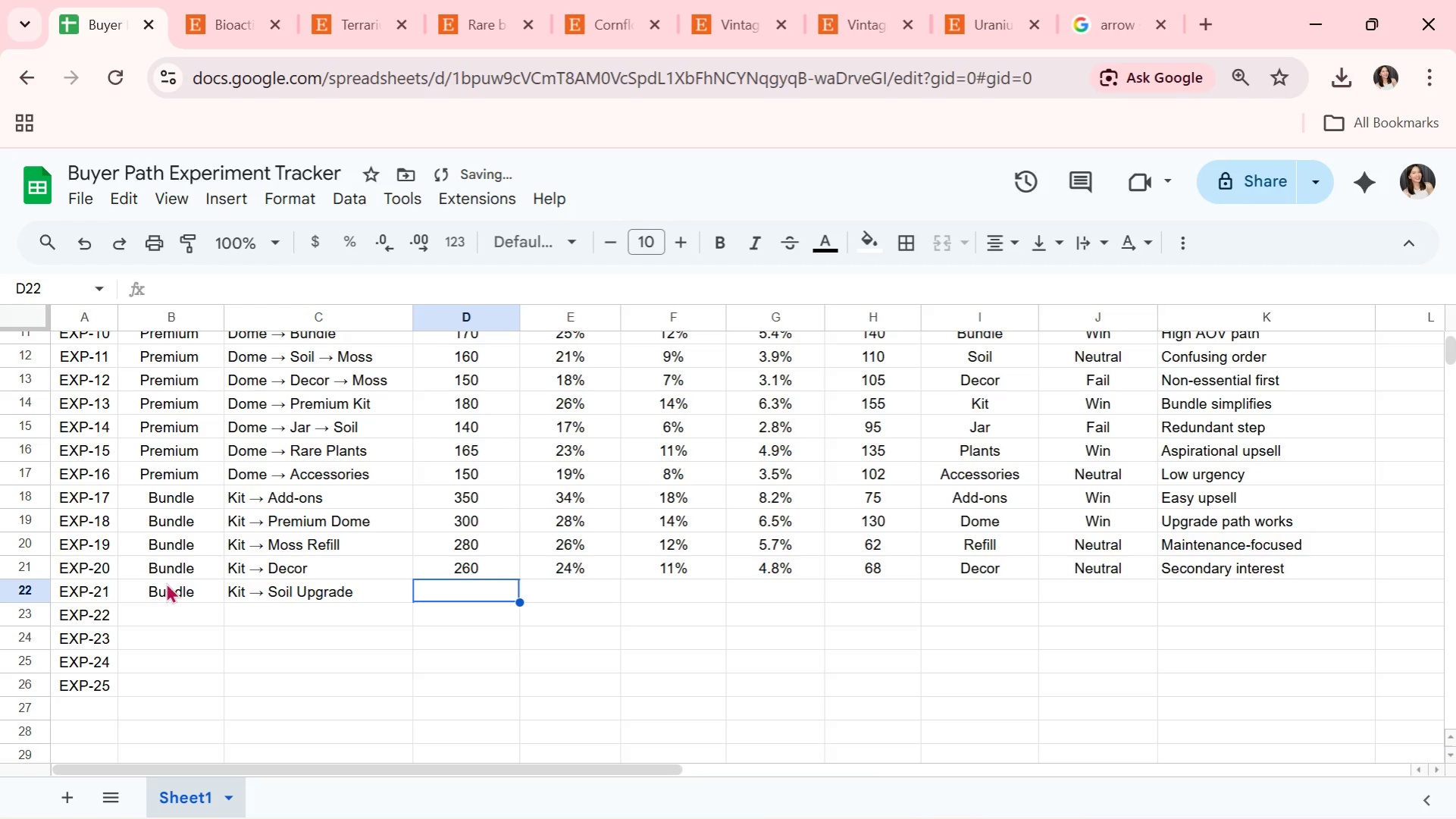 
type(270)
 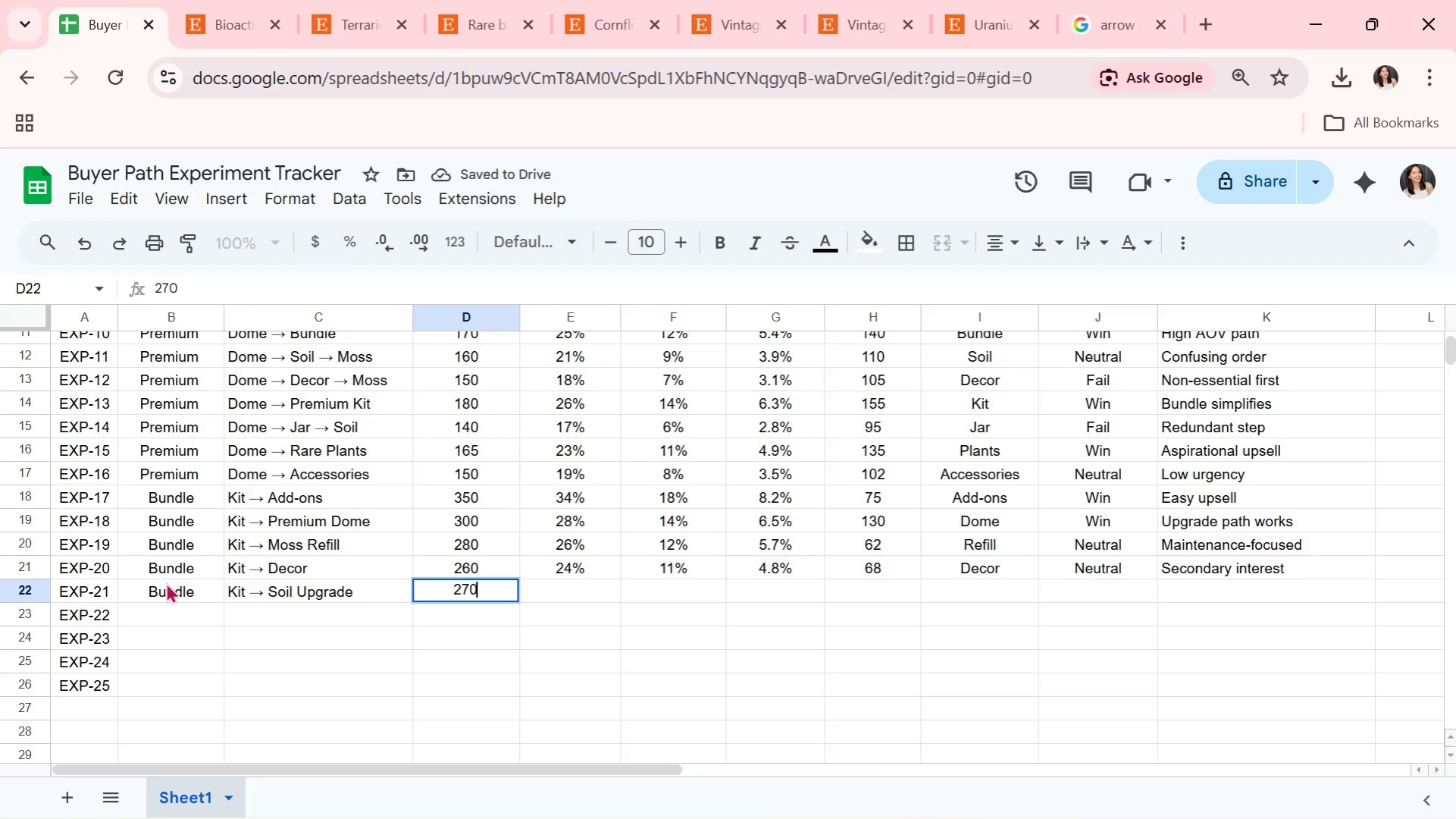 
key(ArrowRight)
 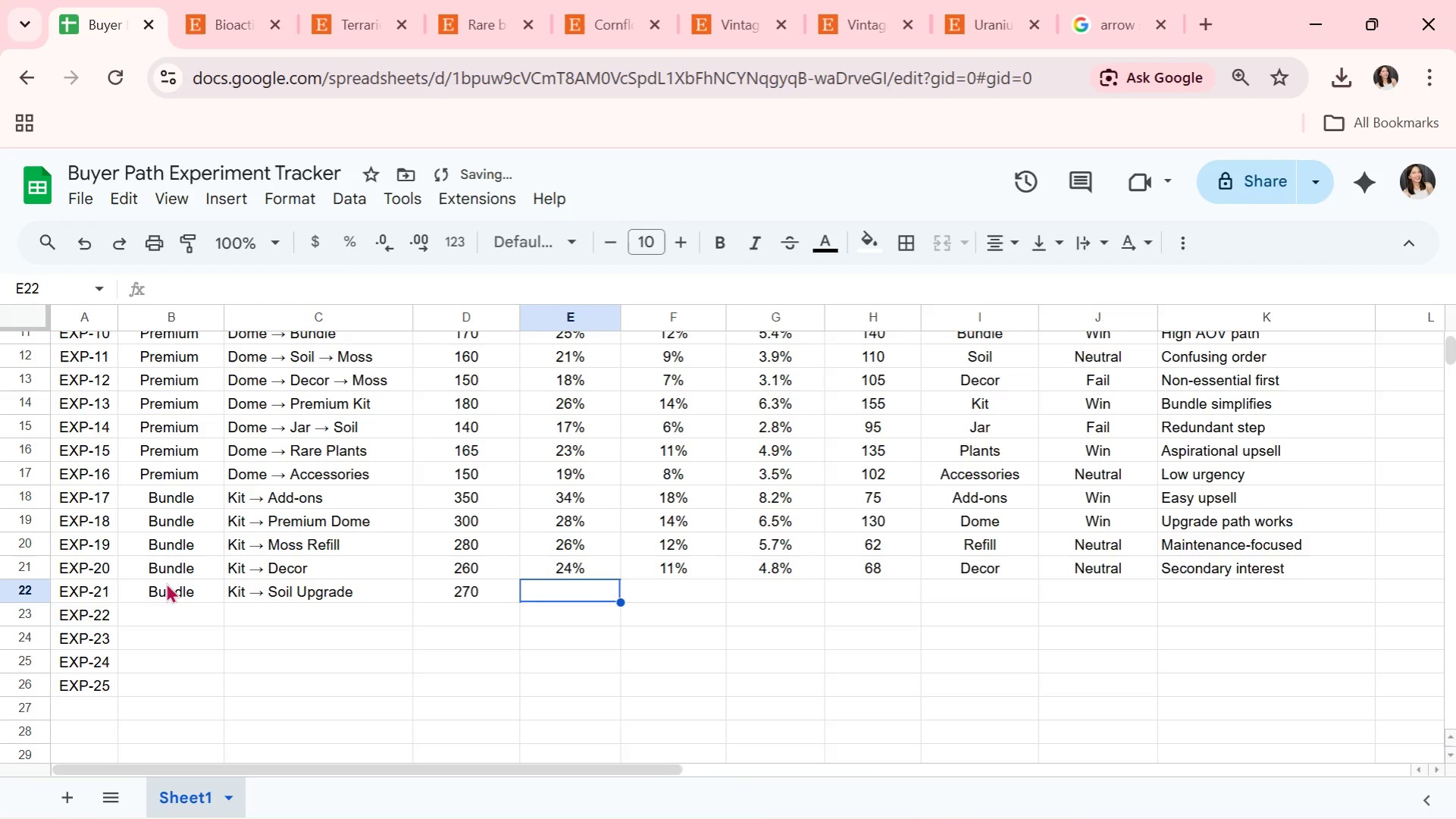 
type(25%)
 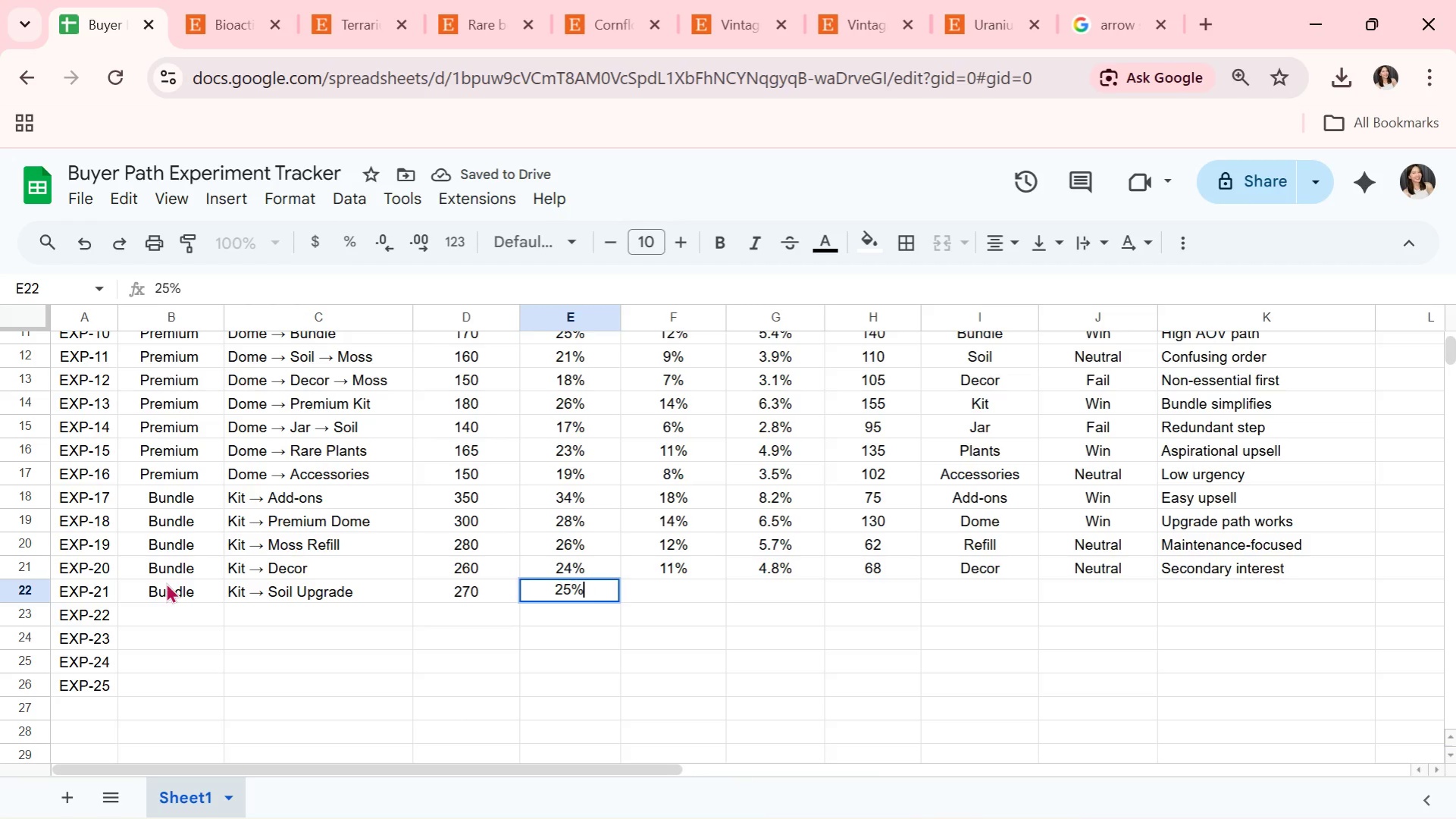 
key(ArrowRight)
 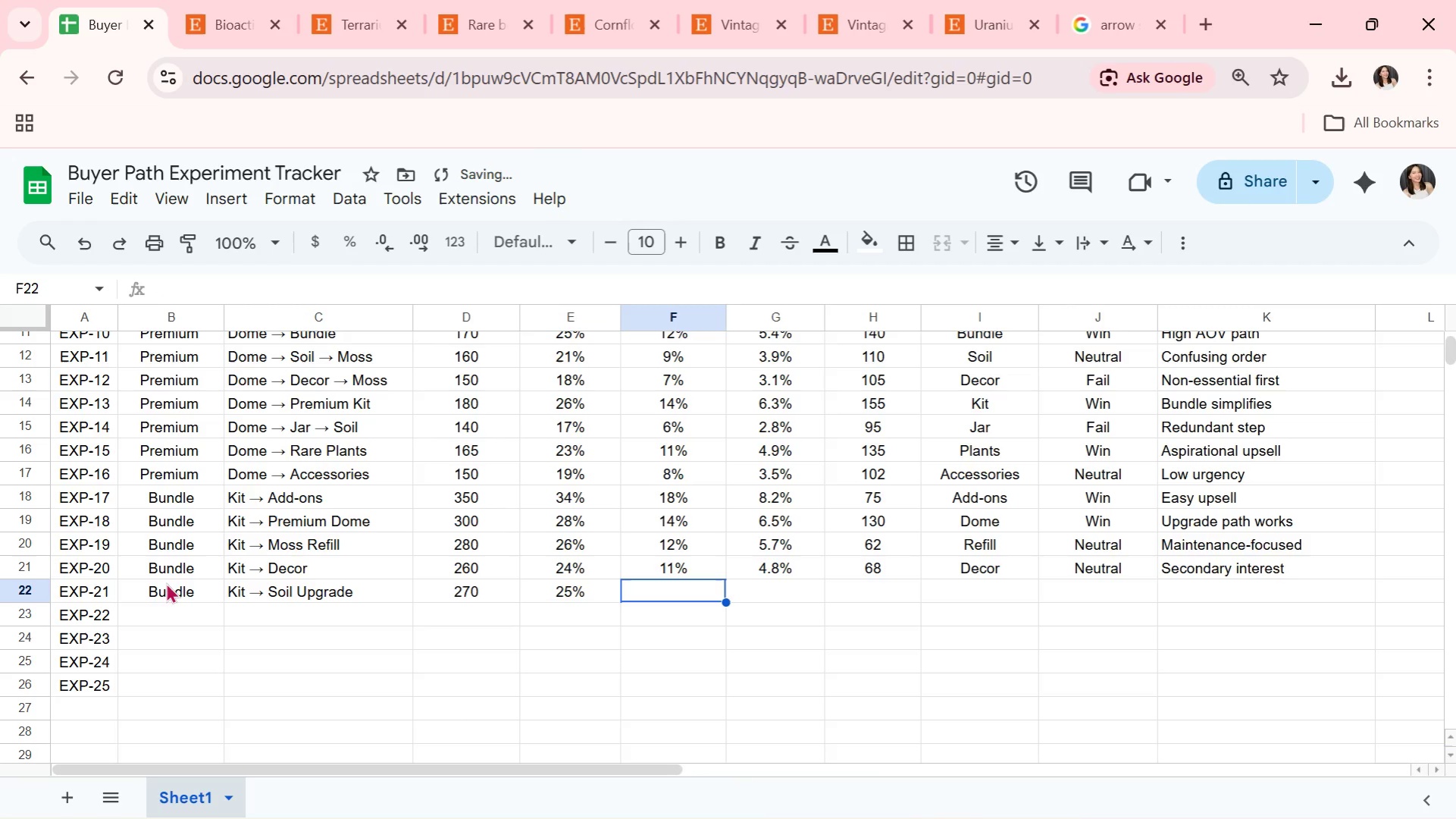 
type(12%)
 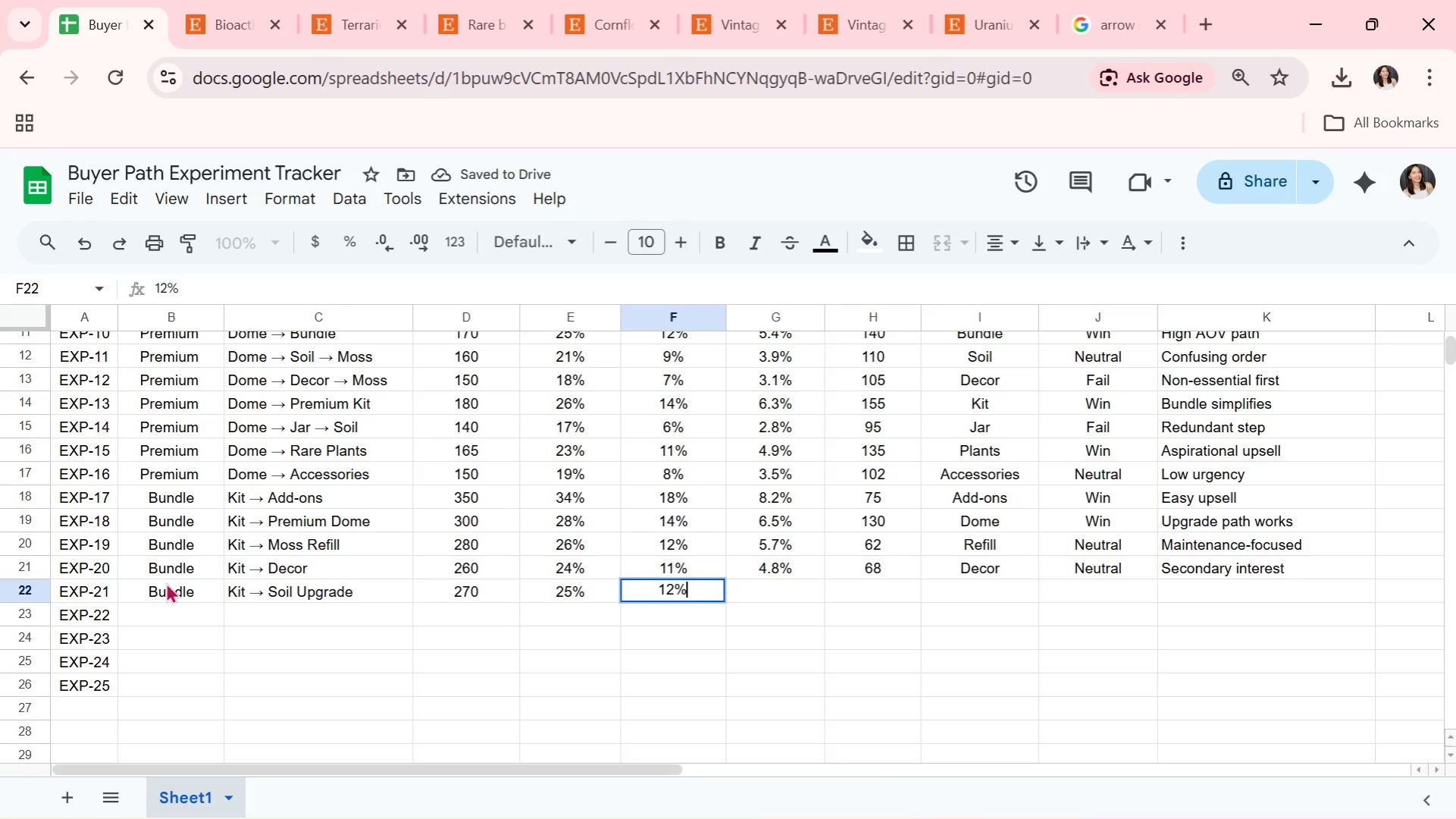 
key(ArrowRight)
 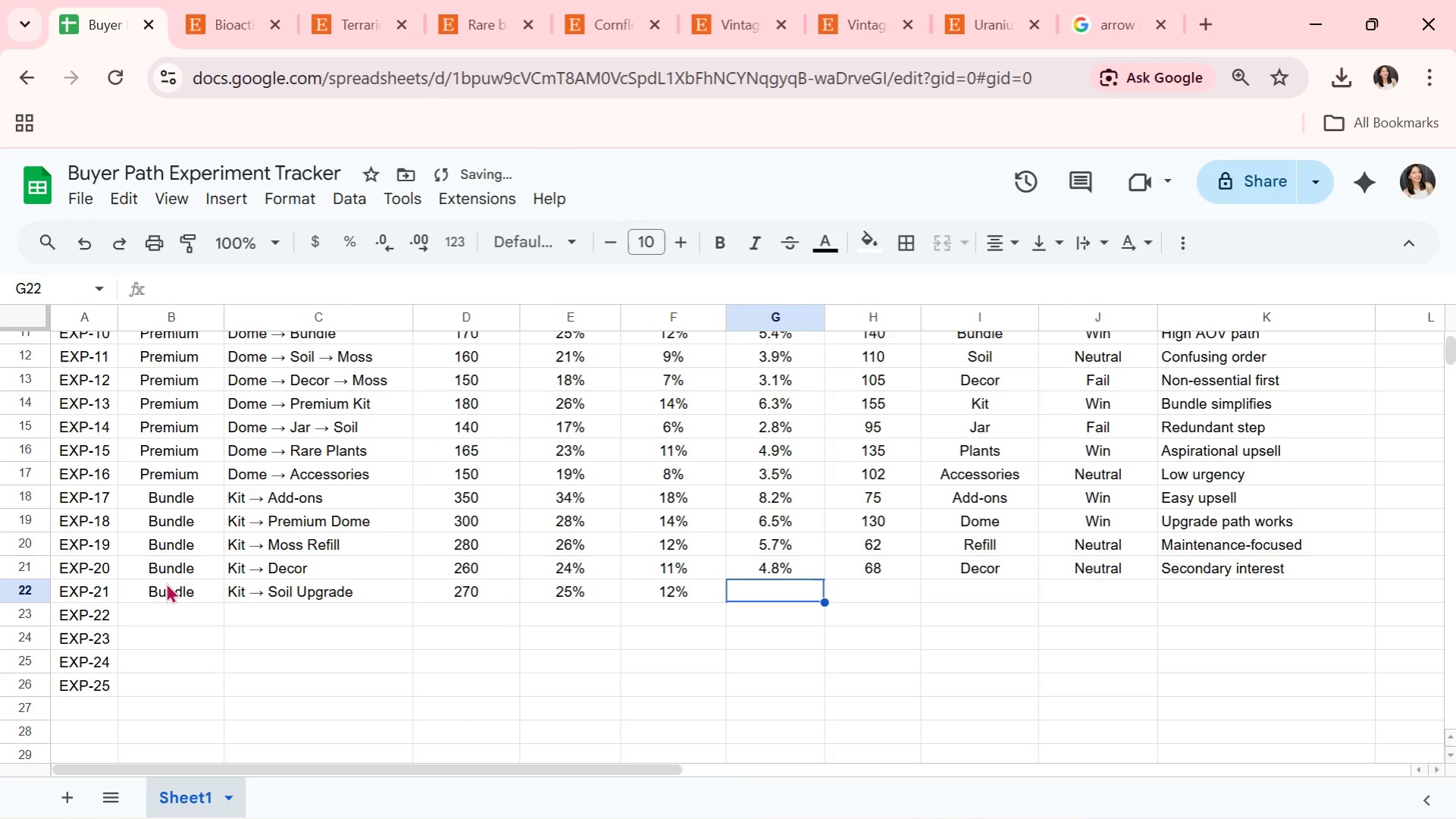 
type(5.3%)
 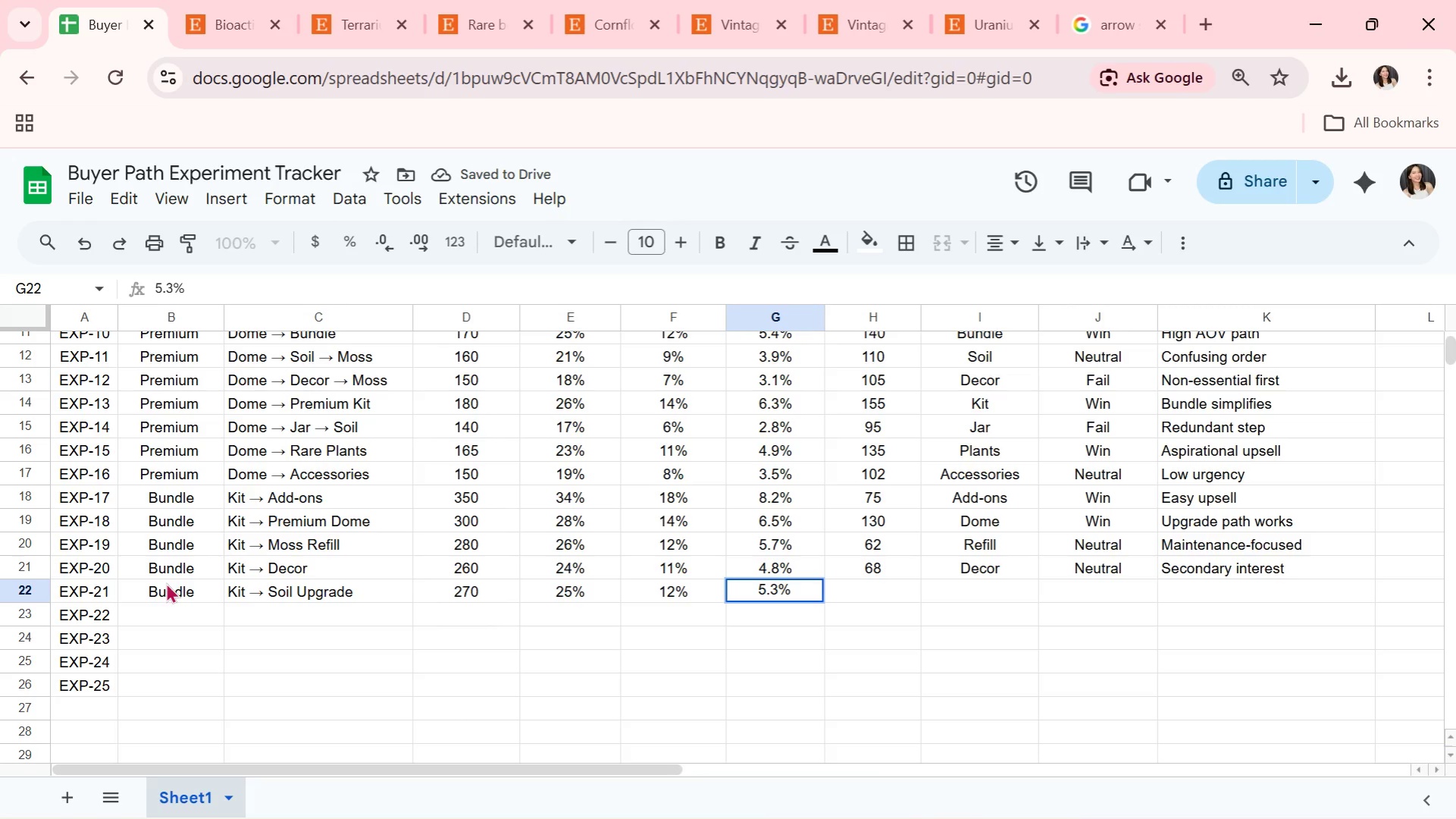 
key(ArrowRight)
 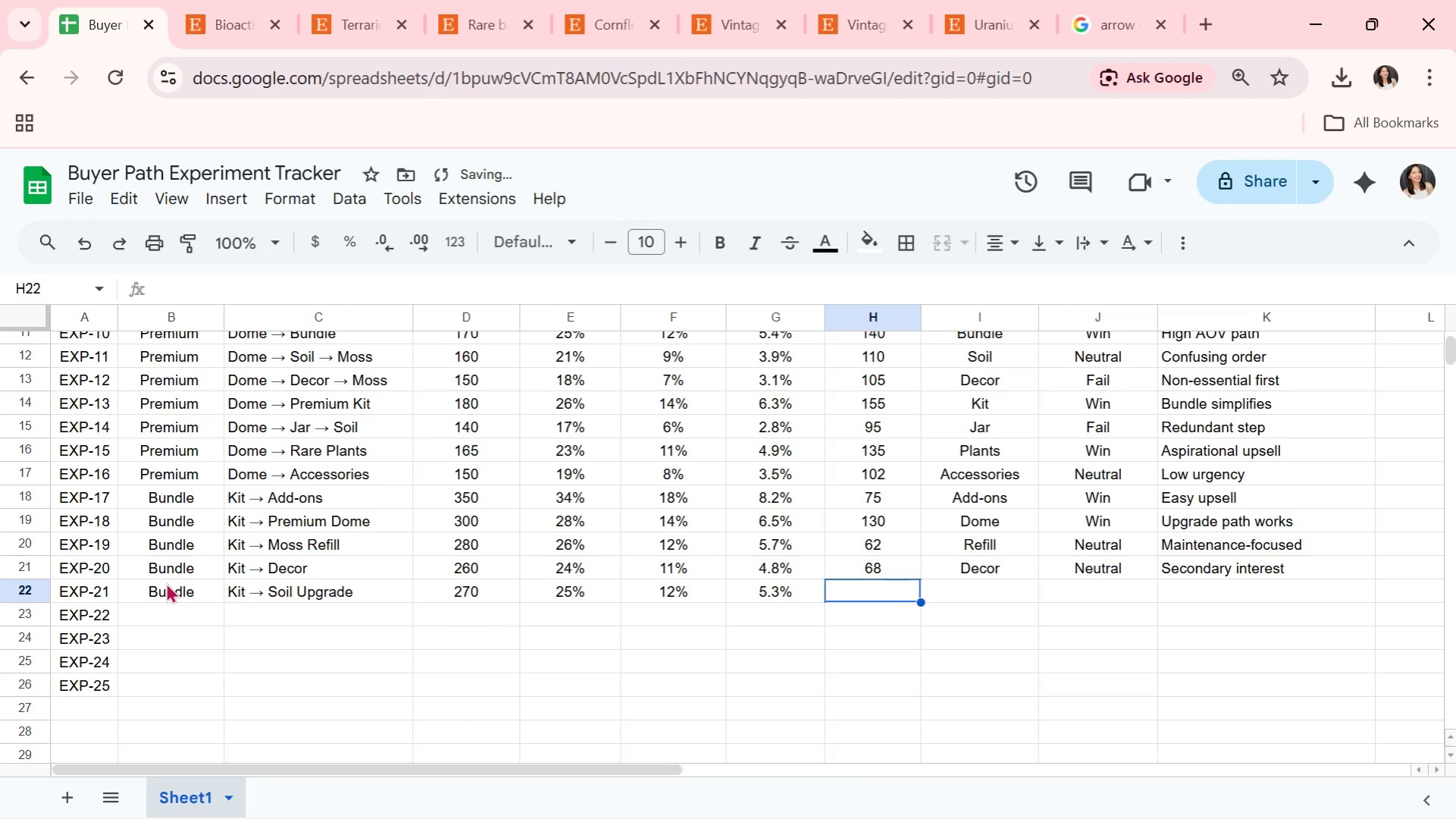 
type(70)
 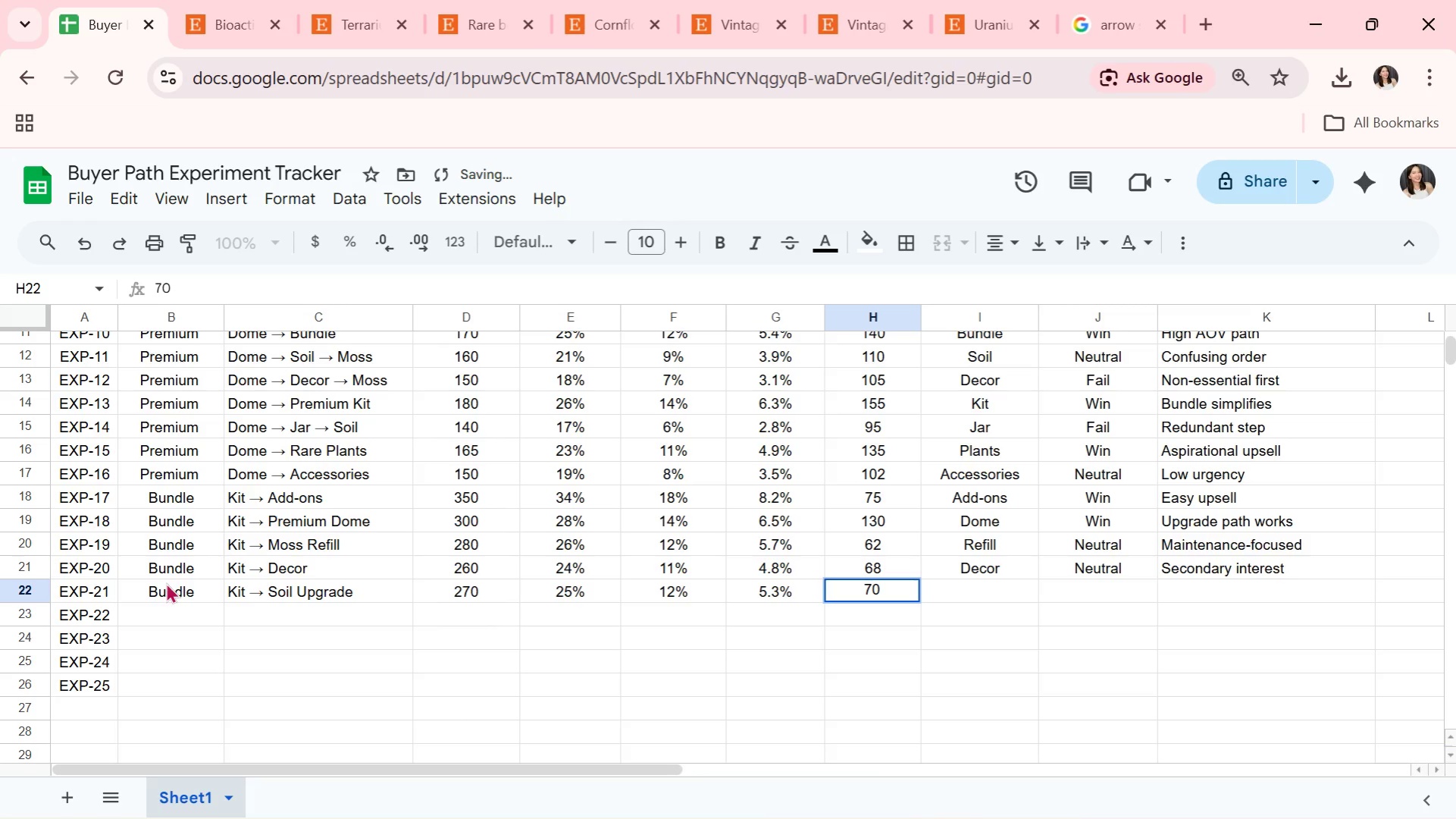 
key(ArrowRight)
 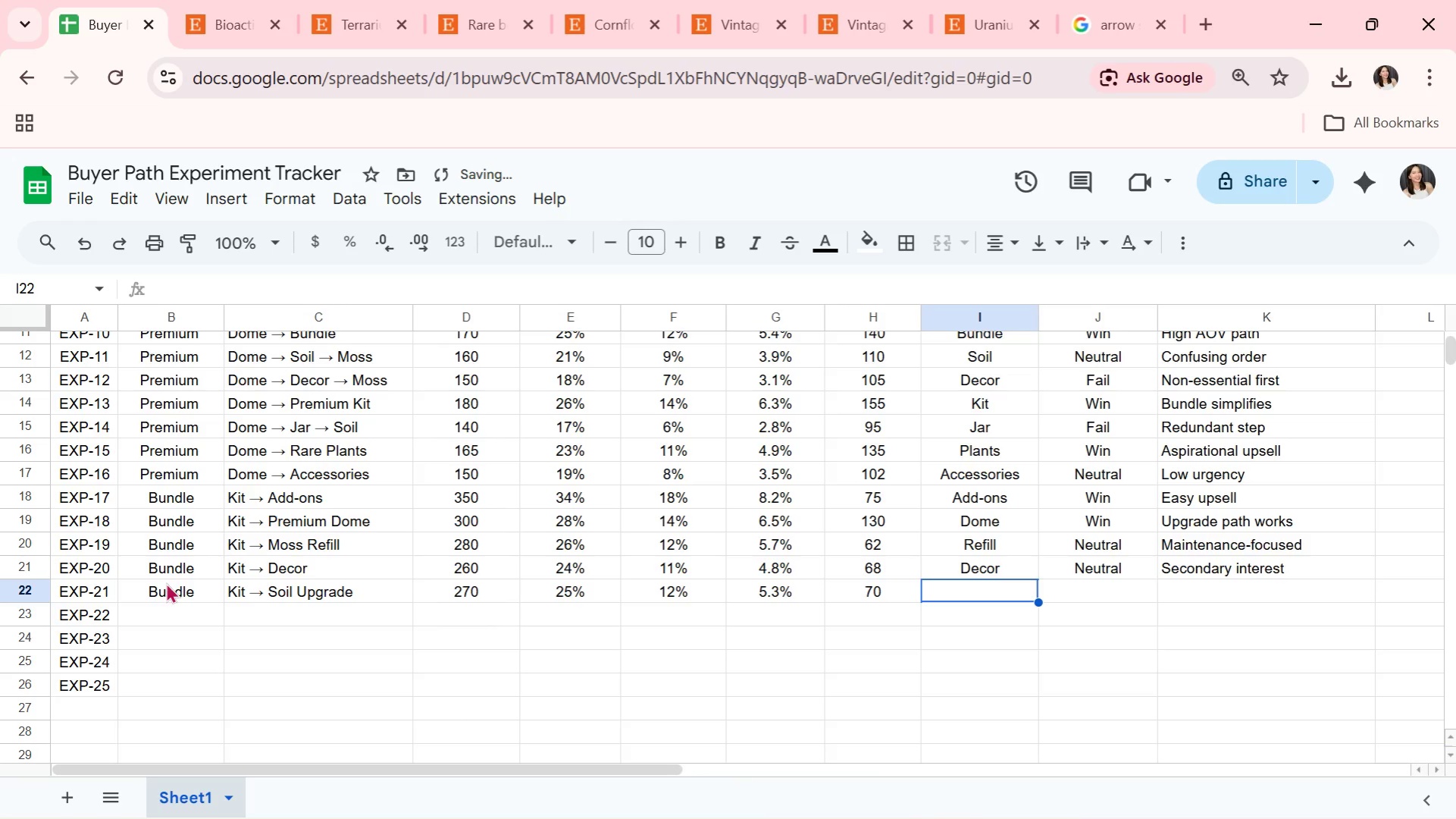 
type(Soil)
 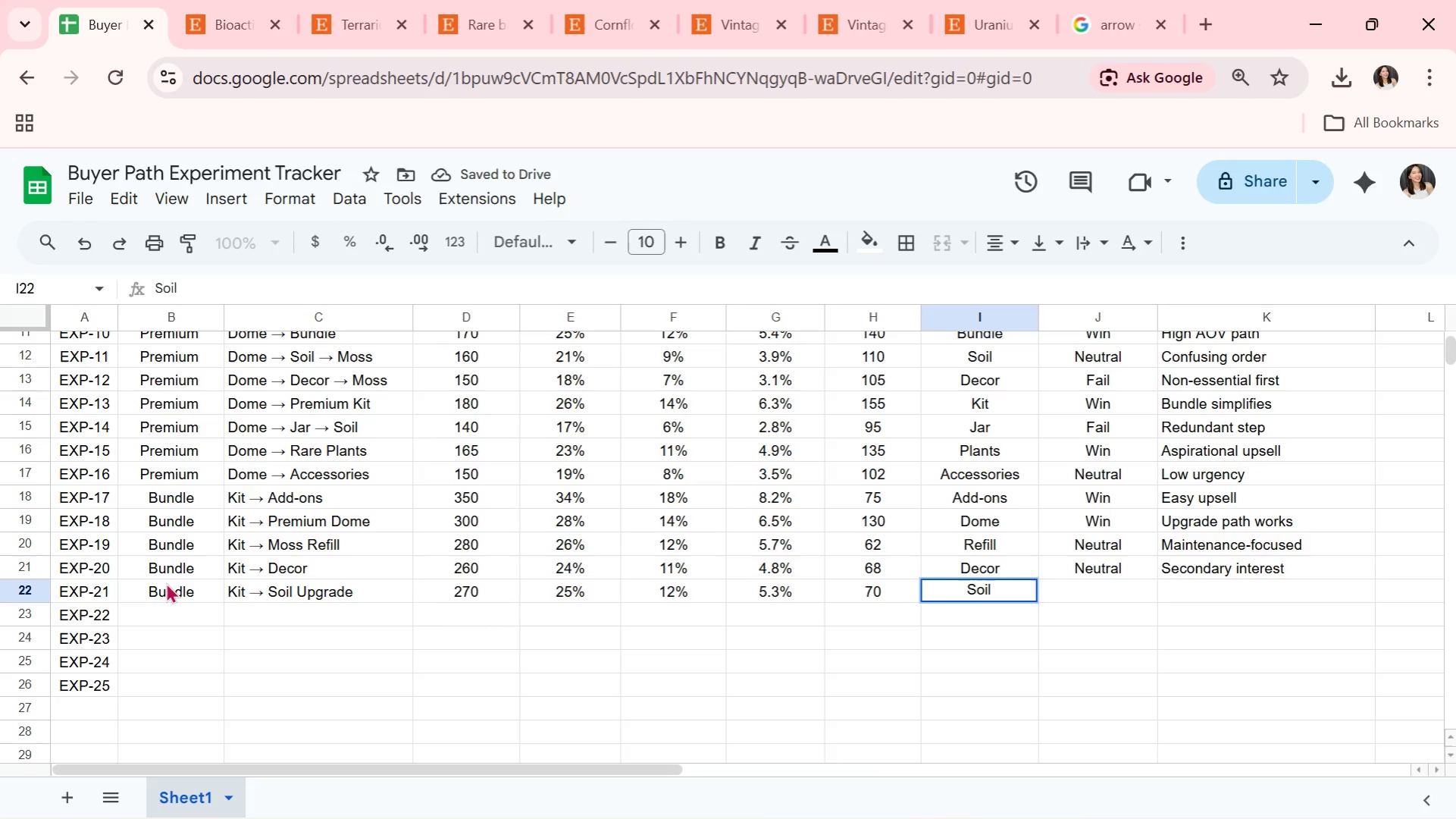 
key(ArrowRight)
 